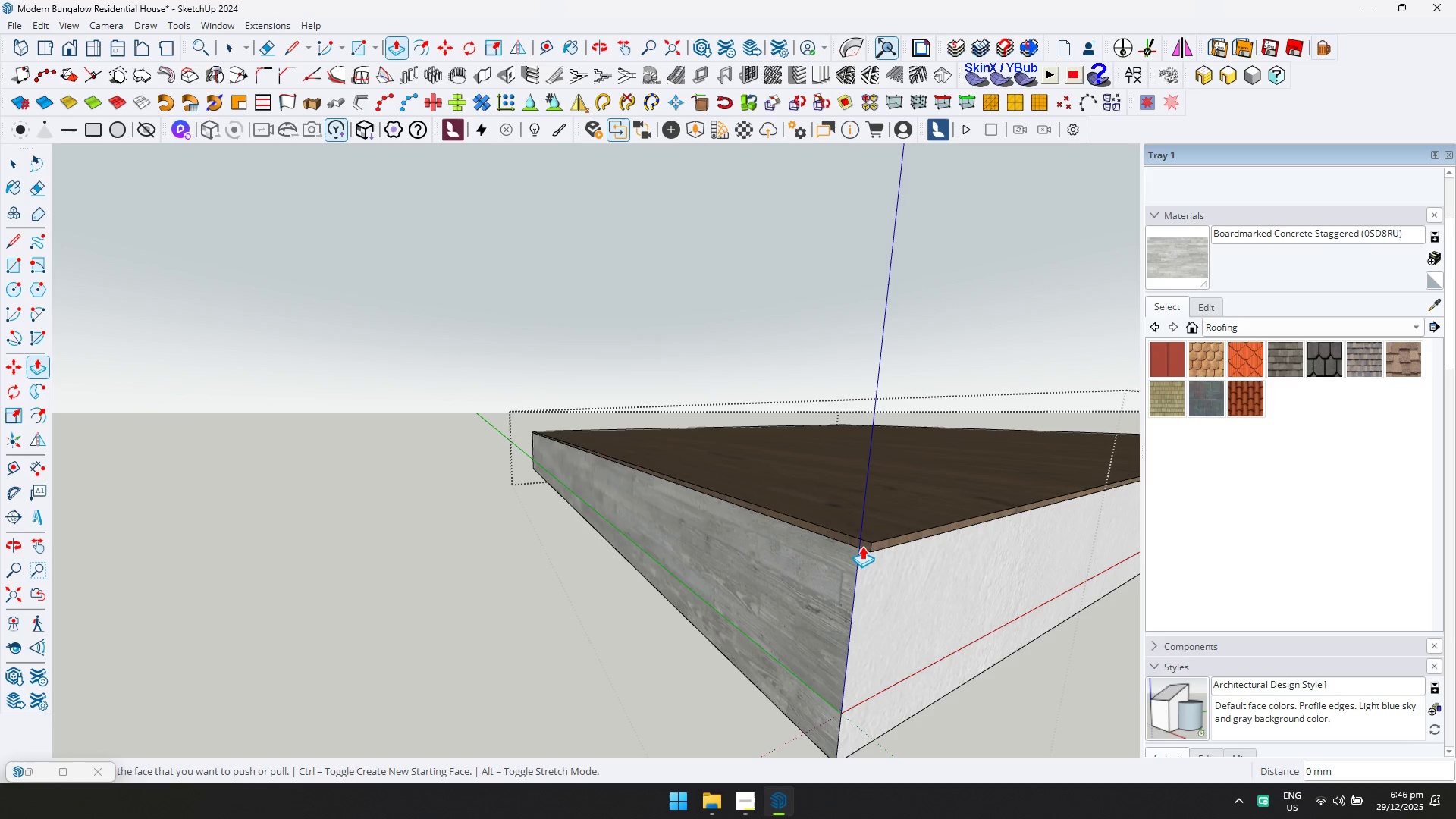 
scroll: coordinate [922, 602], scroll_direction: up, amount: 3.0
 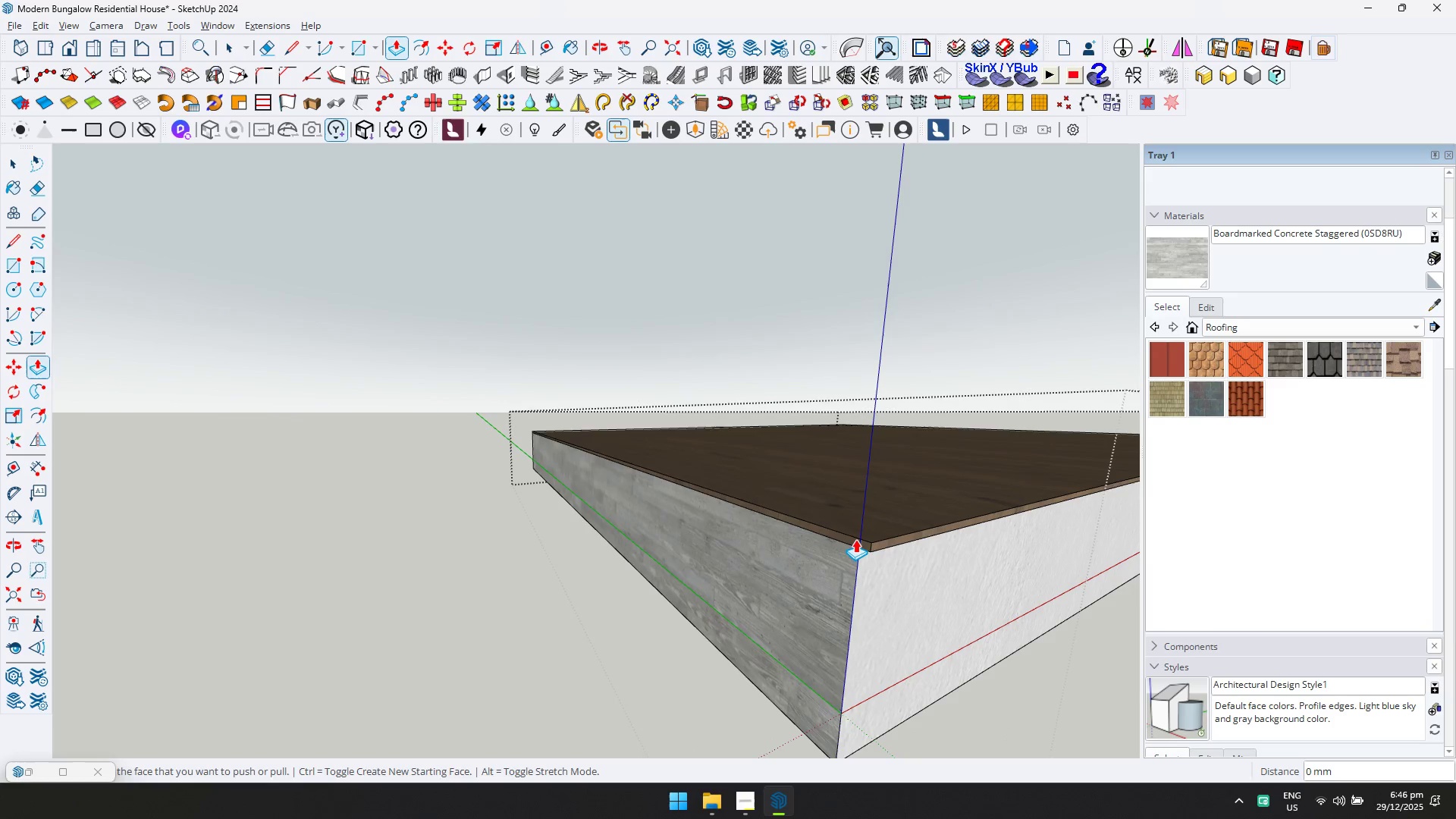 
key(Space)
 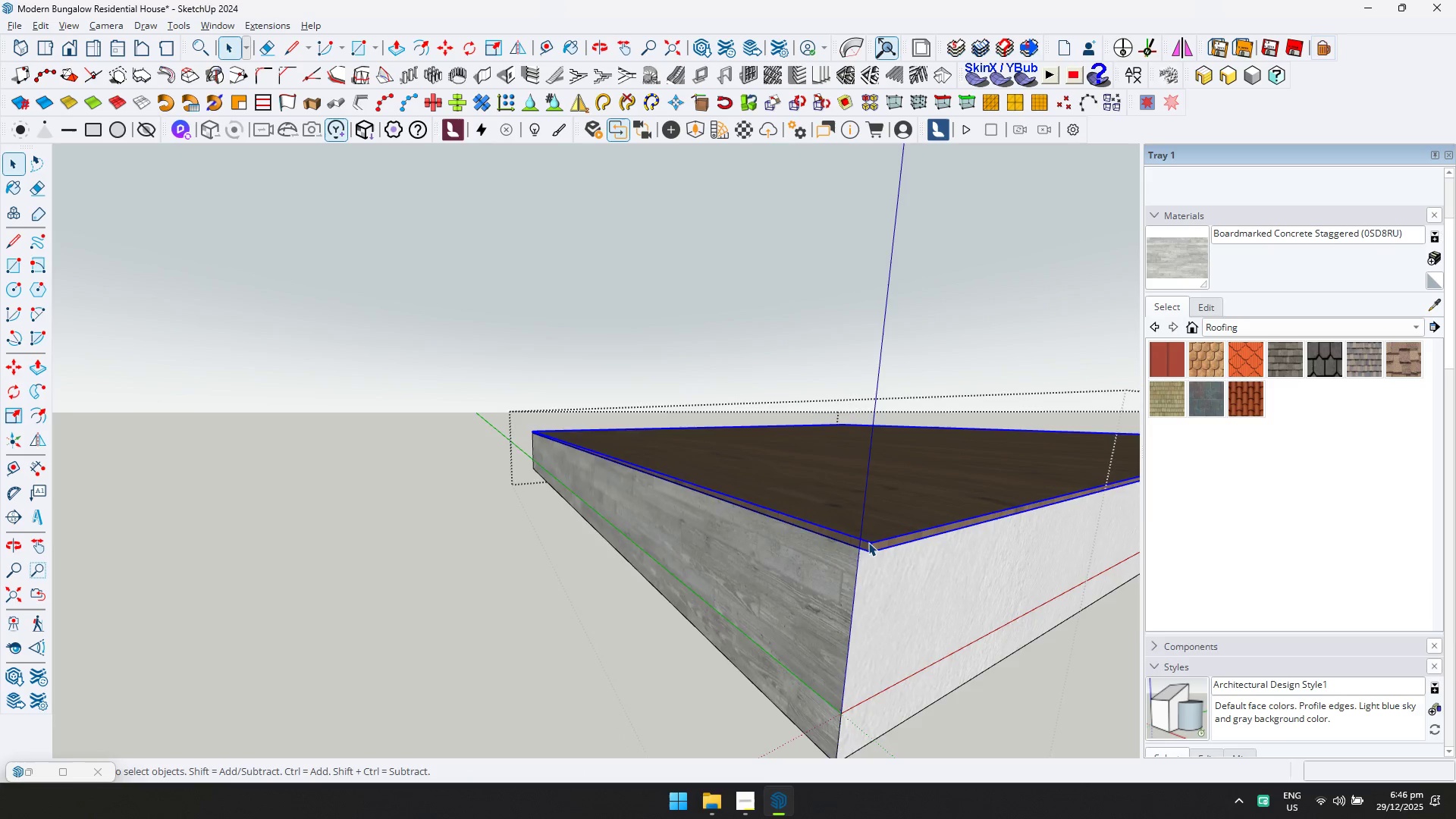 
double_click([868, 542])
 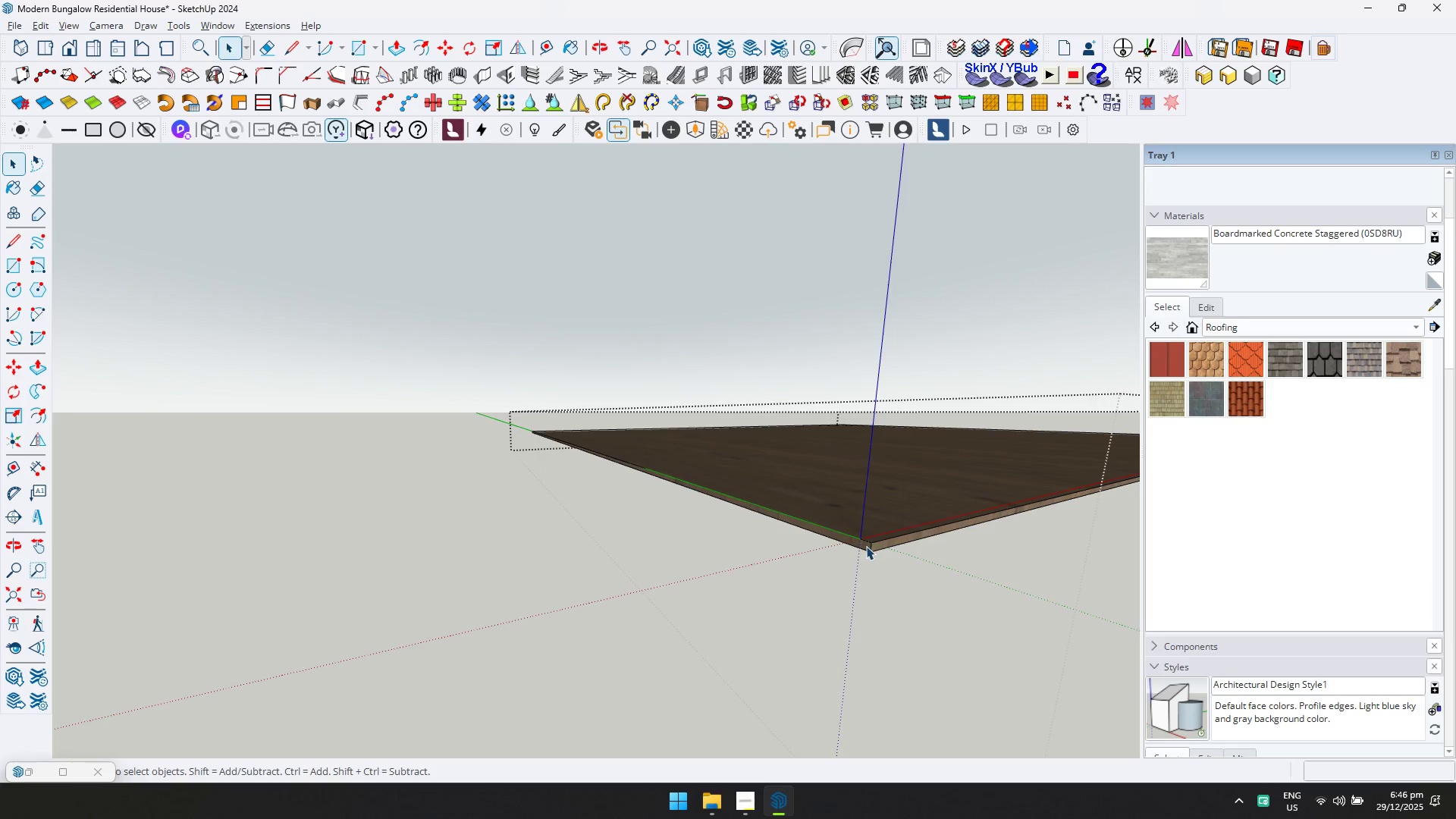 
left_click([864, 548])
 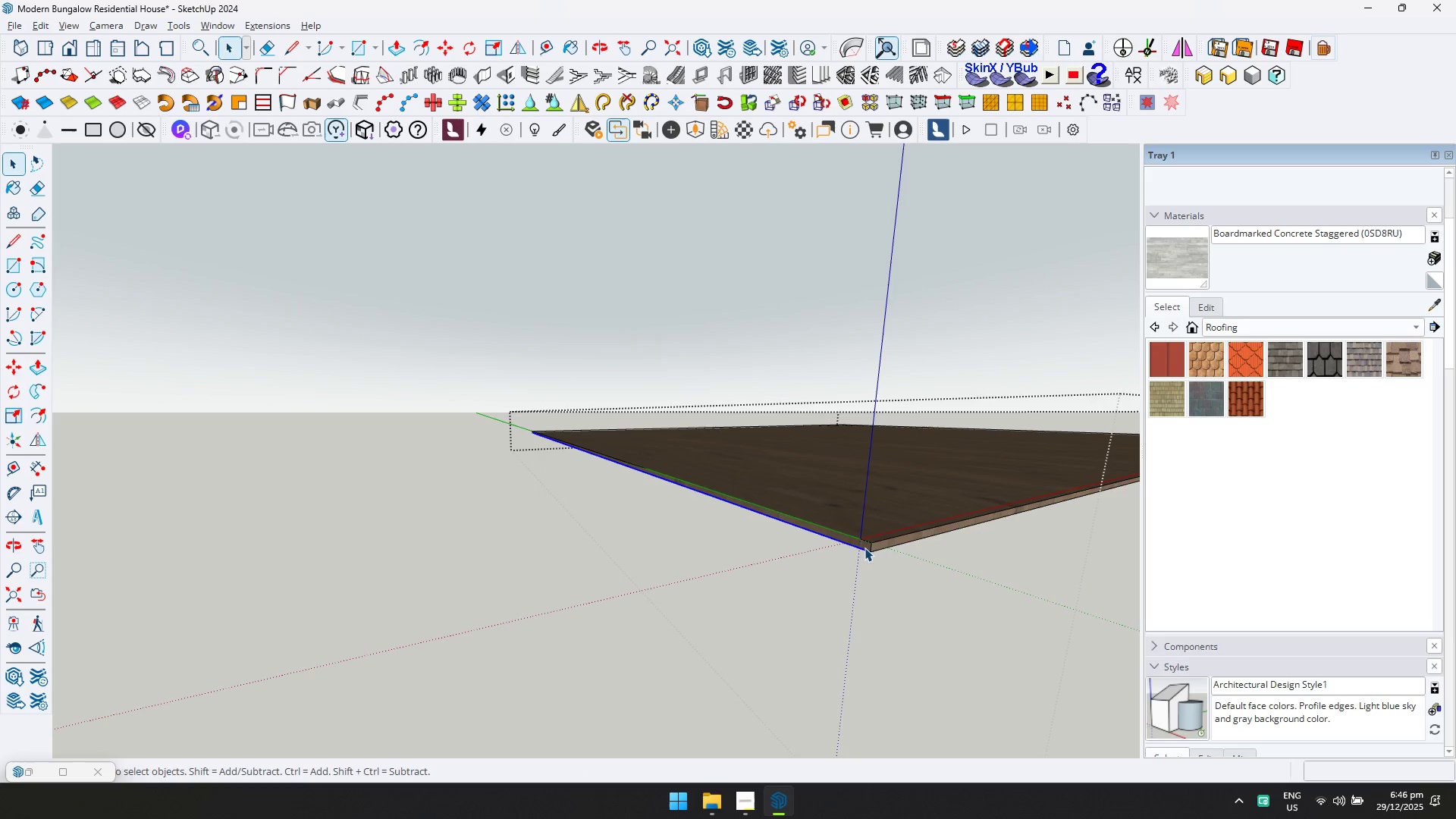 
key(P)
 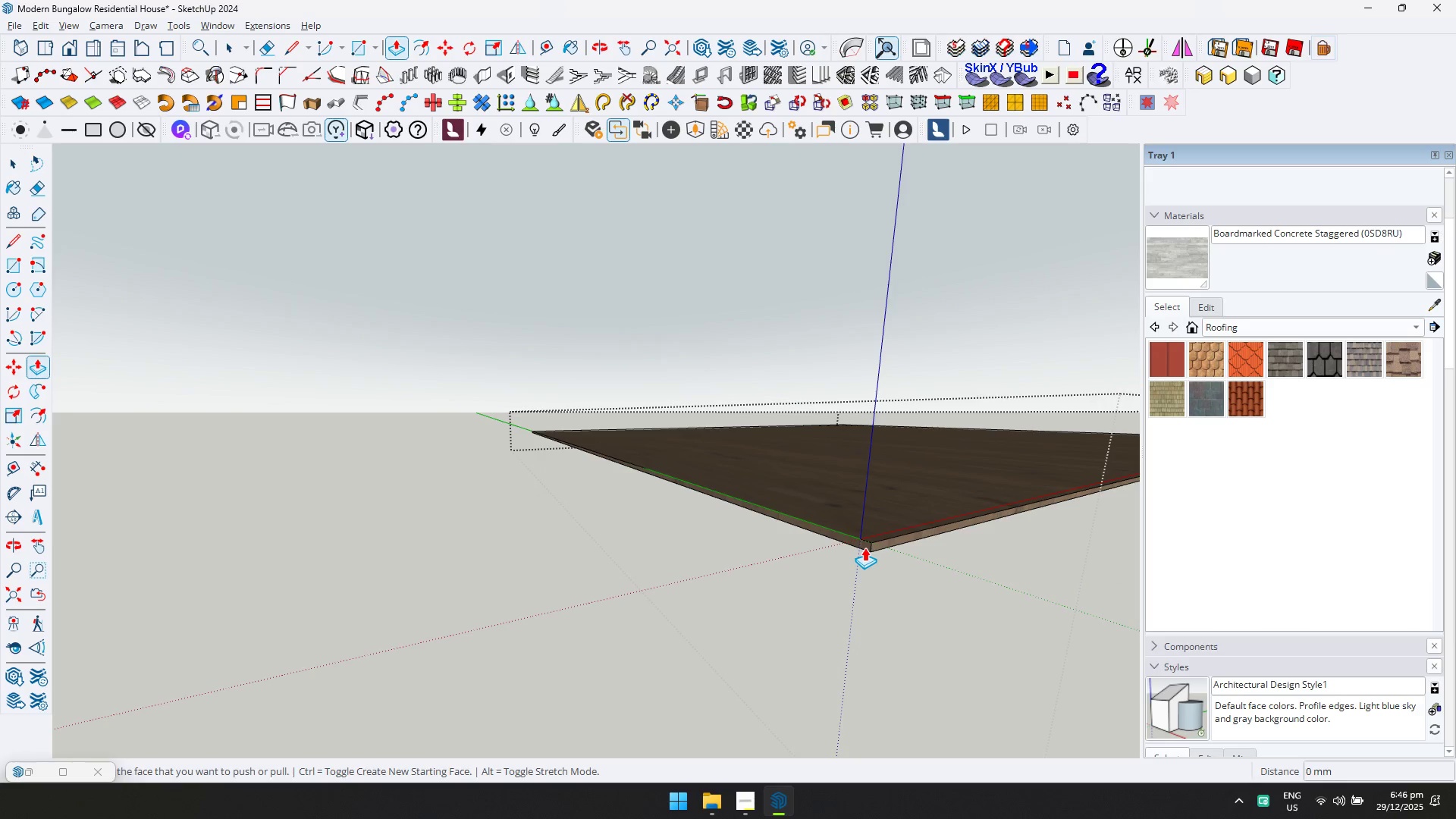 
left_click([863, 547])
 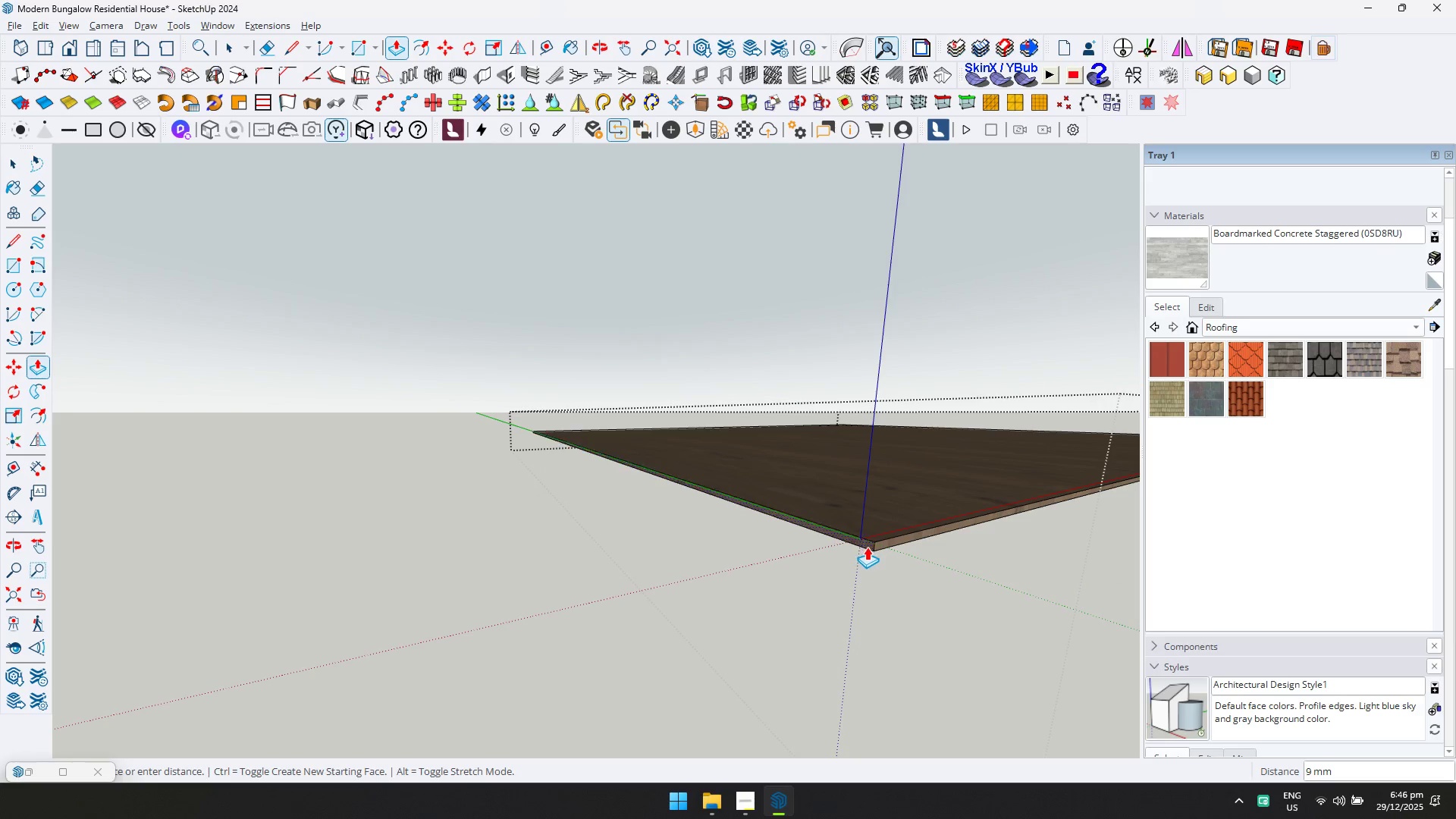 
key(D)
 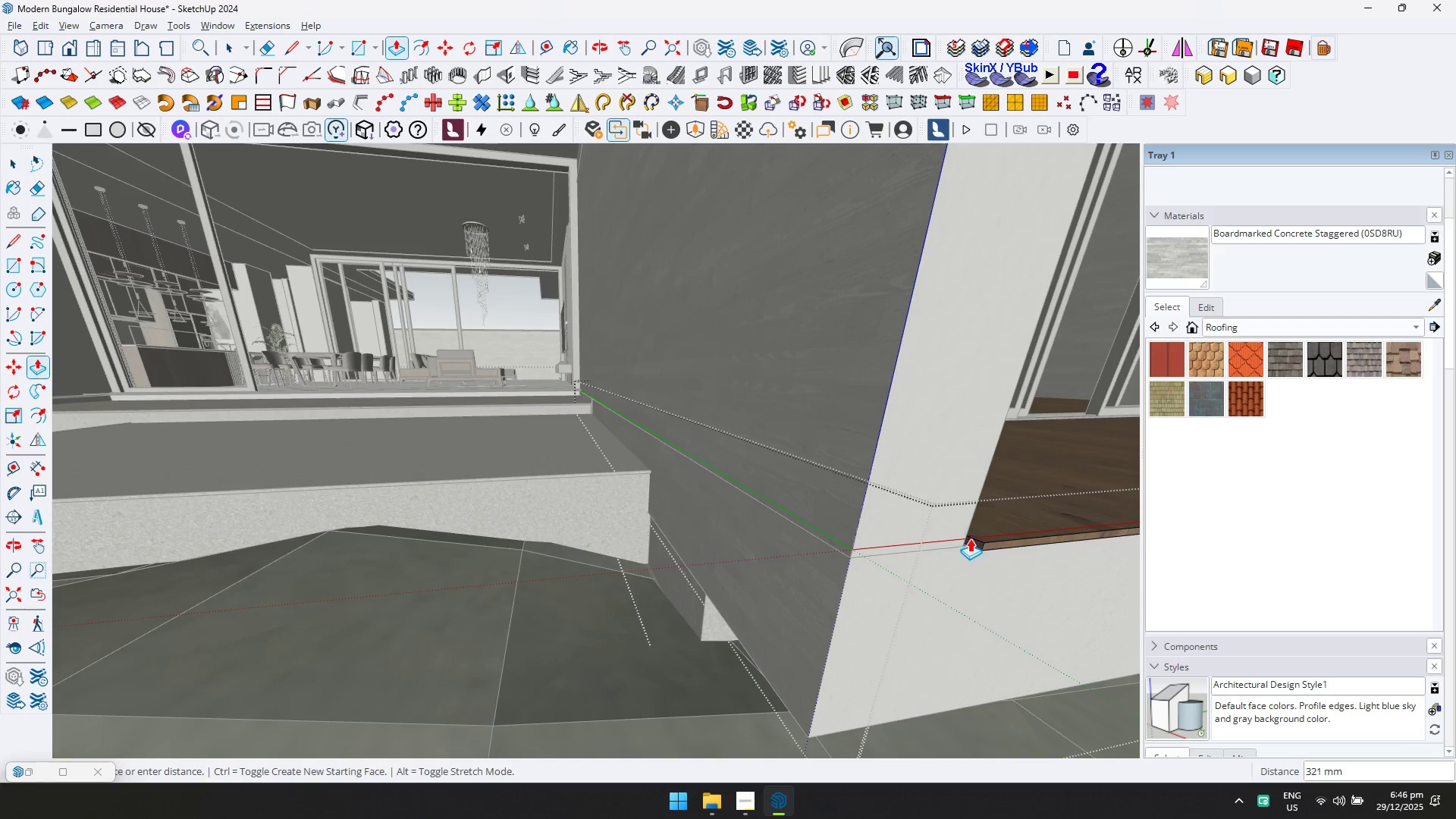 
left_click([964, 529])
 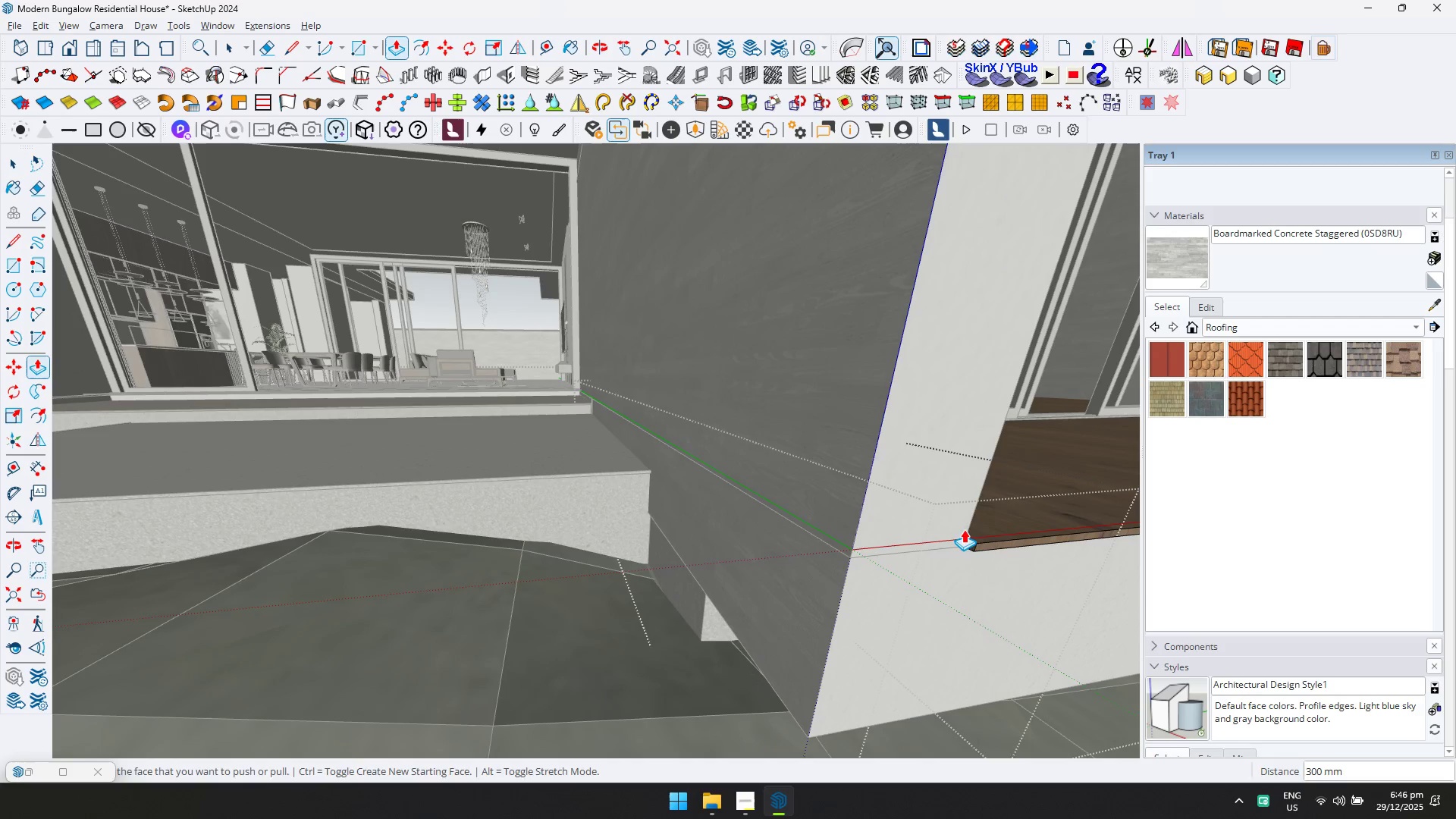 
key(Space)
 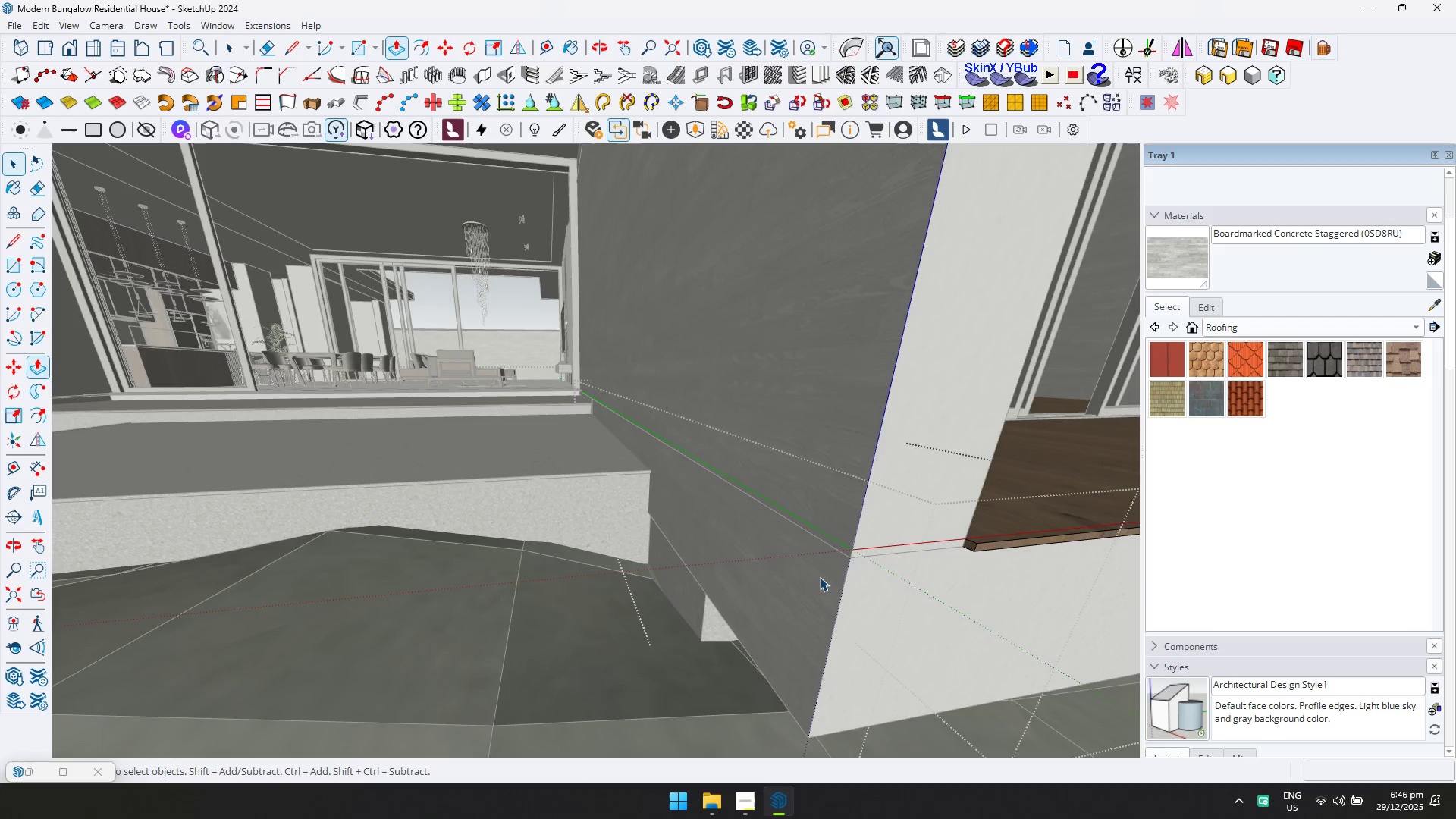 
key(Escape)
 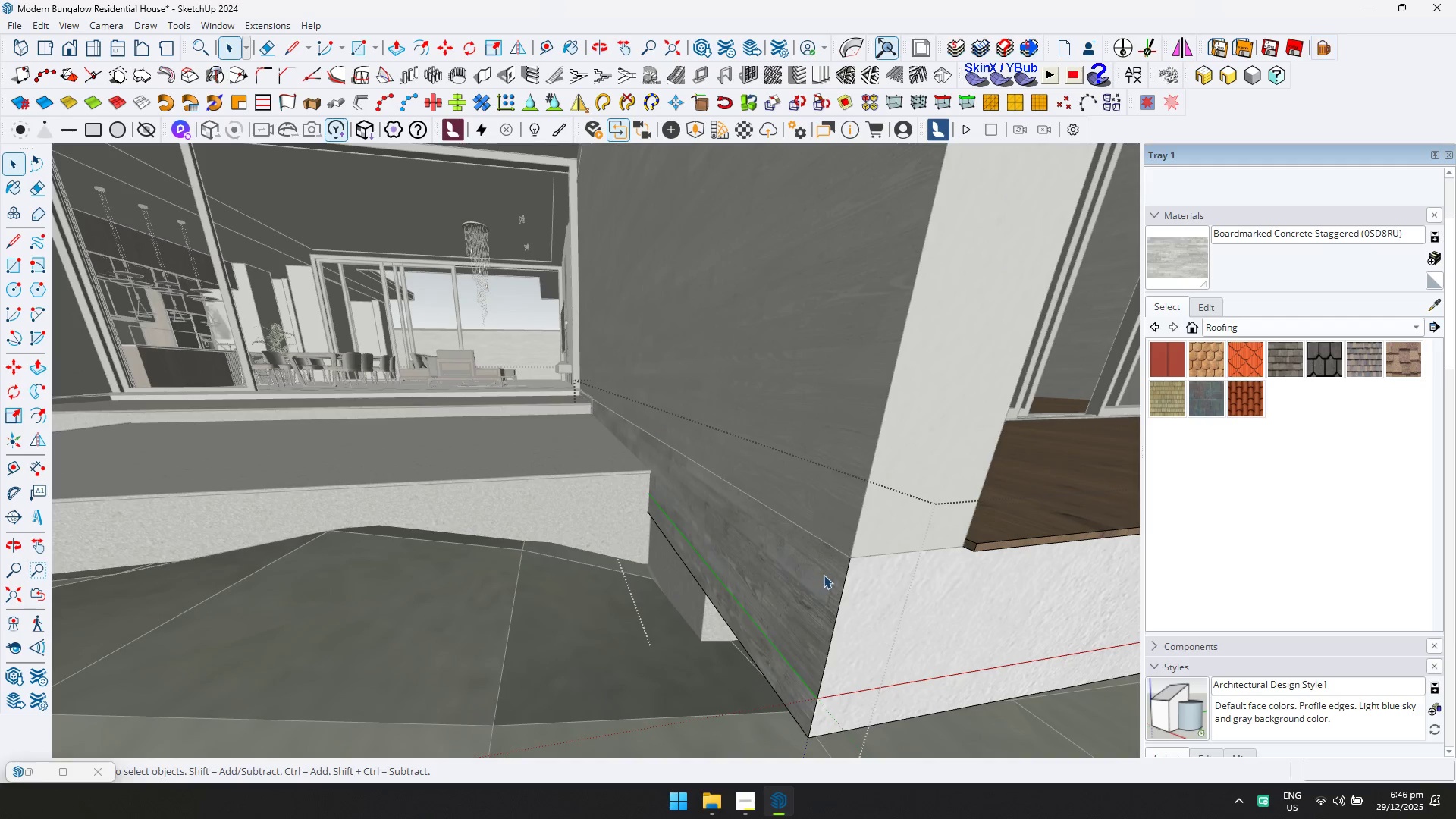 
key(Escape)
 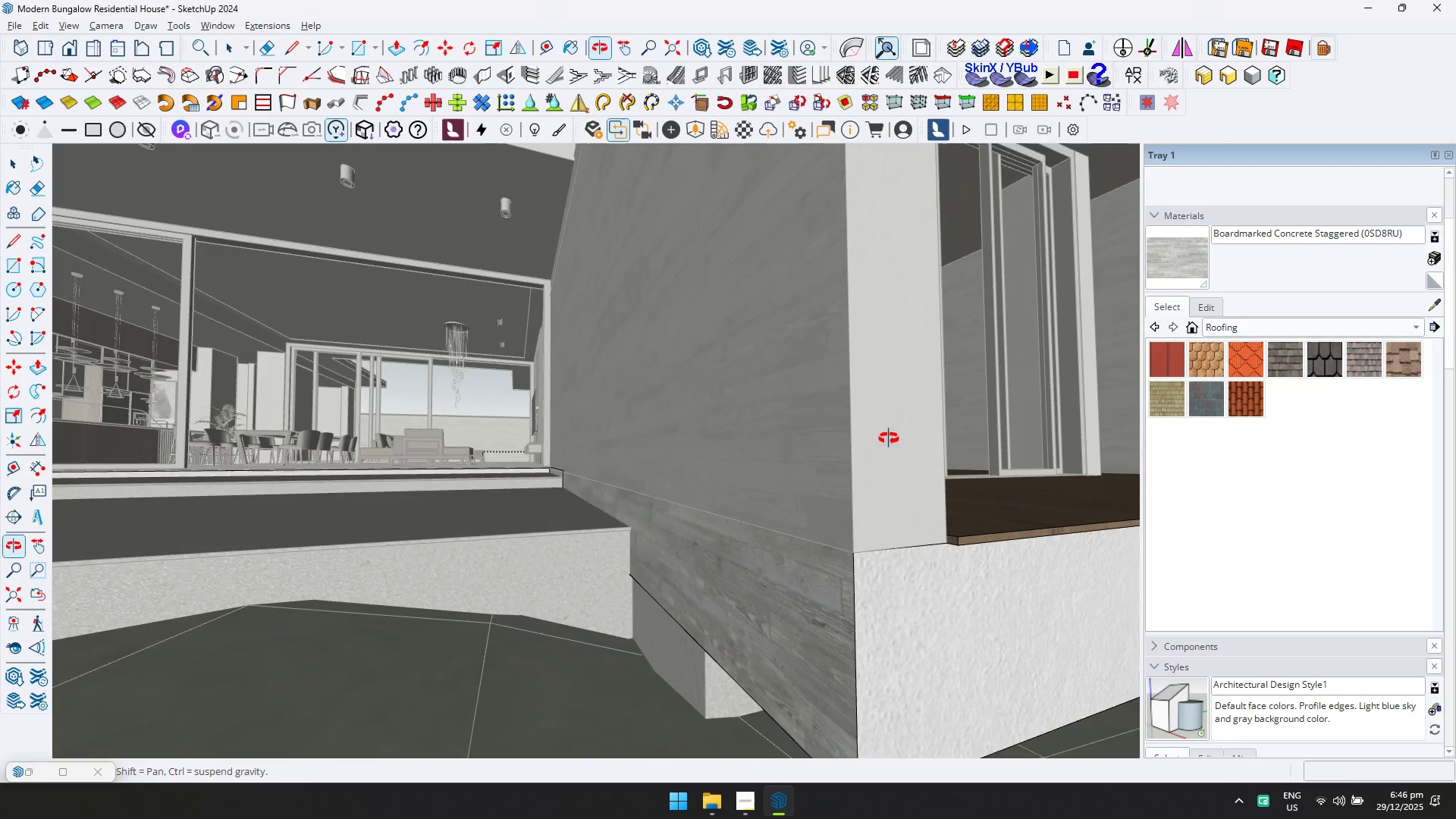 
key(Escape)
 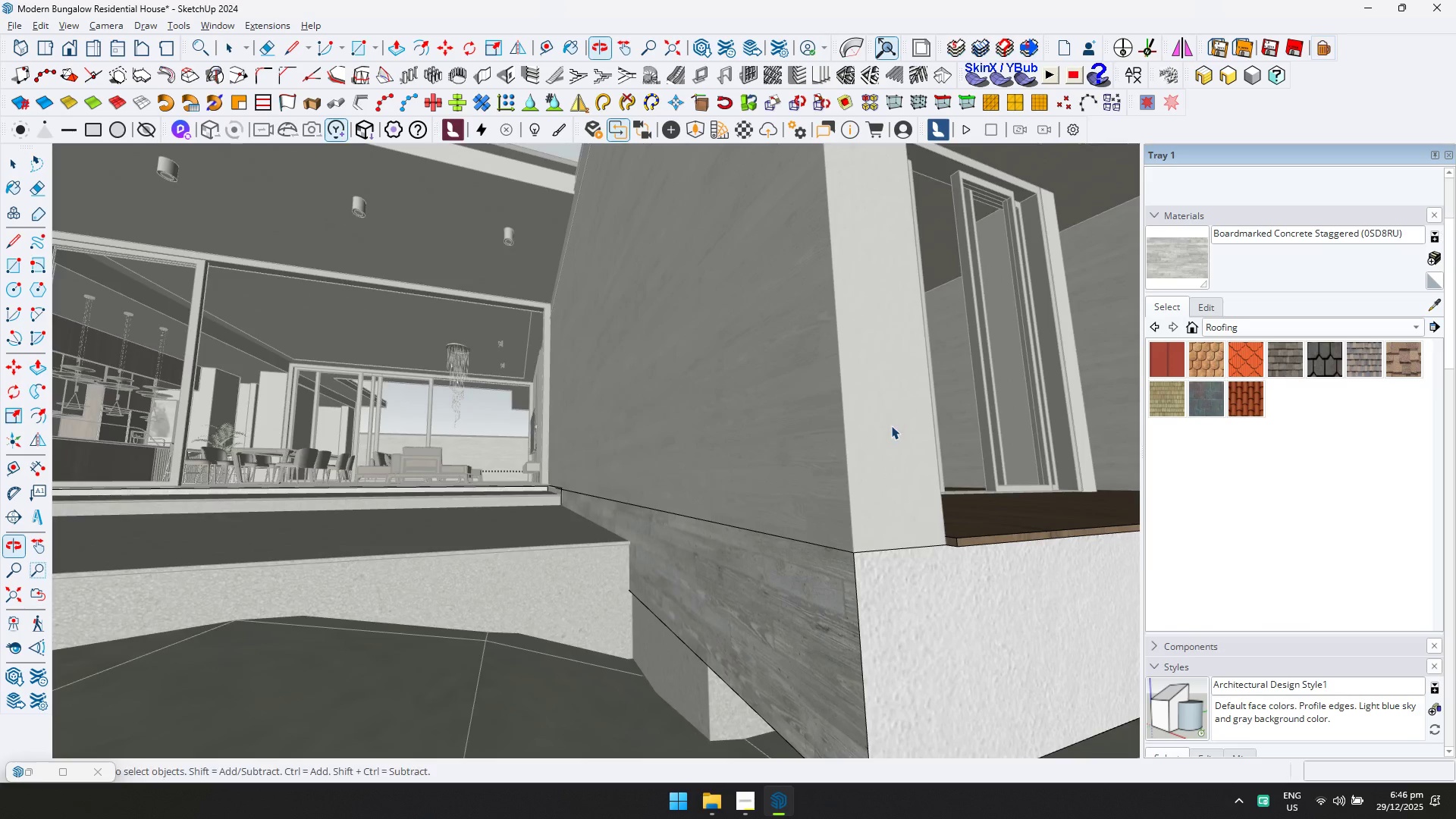 
key(Escape)
 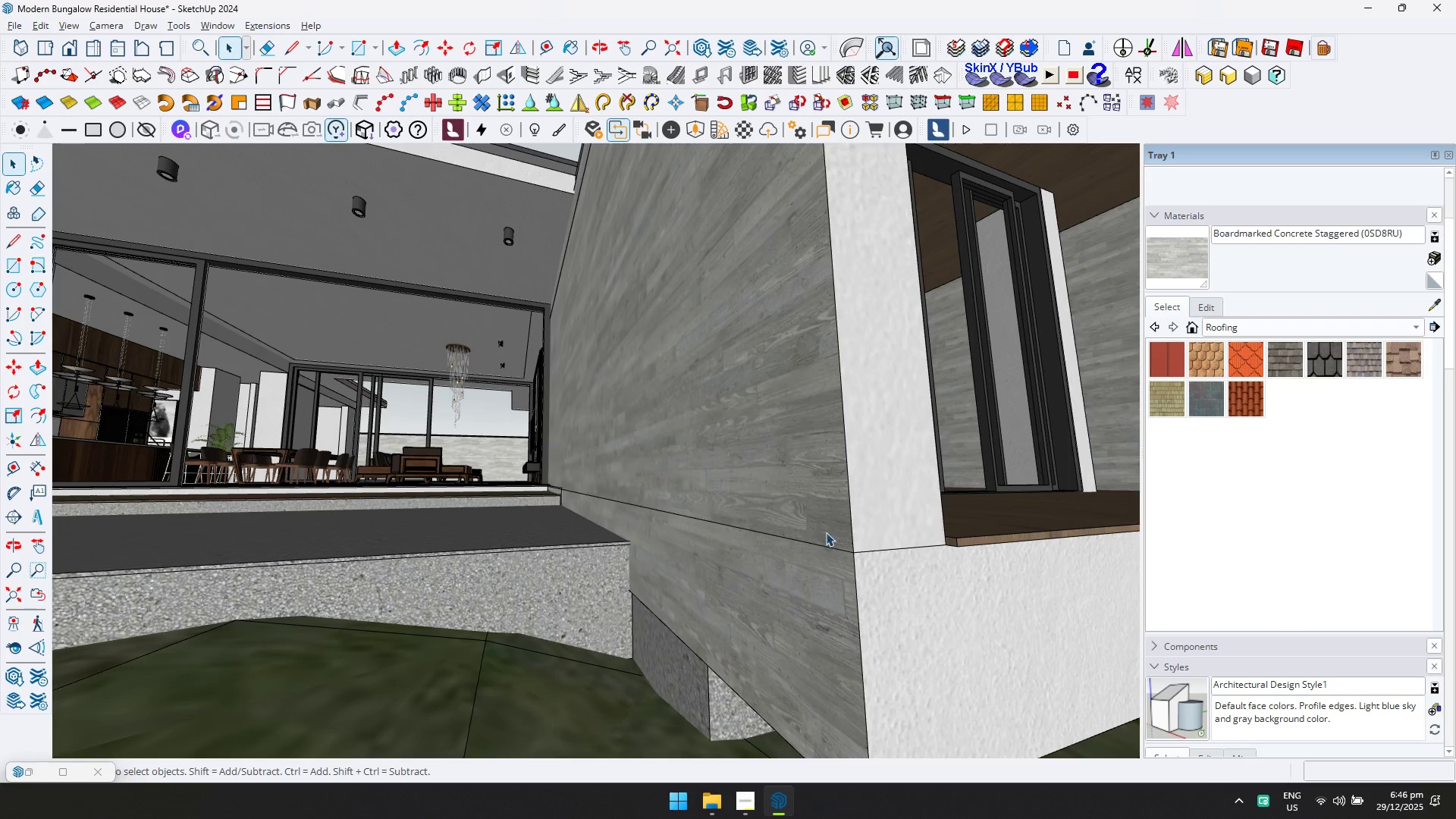 
scroll: coordinate [679, 475], scroll_direction: down, amount: 25.0
 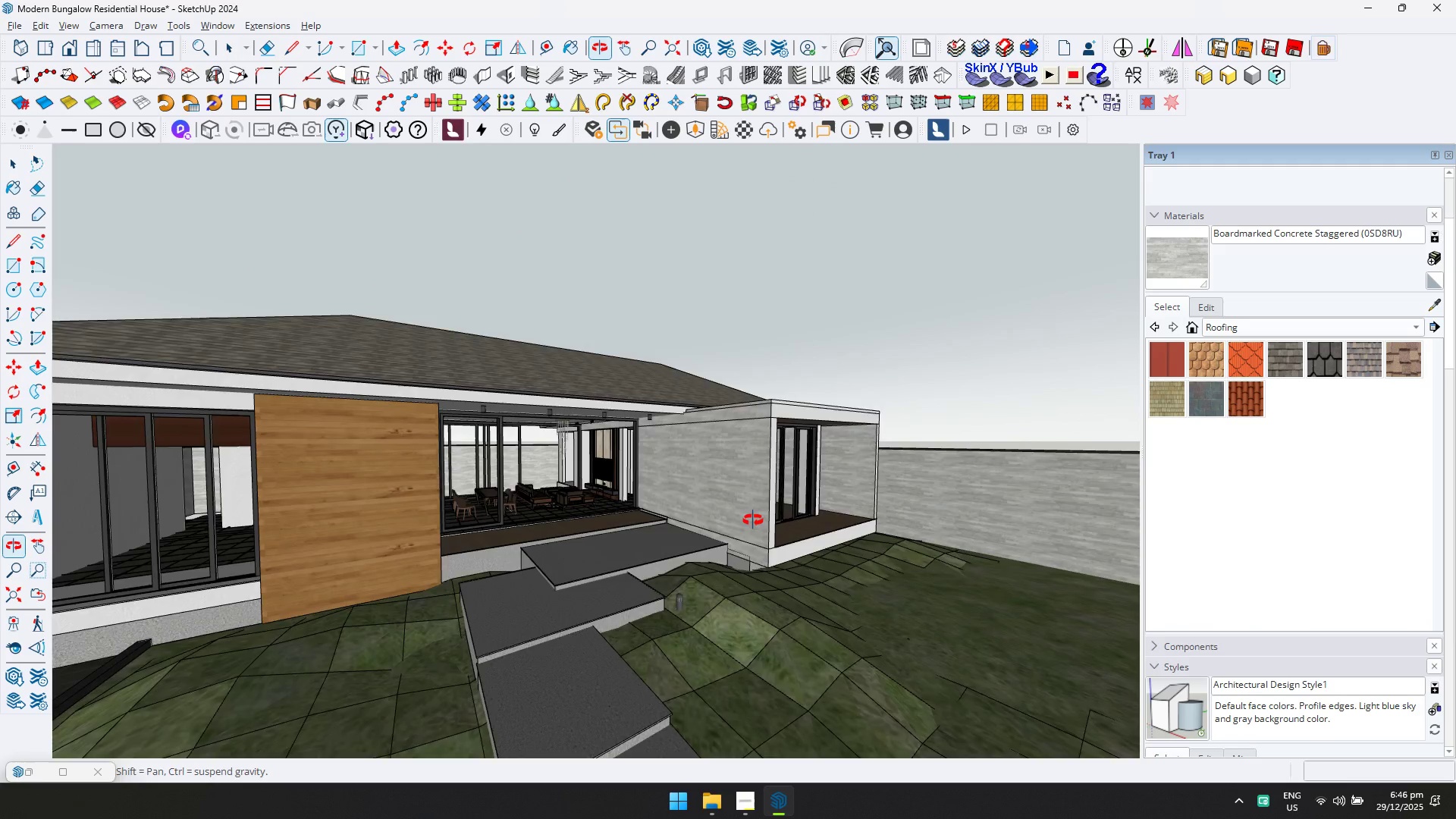 
key(Shift+ShiftLeft)
 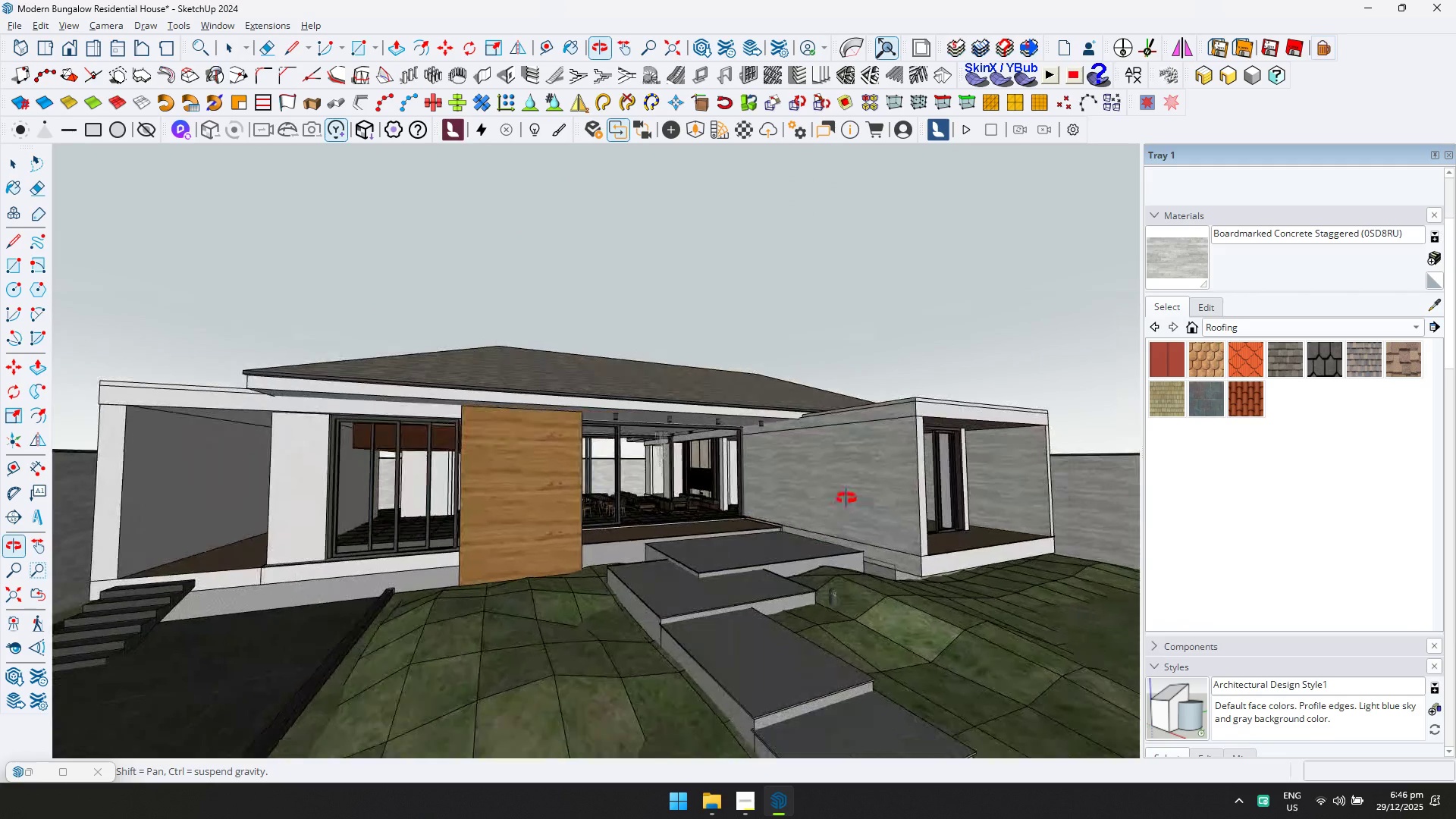 
key(Shift+ShiftLeft)
 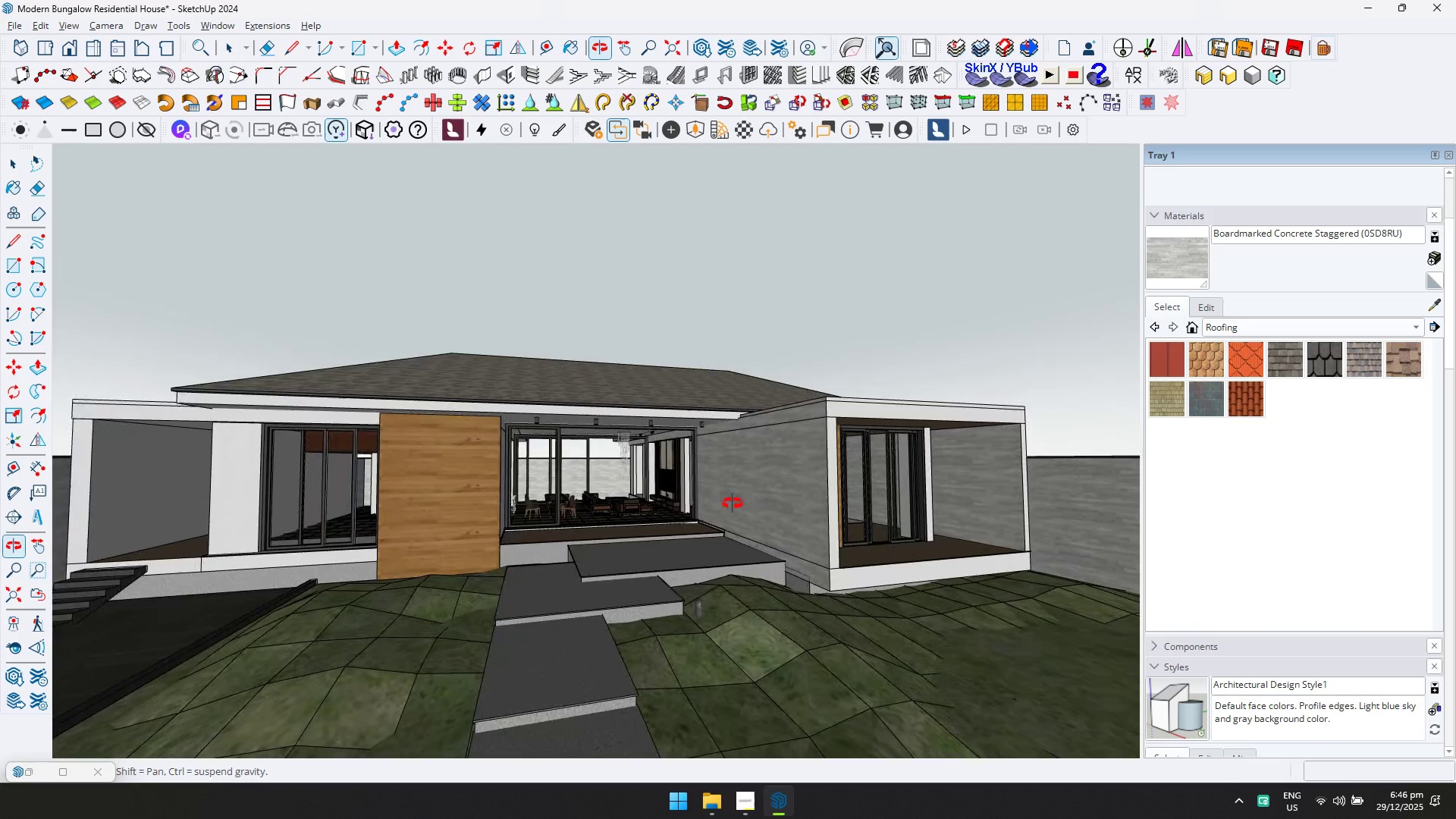 
scroll: coordinate [890, 418], scroll_direction: up, amount: 4.0
 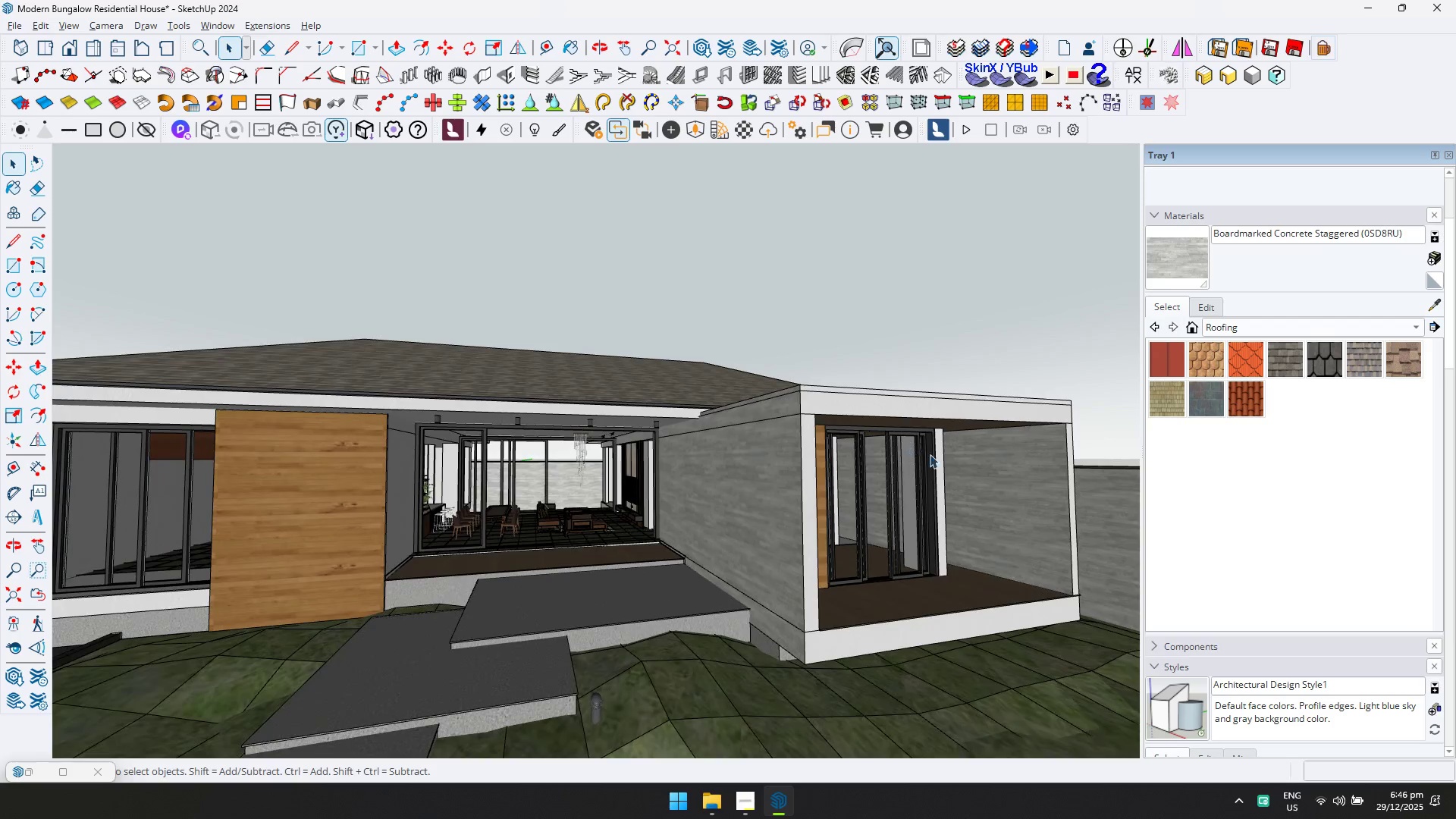 
key(Shift+ShiftLeft)
 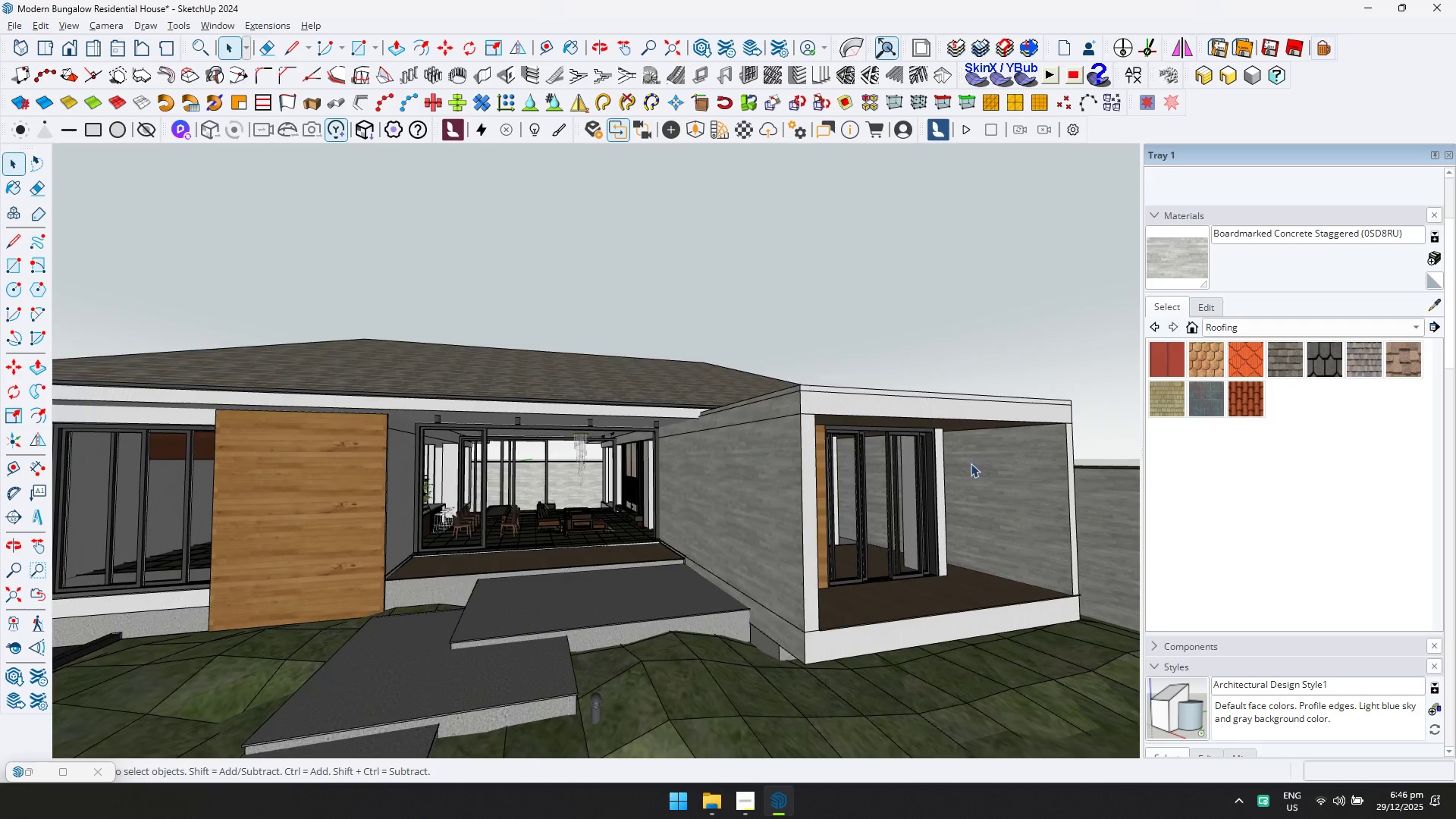 
scroll: coordinate [971, 464], scroll_direction: down, amount: 3.0
 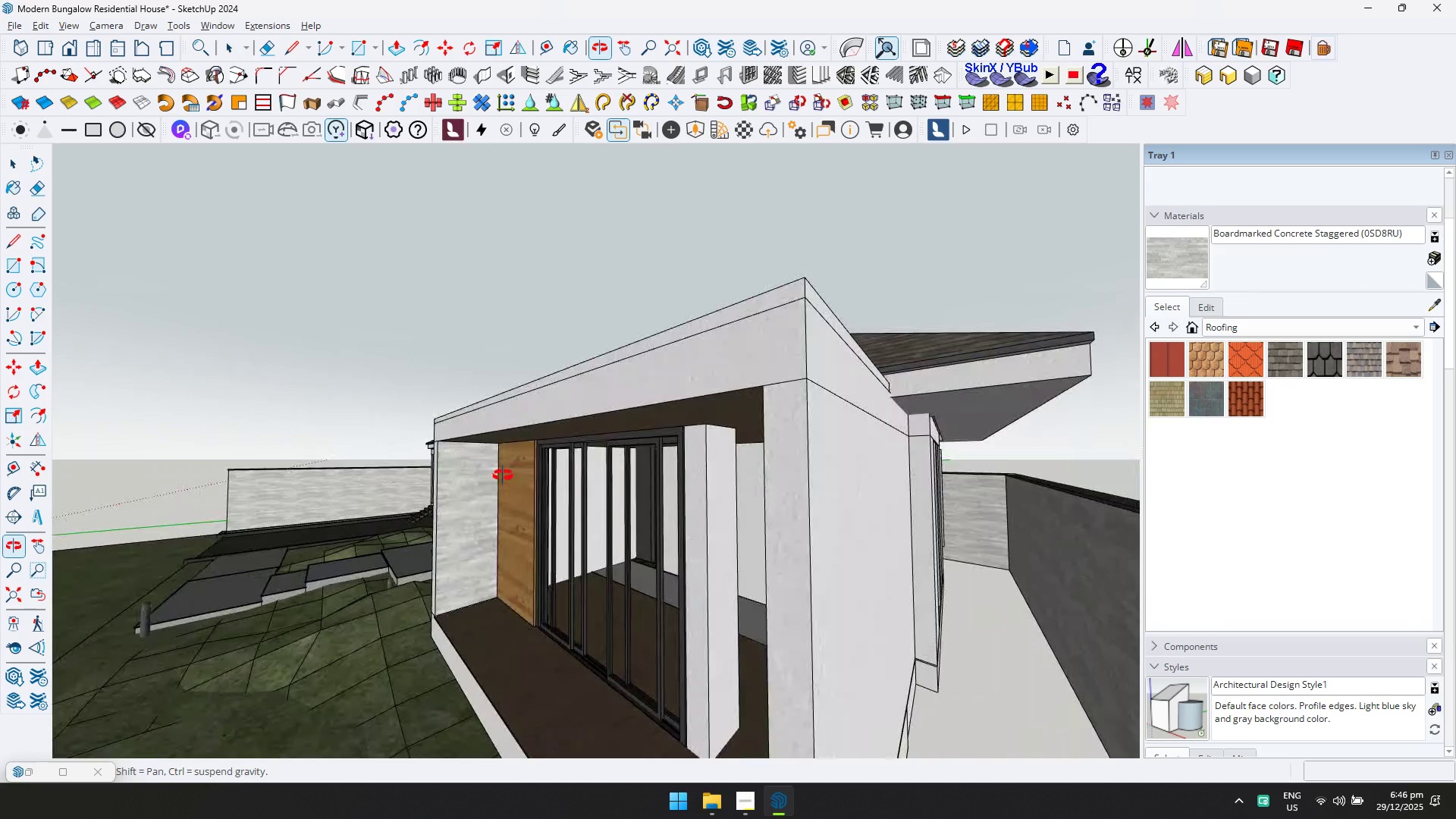 
double_click([808, 549])
 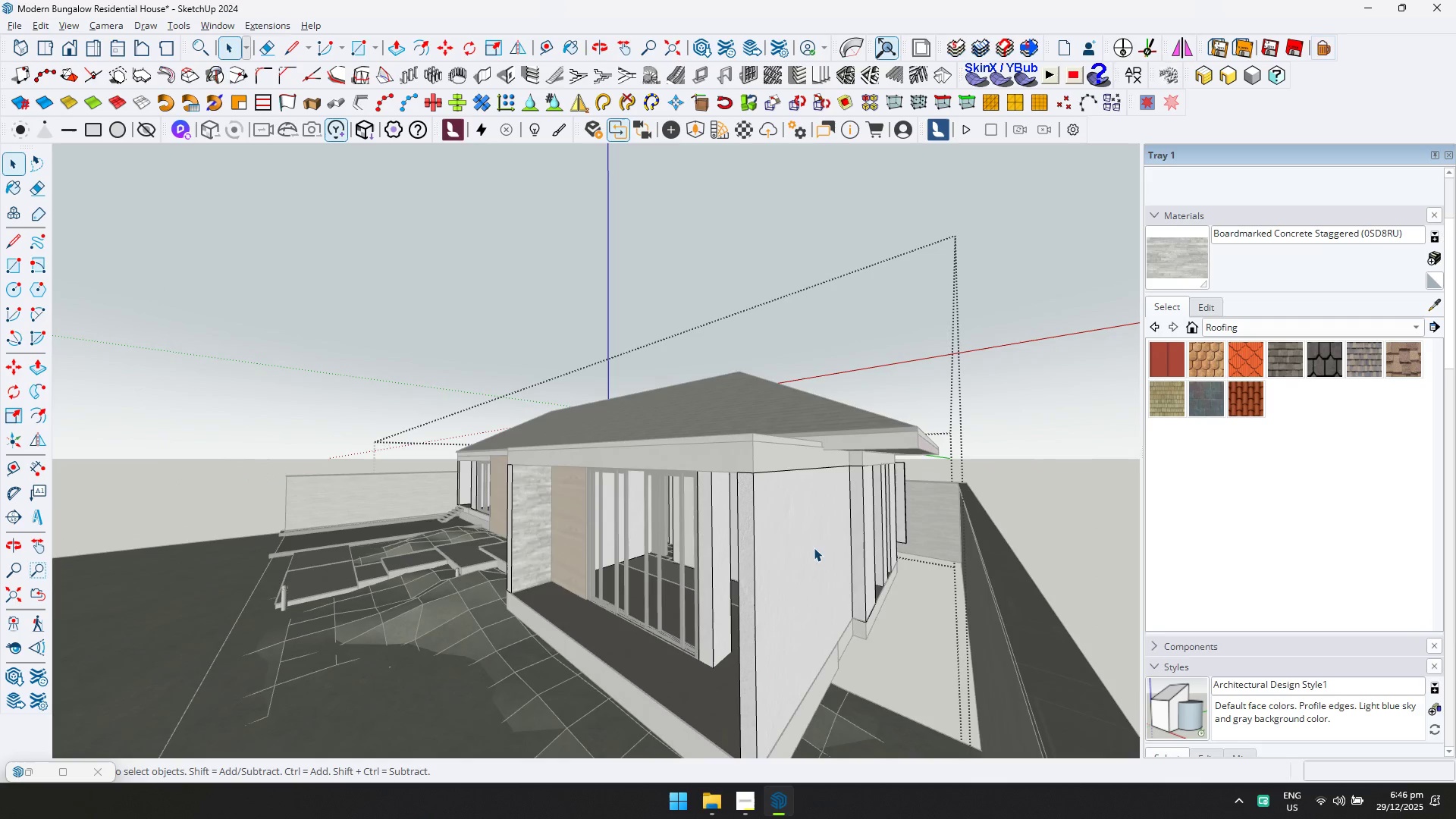 
scroll: coordinate [808, 548], scroll_direction: down, amount: 6.0
 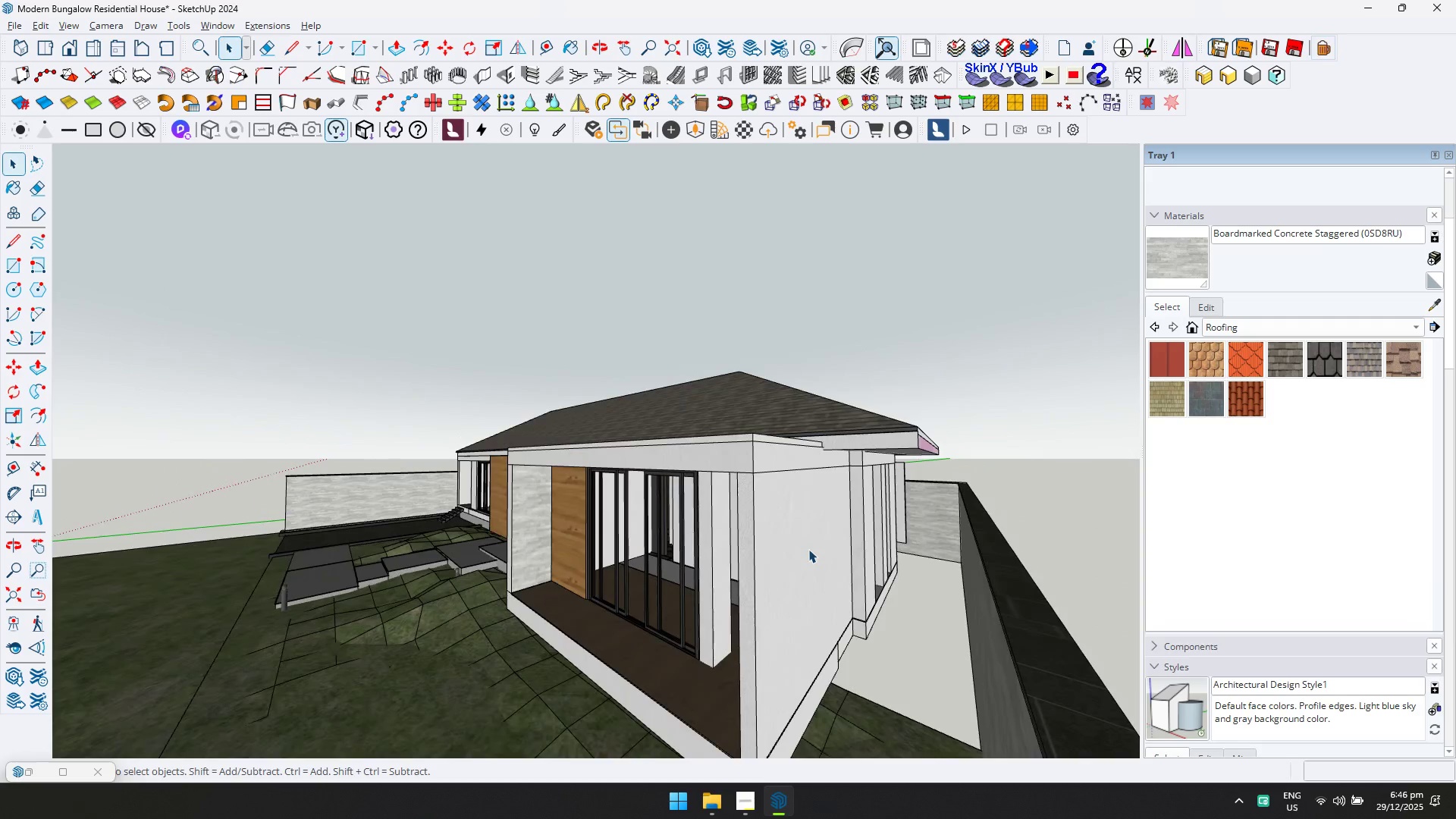 
triple_click([819, 544])
 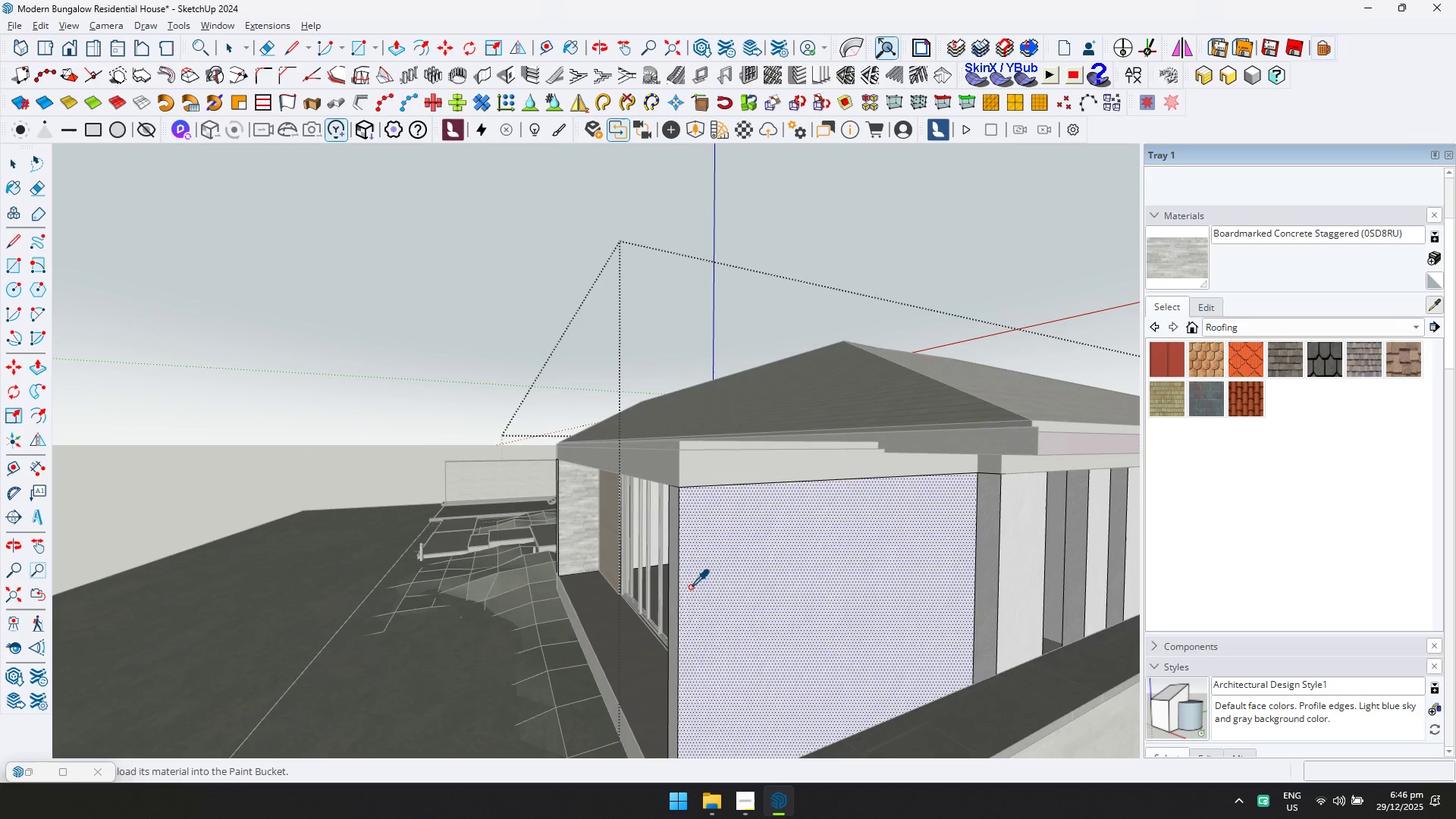 
double_click([777, 570])
 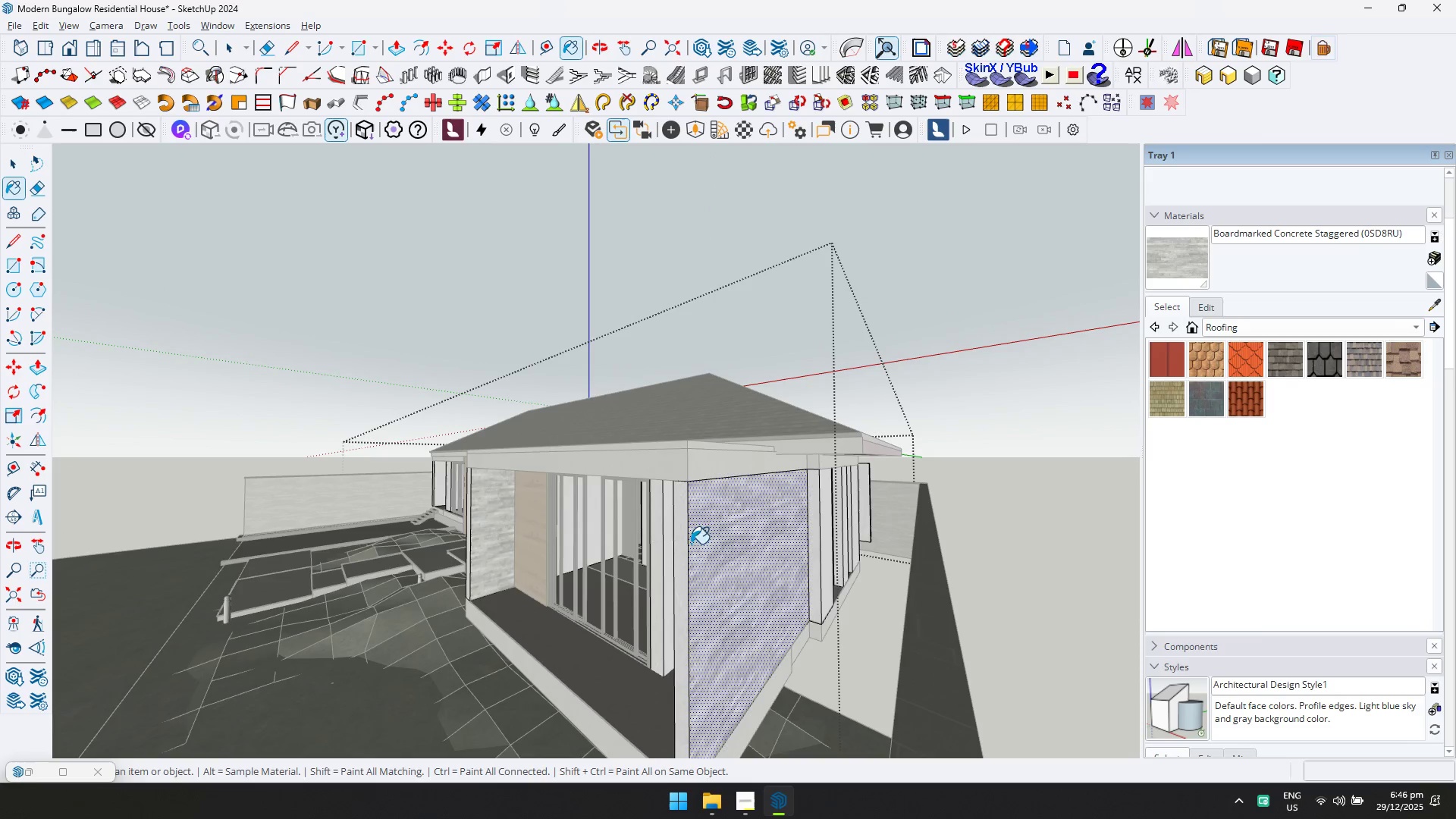 
left_click([679, 536])
 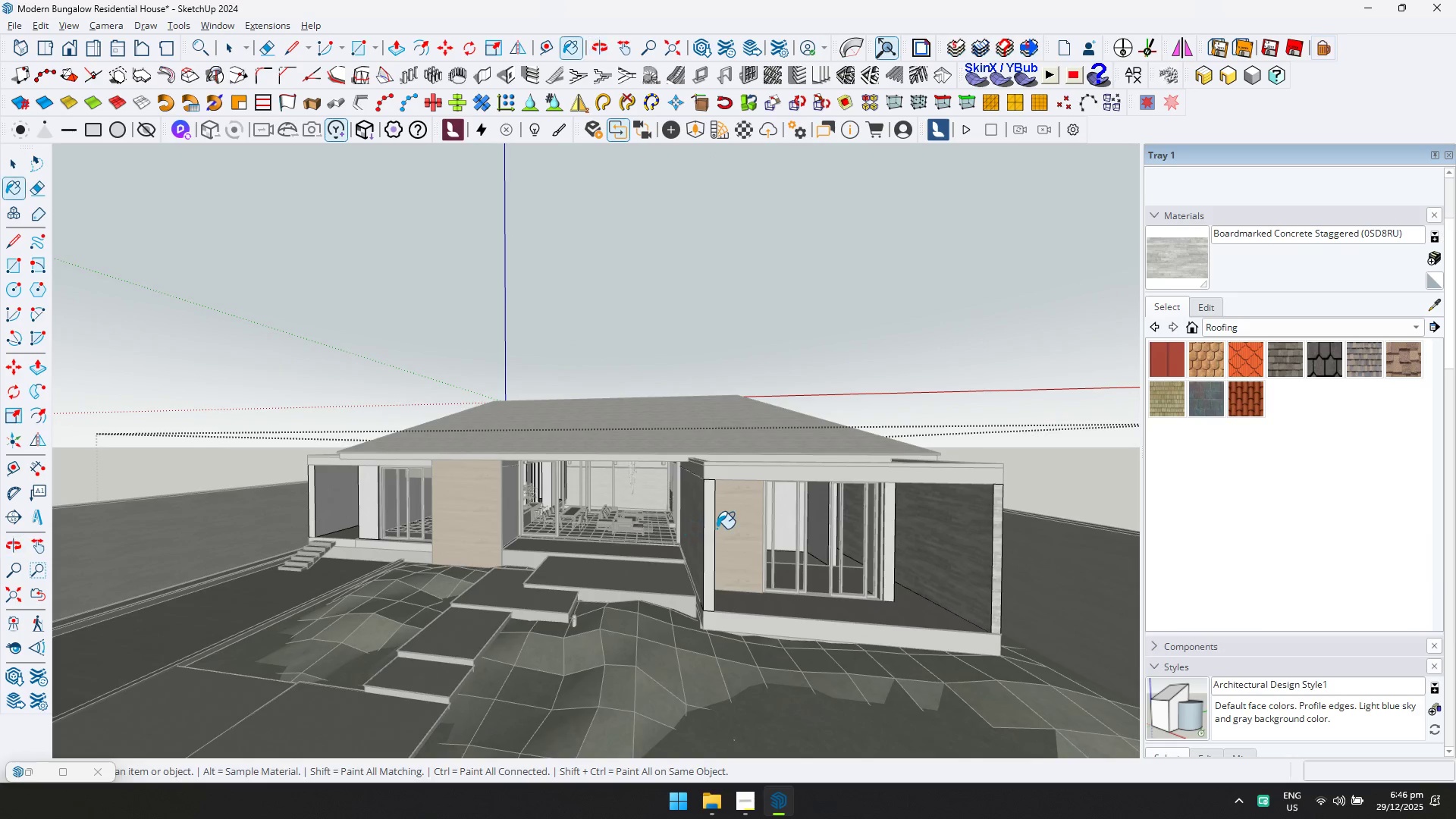 
left_click([710, 524])
 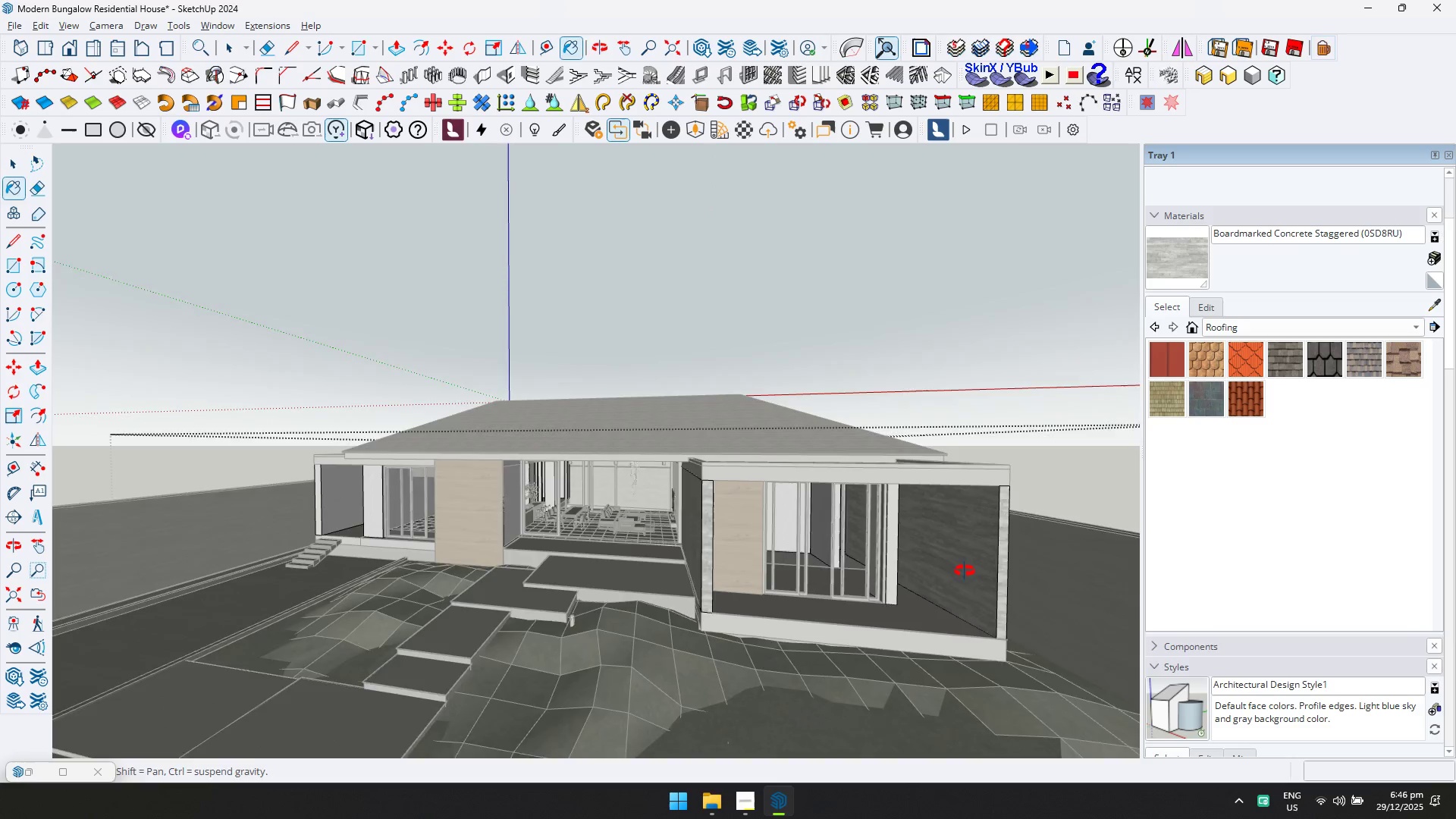 
key(Space)
 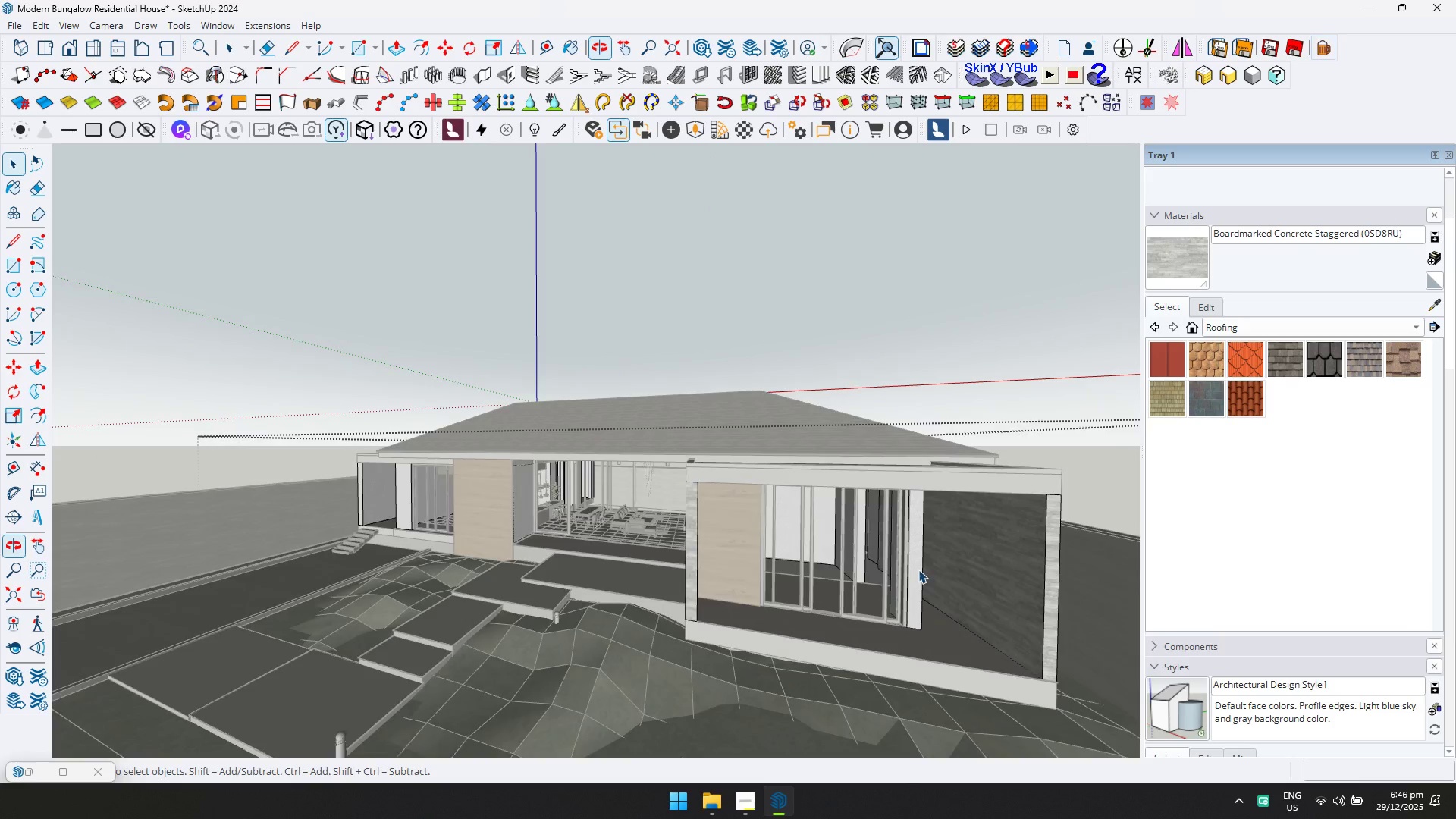 
key(Escape)
 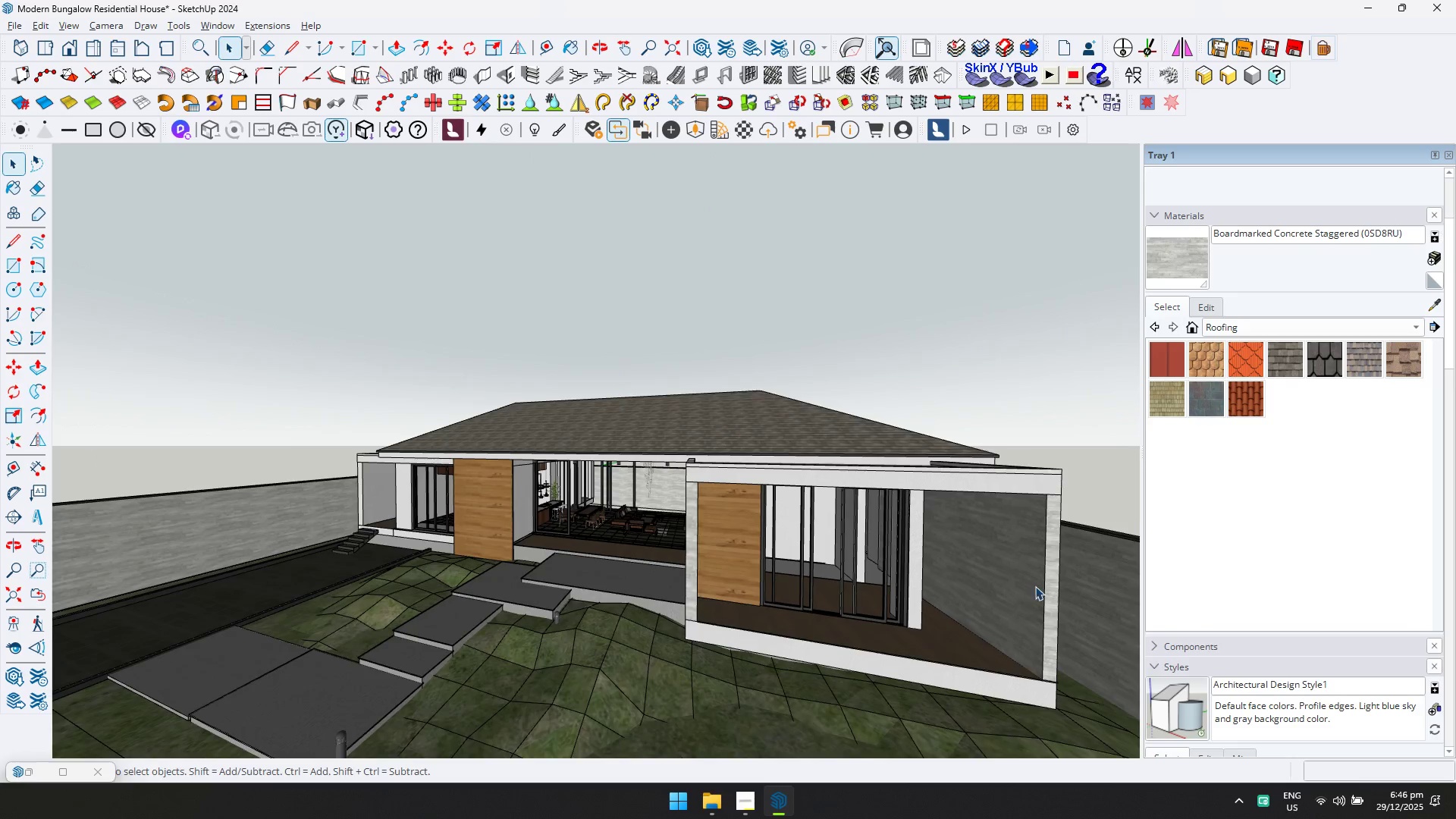 
key(Shift+ShiftLeft)
 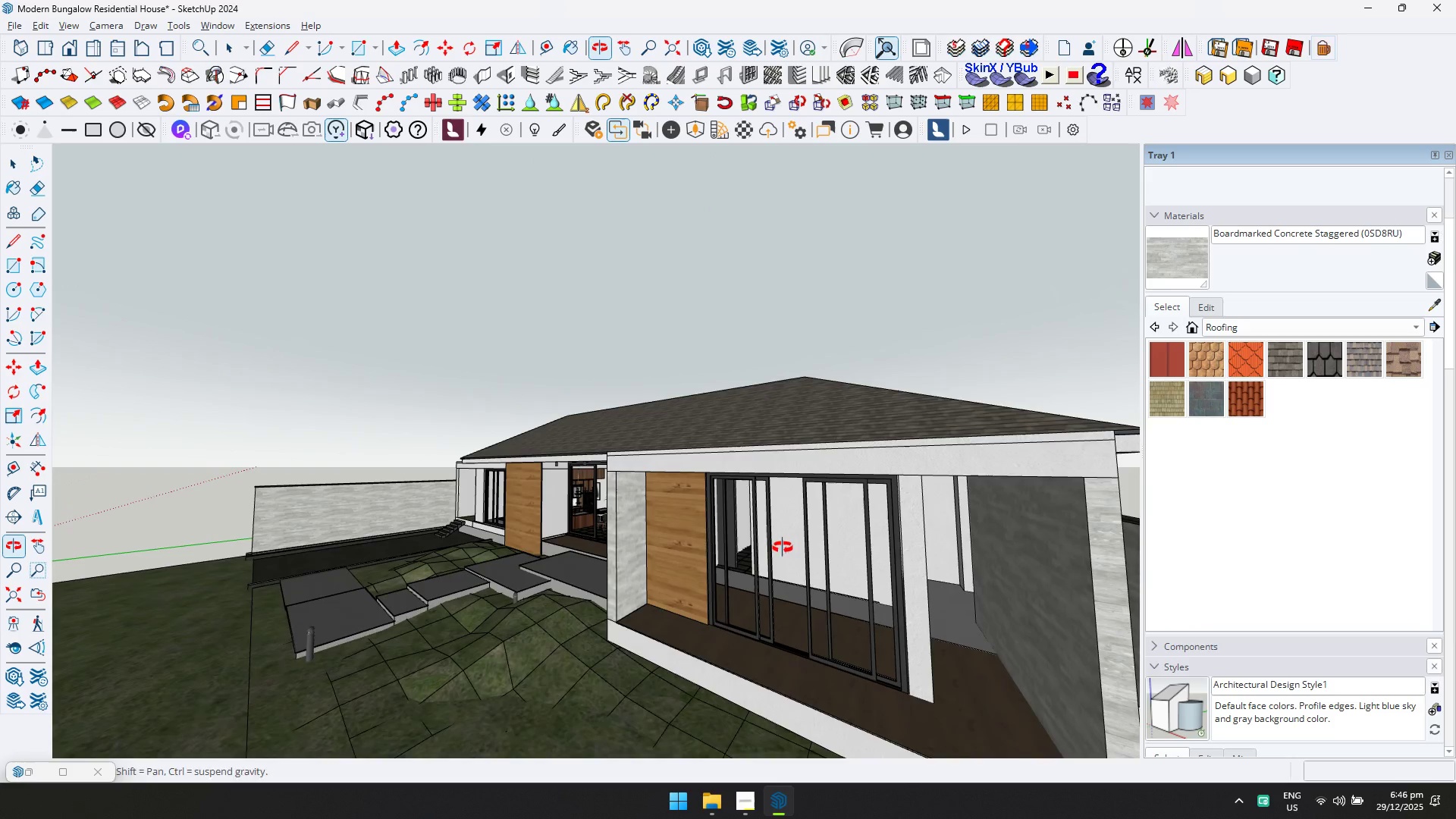 
key(Escape)
 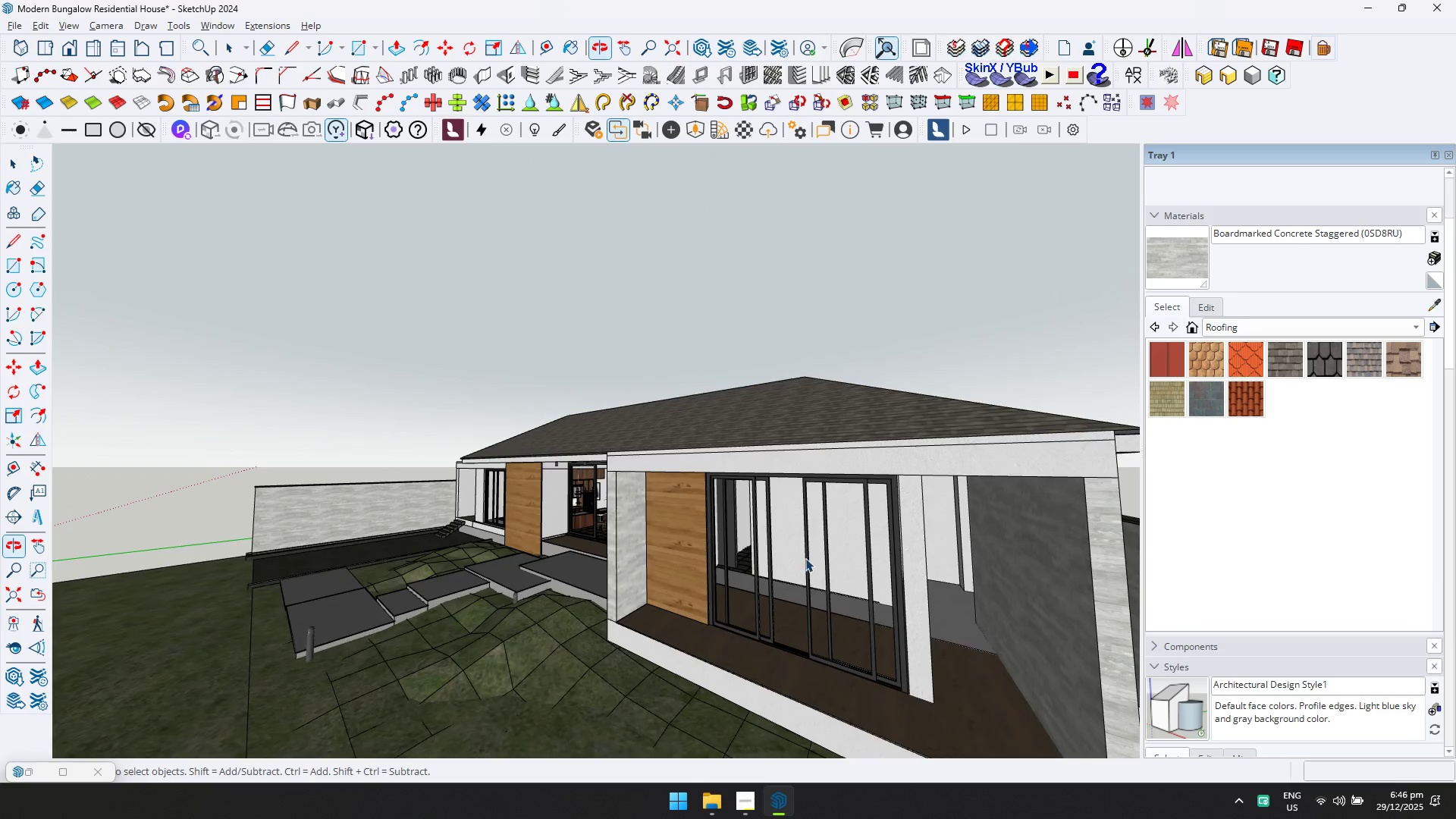 
scroll: coordinate [806, 558], scroll_direction: down, amount: 4.0
 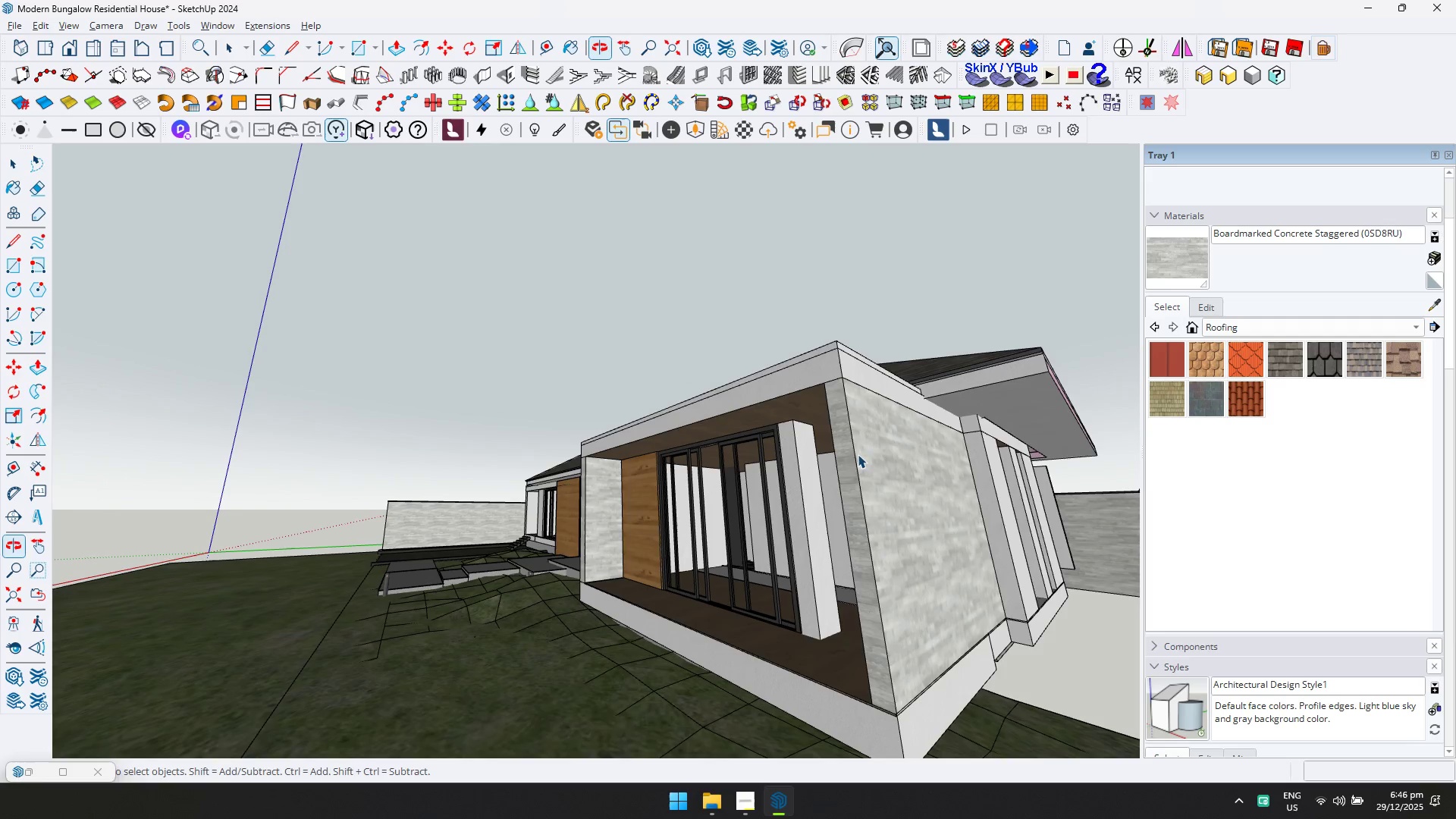 
double_click([895, 383])
 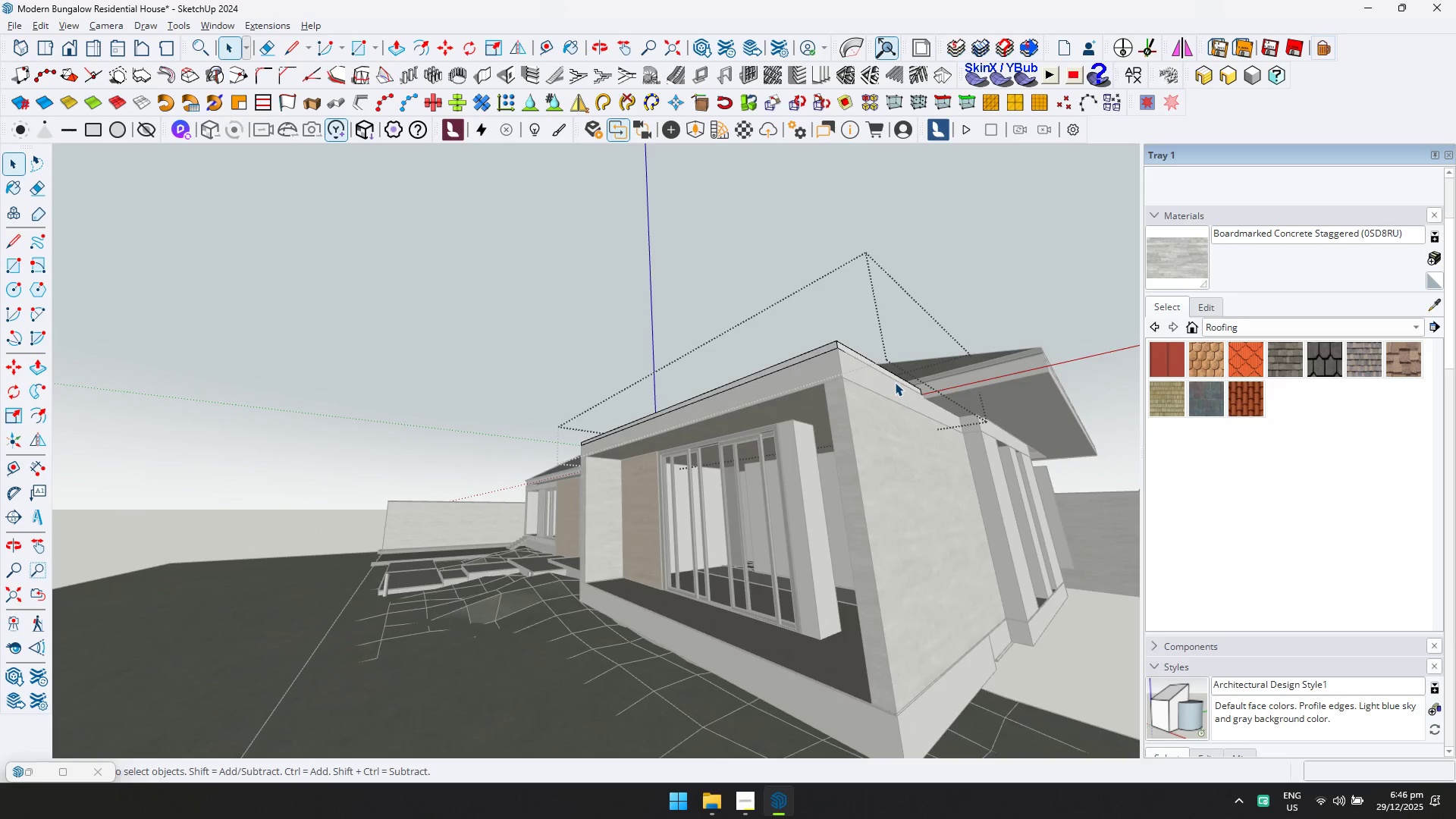 
triple_click([895, 382])
 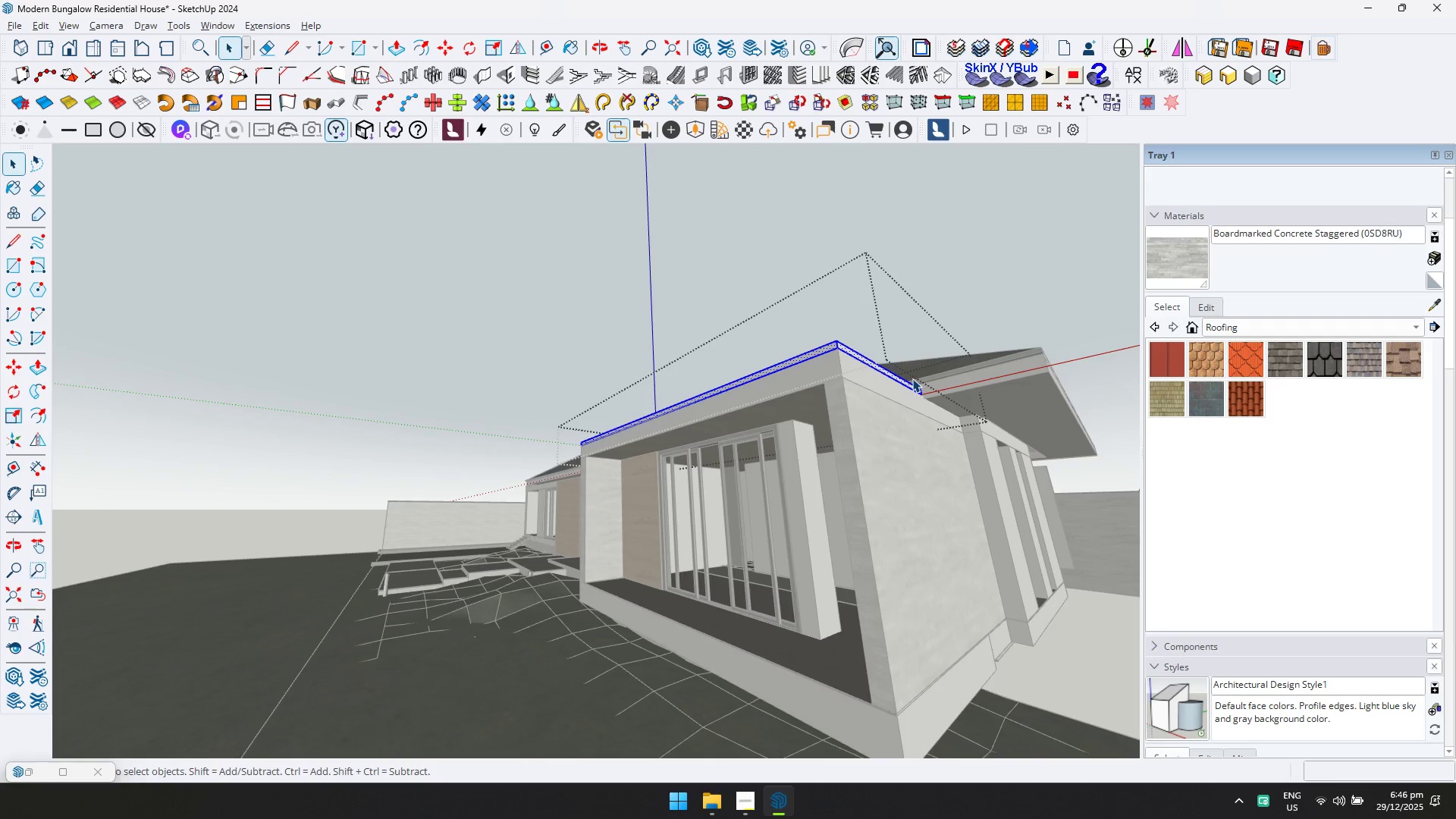 
wait(5.14)
 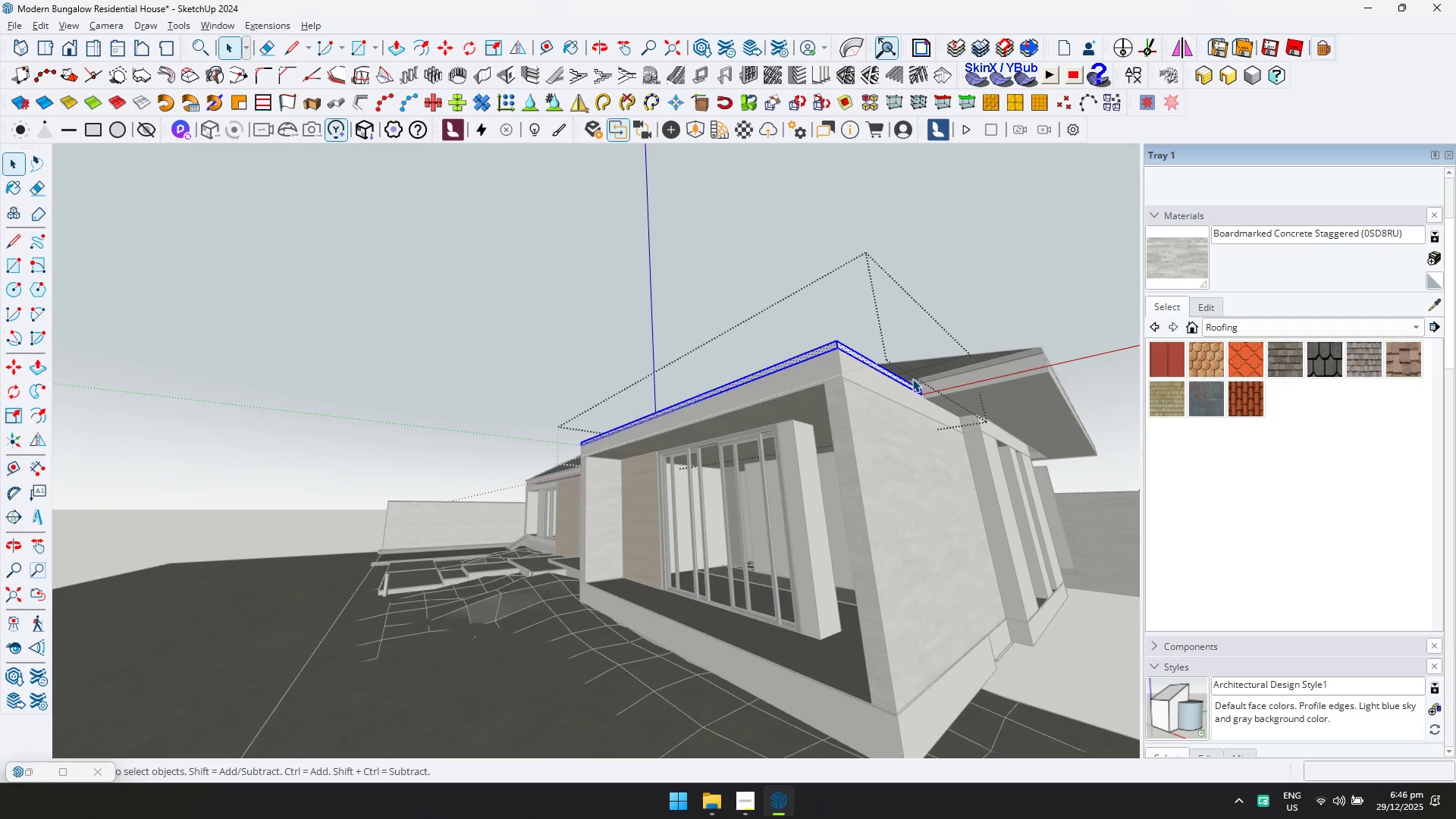 
left_click([1173, 256])
 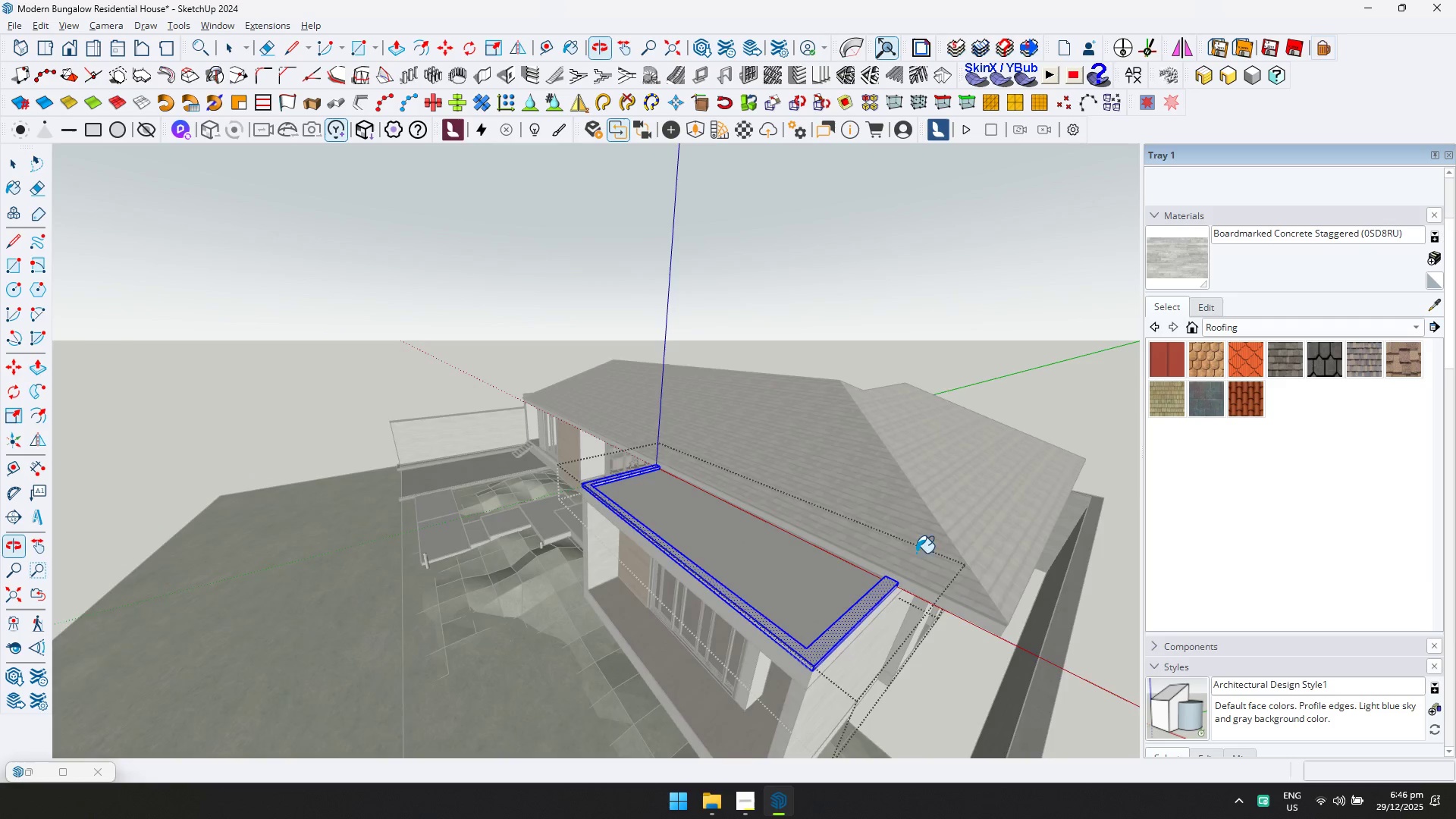 
left_click([858, 629])
 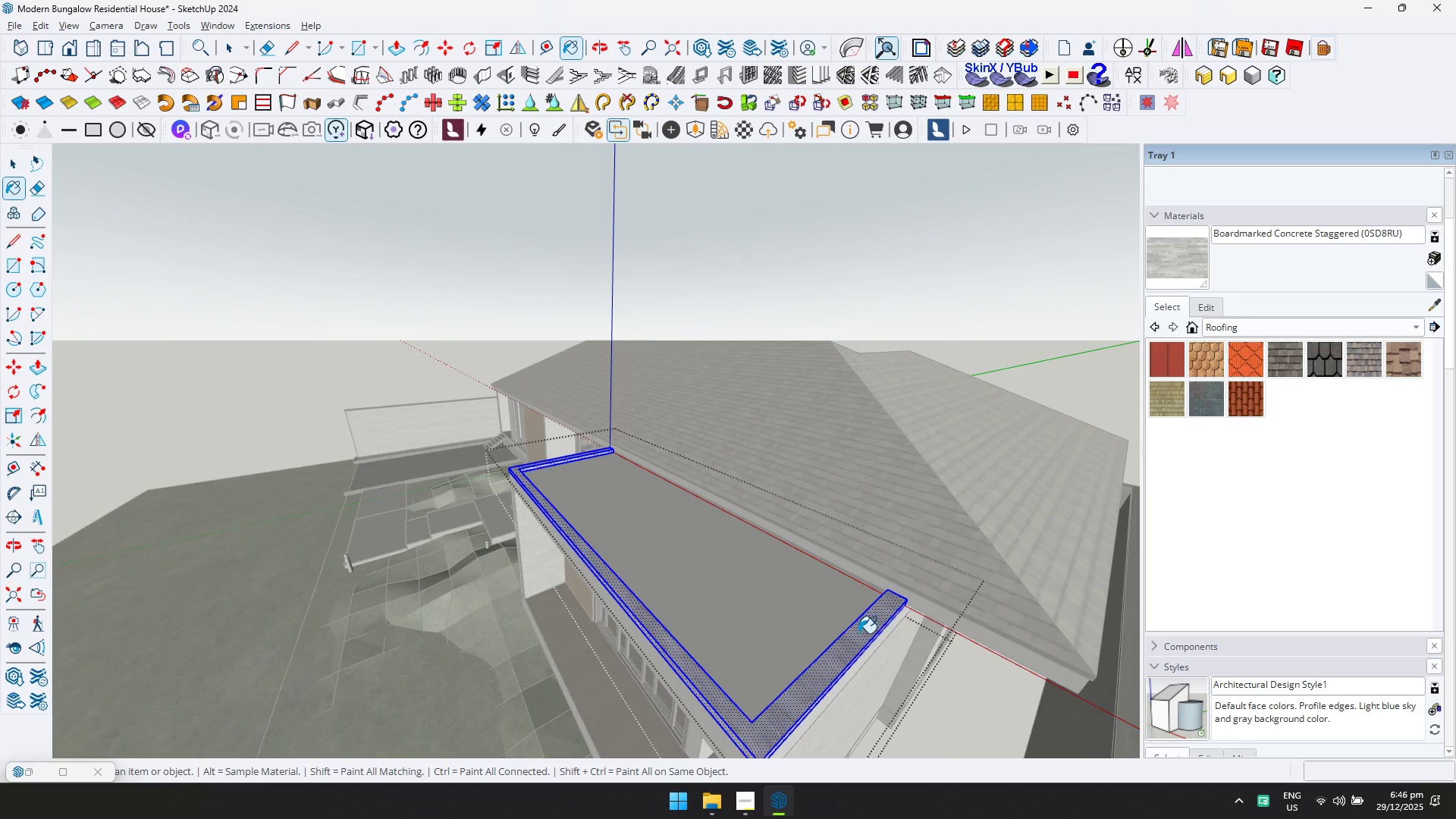 
scroll: coordinate [860, 570], scroll_direction: up, amount: 5.0
 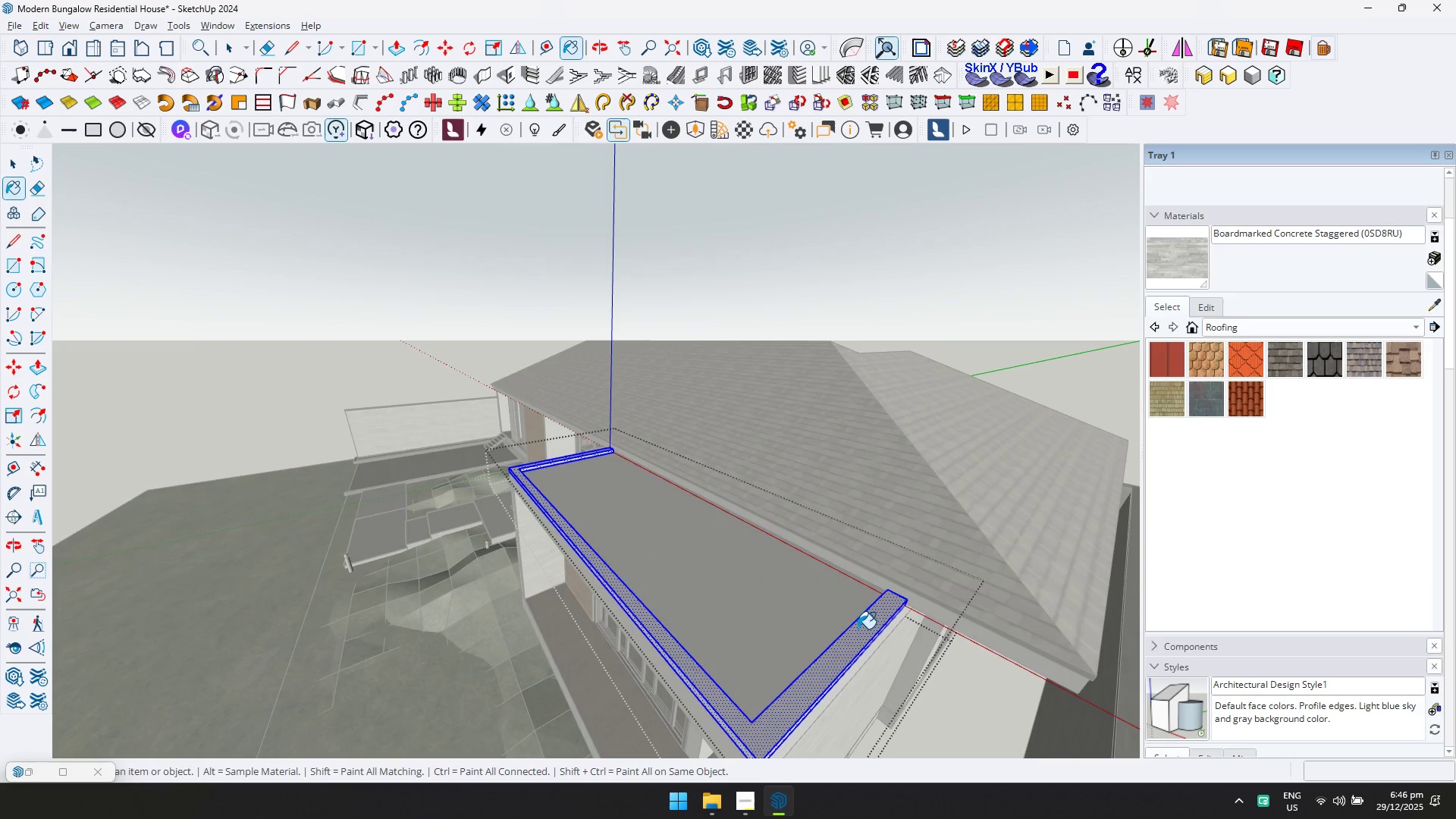 
key(Space)
 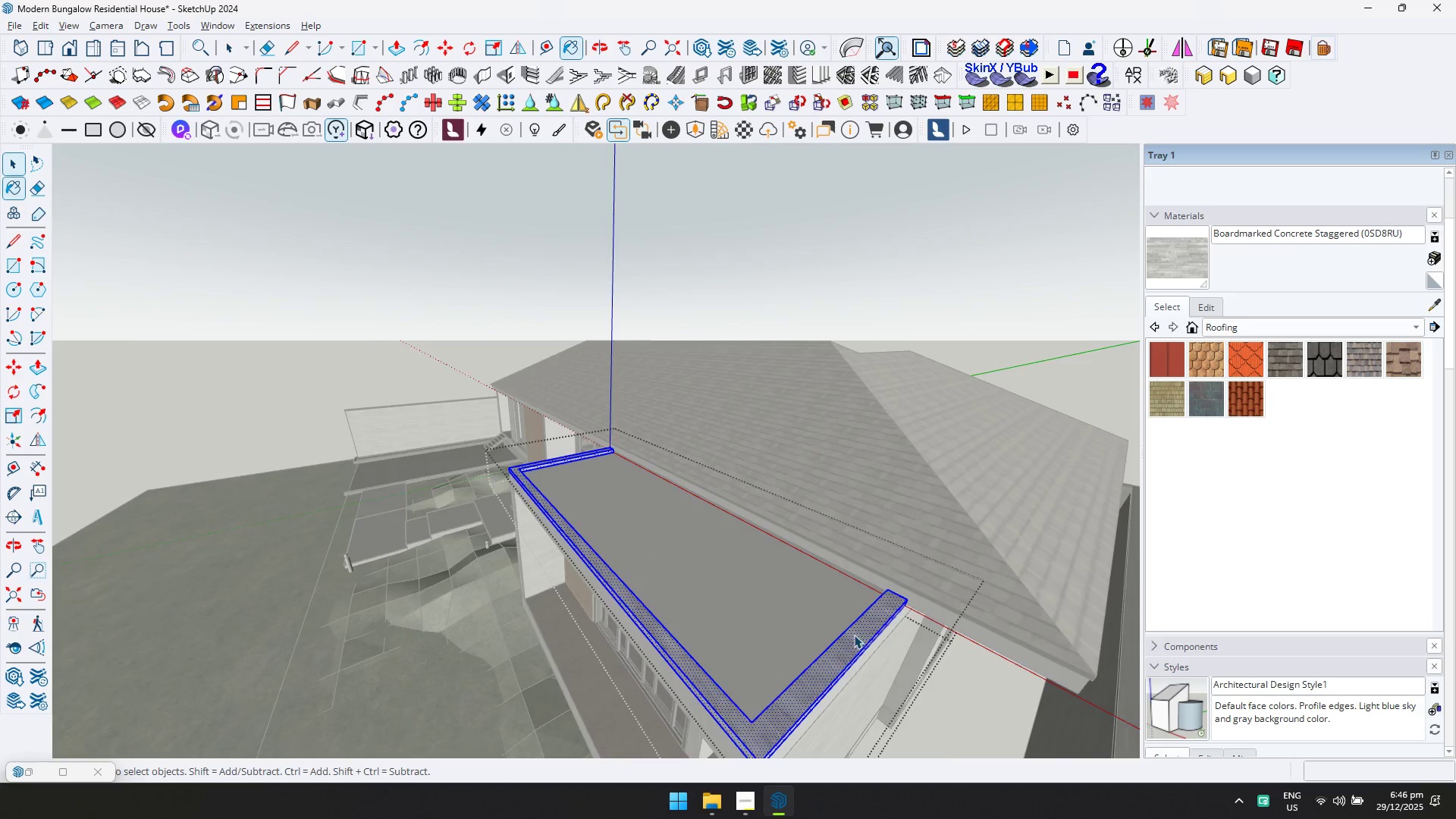 
key(Escape)
 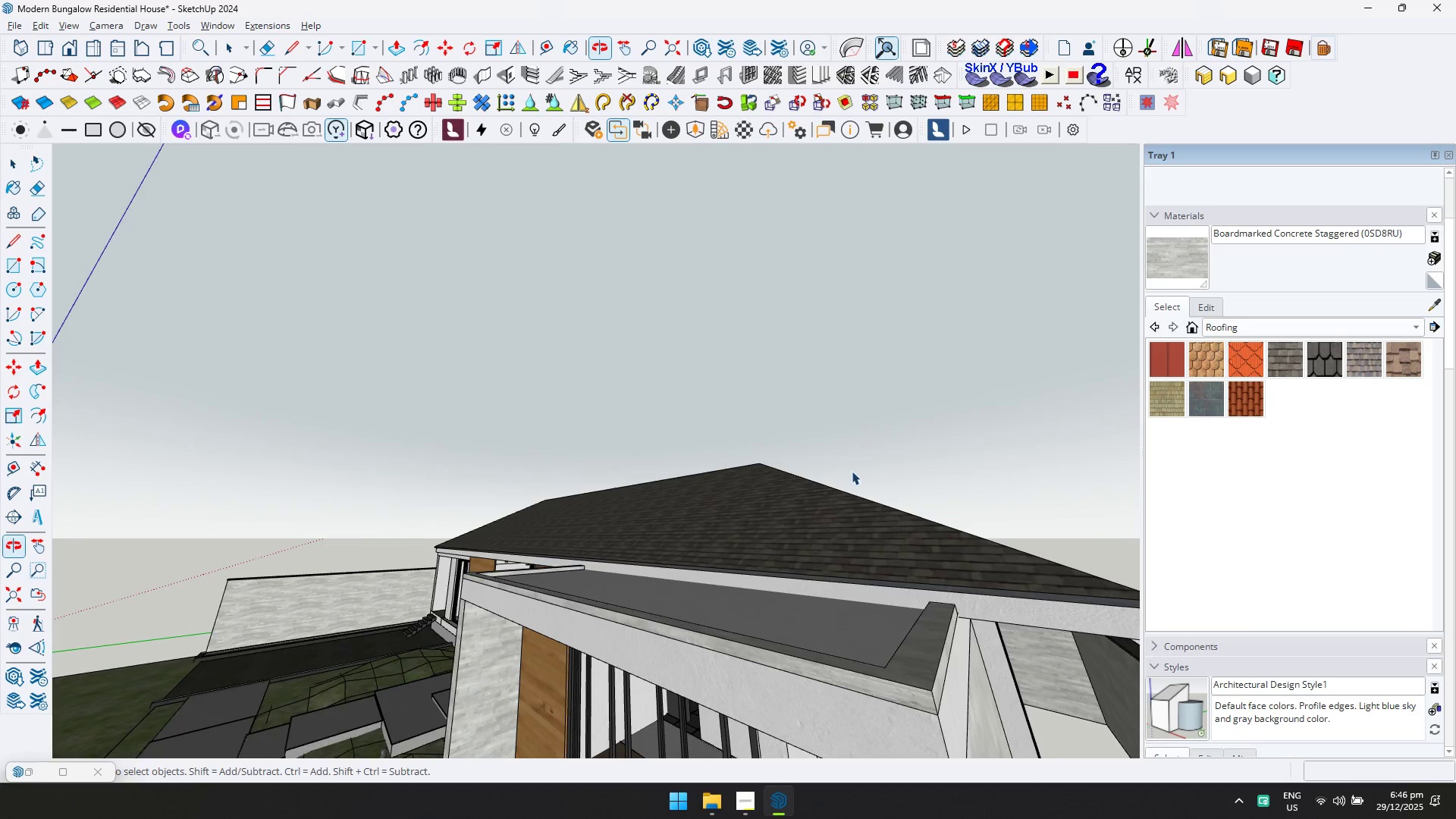 
key(Shift+ShiftLeft)
 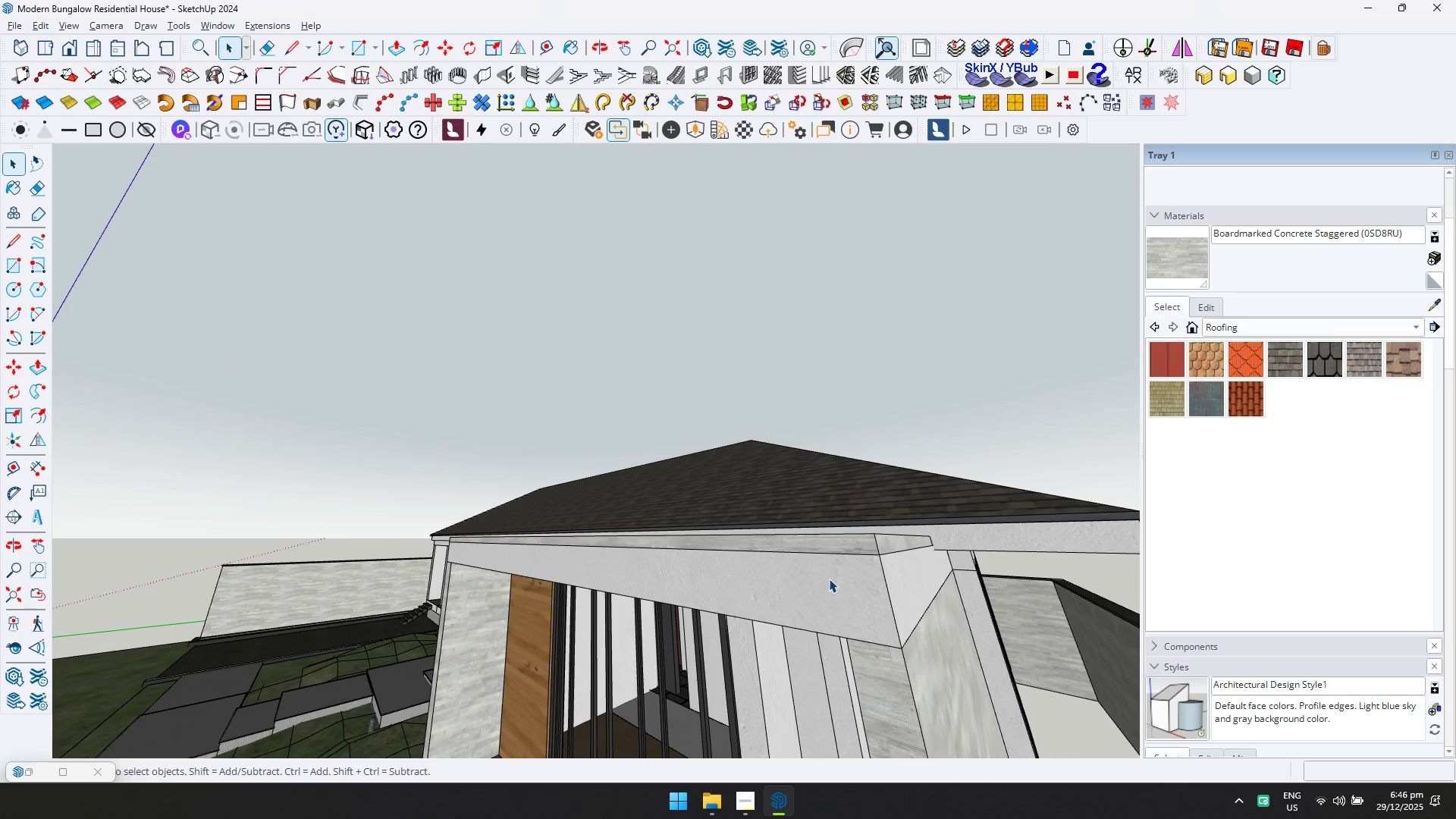 
double_click([829, 579])
 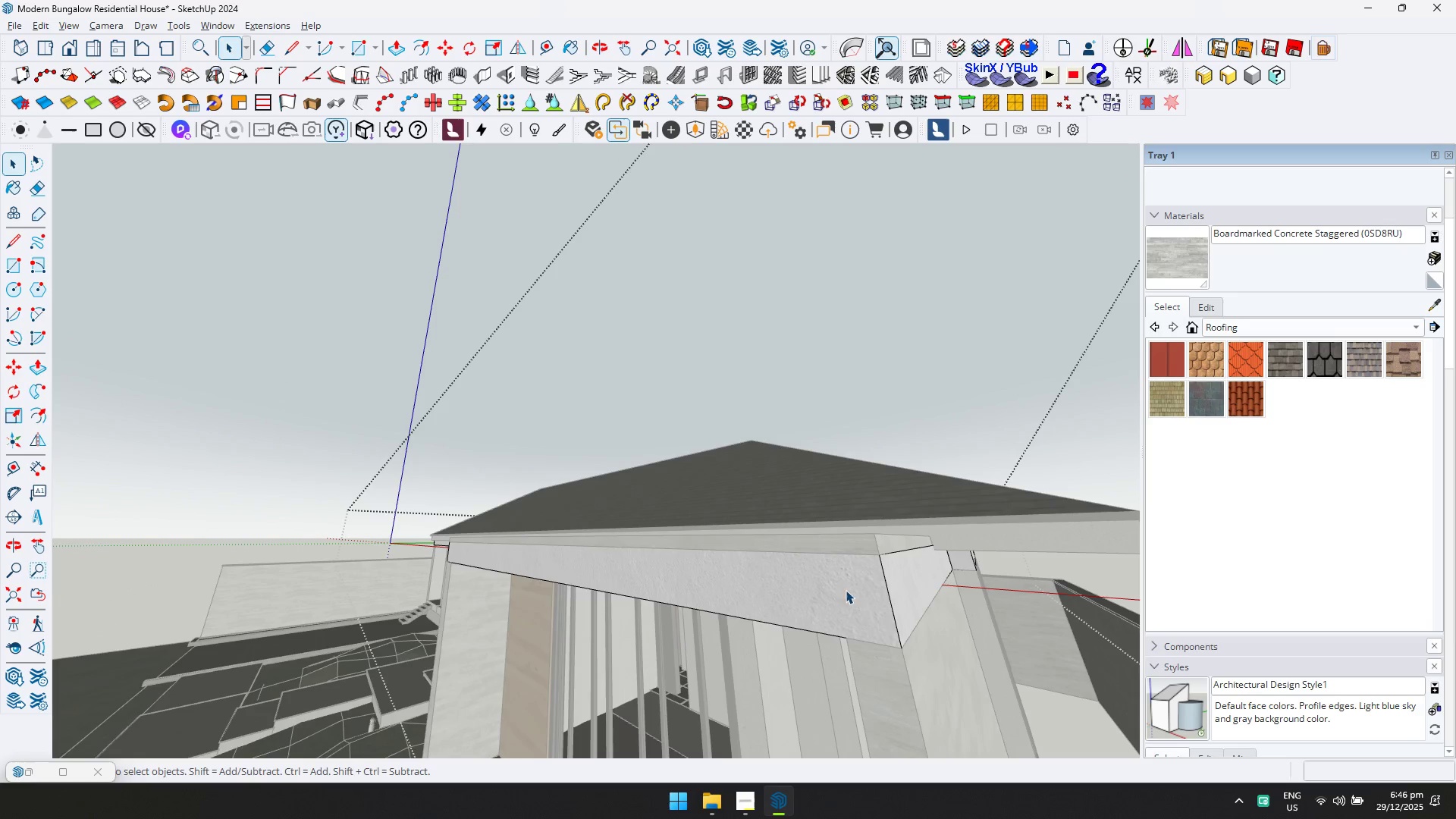 
triple_click([866, 595])
 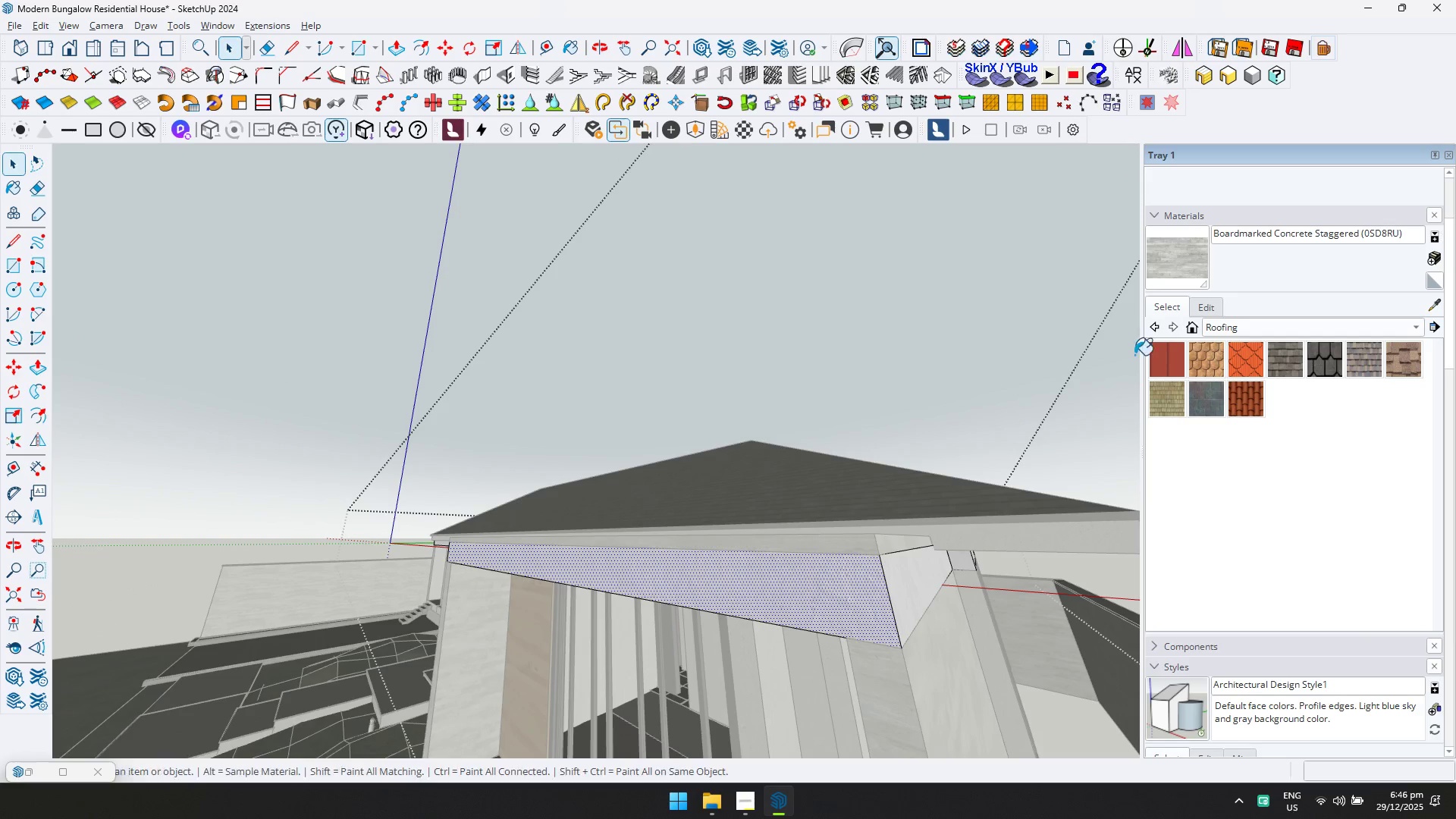 
double_click([927, 573])
 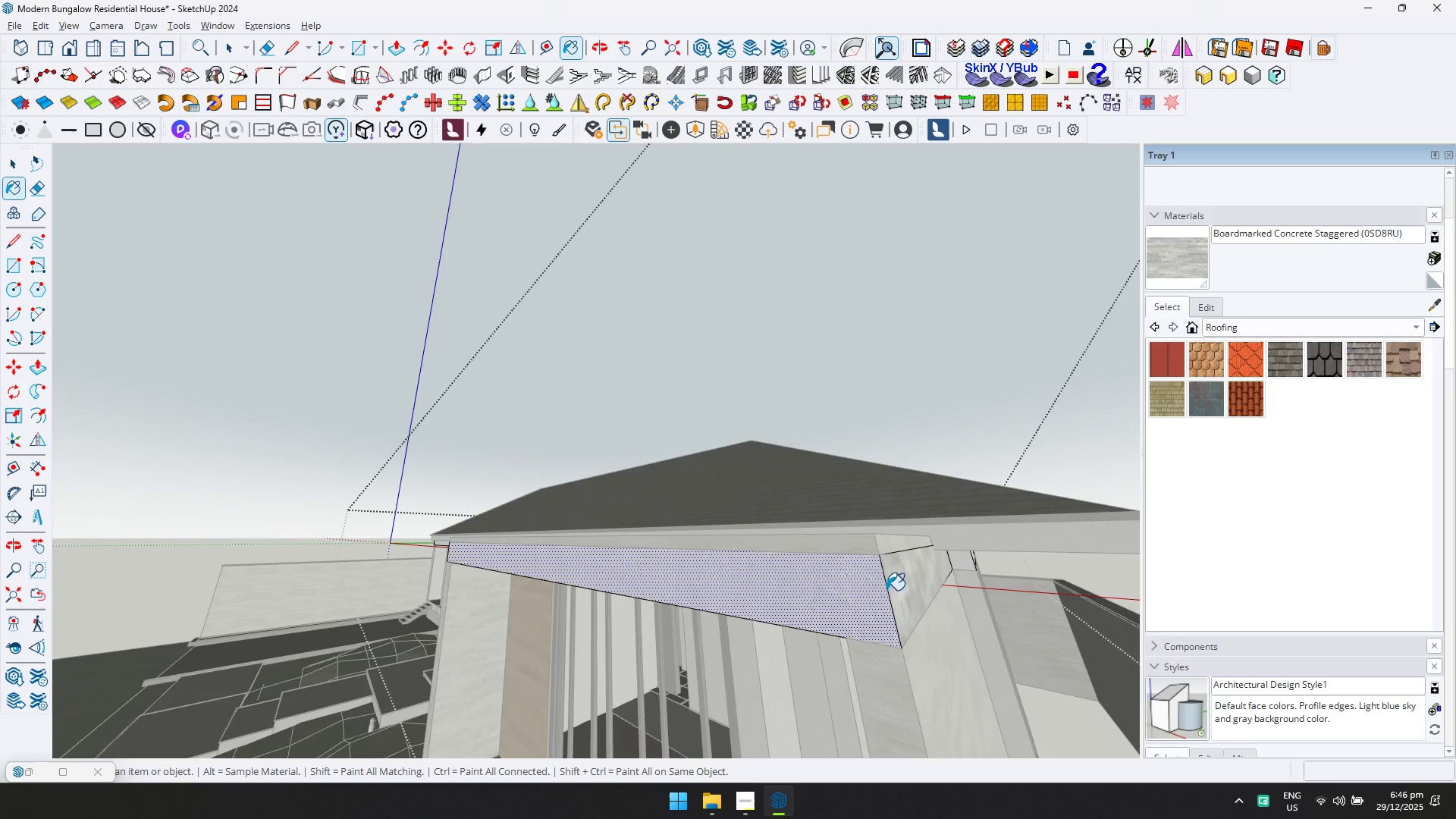 
triple_click([844, 602])
 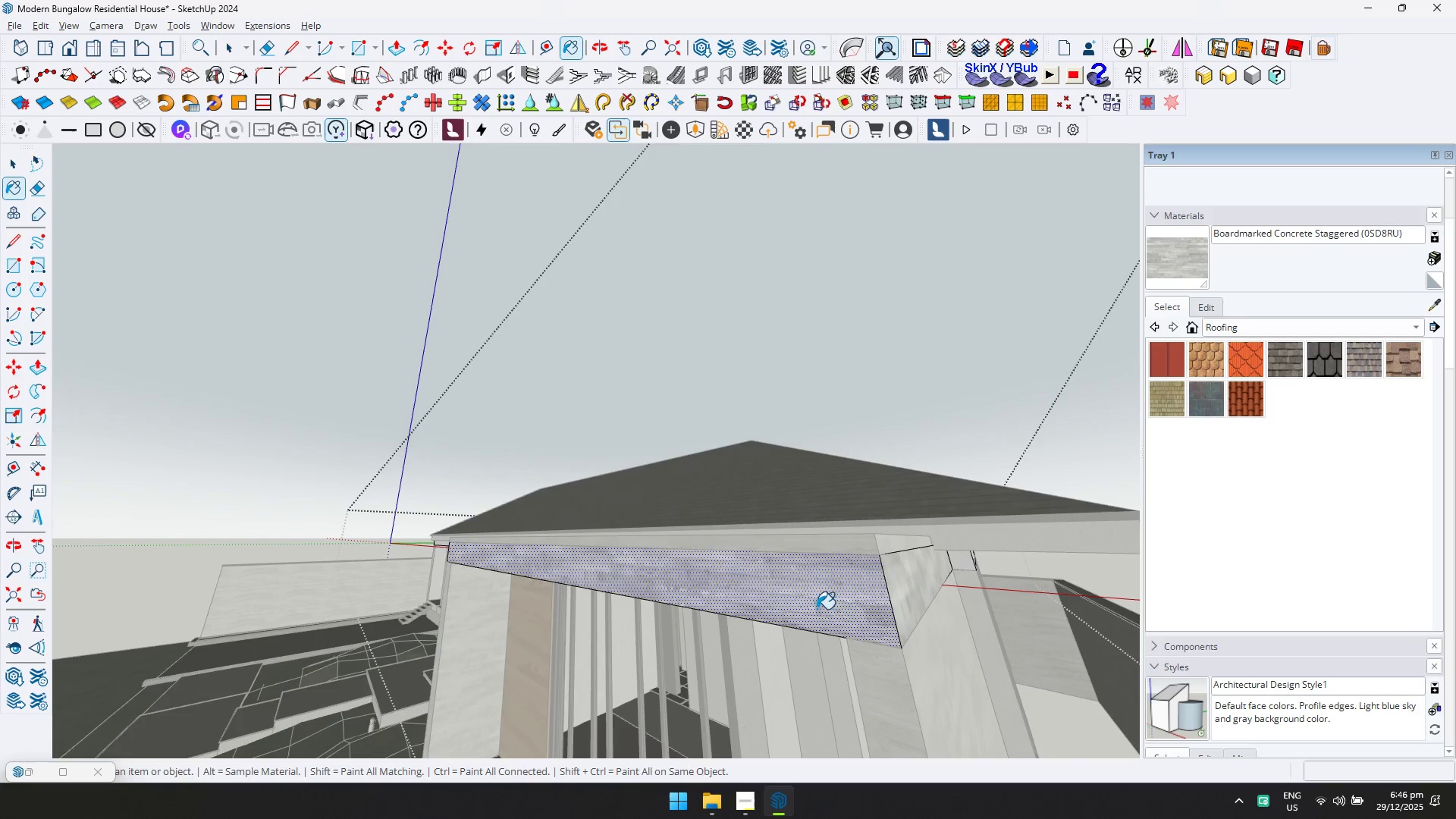 
key(Shift+ShiftLeft)
 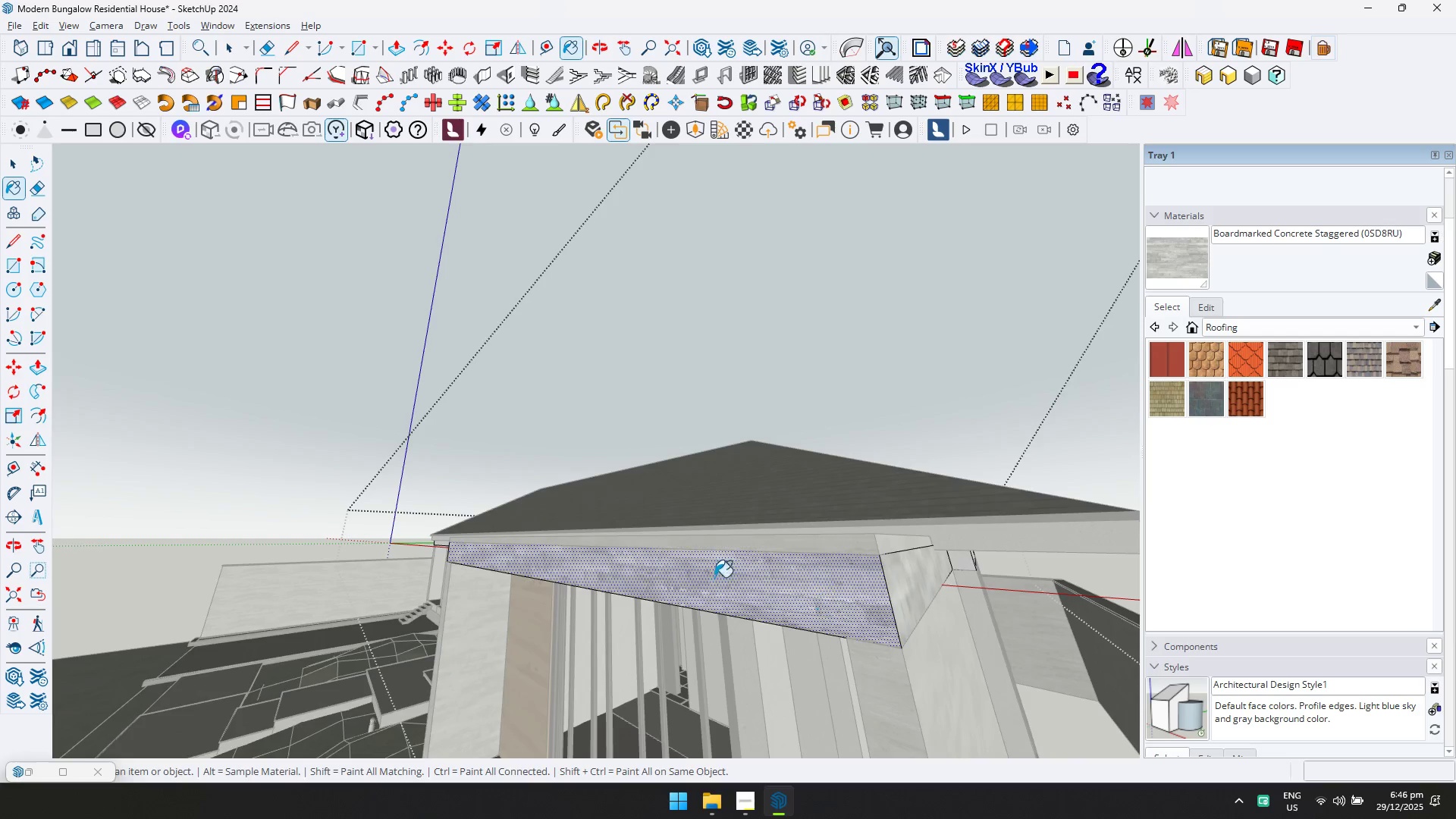 
scroll: coordinate [626, 549], scroll_direction: down, amount: 3.0
 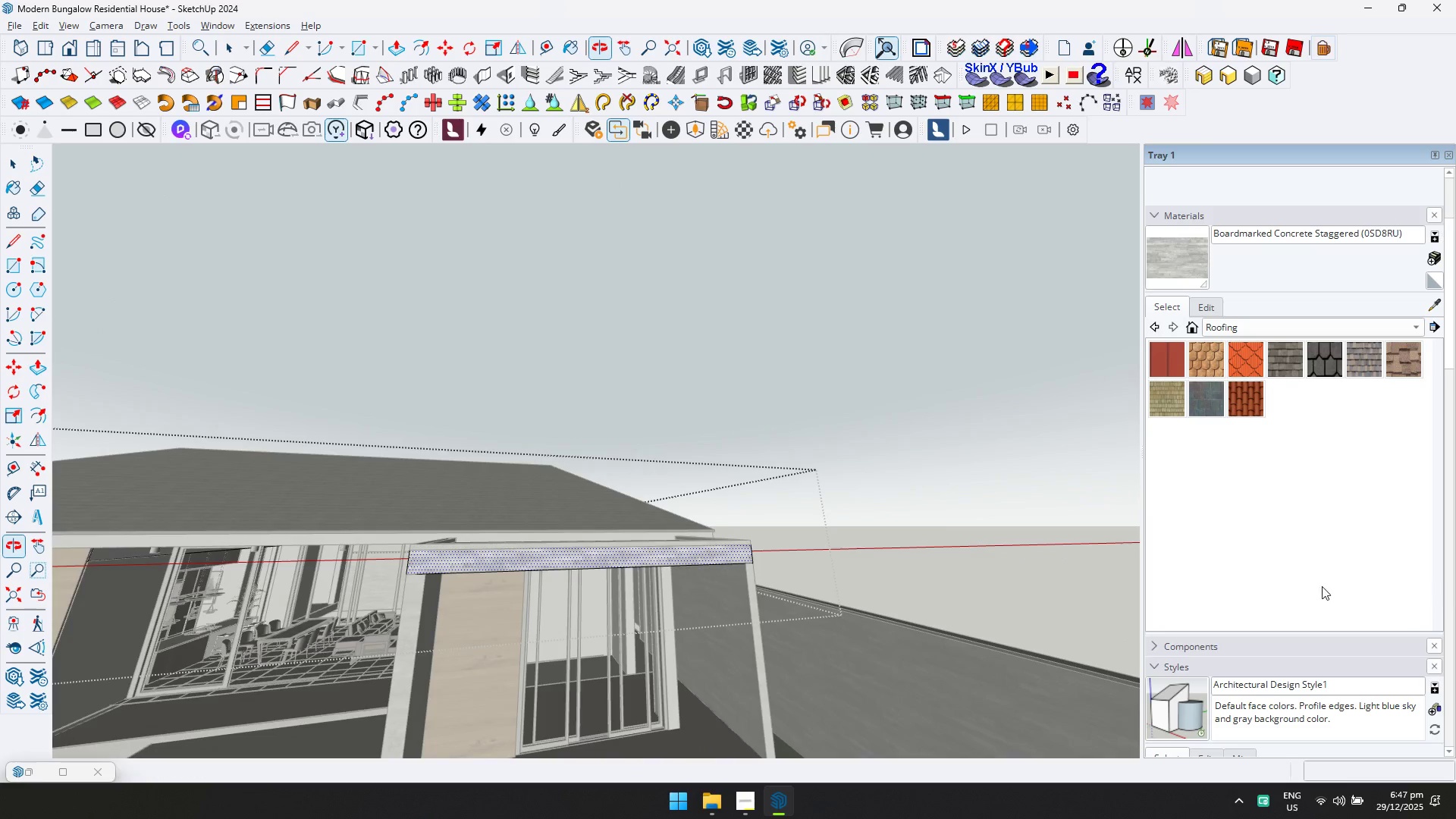 
key(Shift+ShiftLeft)
 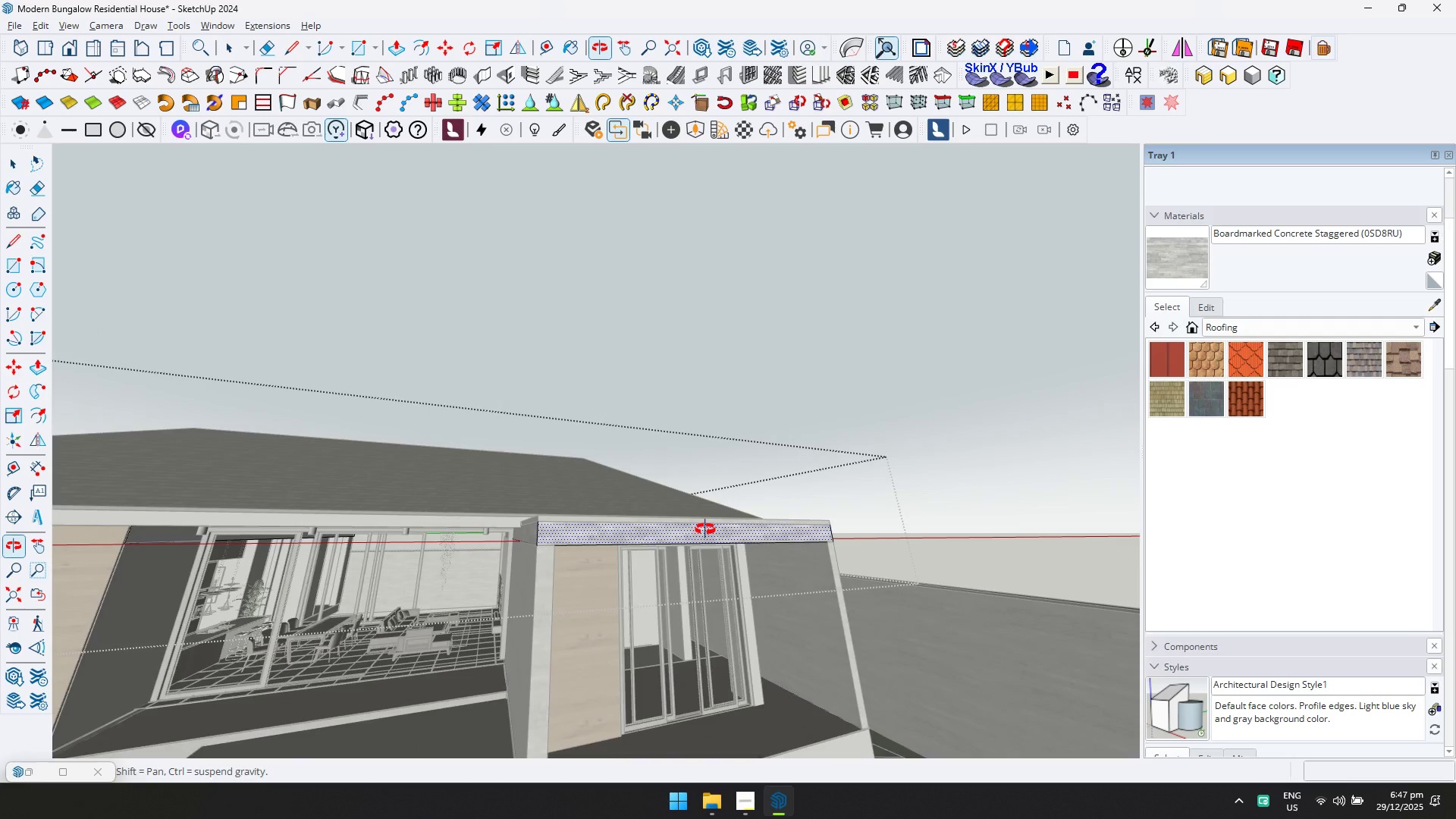 
key(Space)
 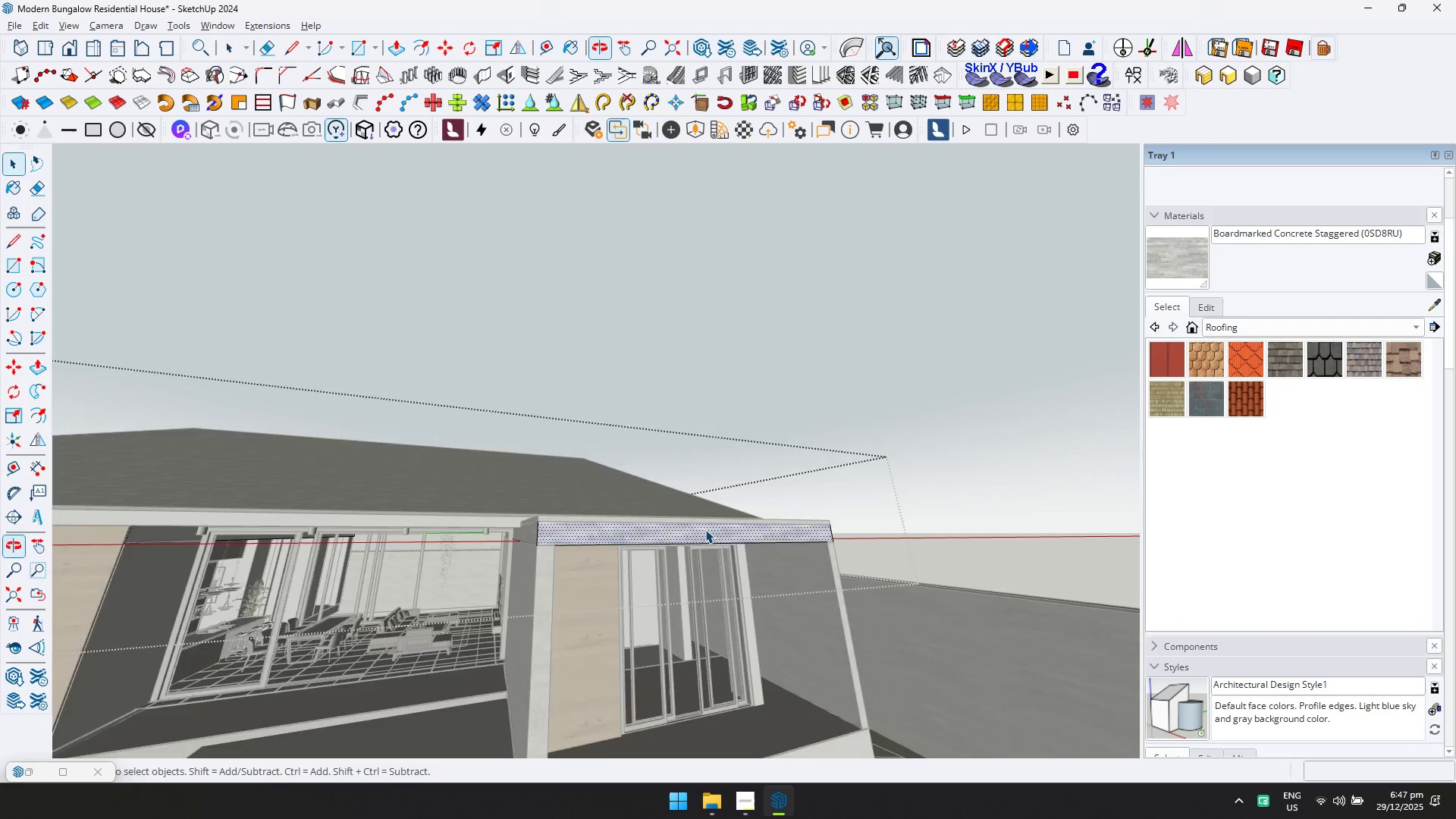 
key(Escape)
 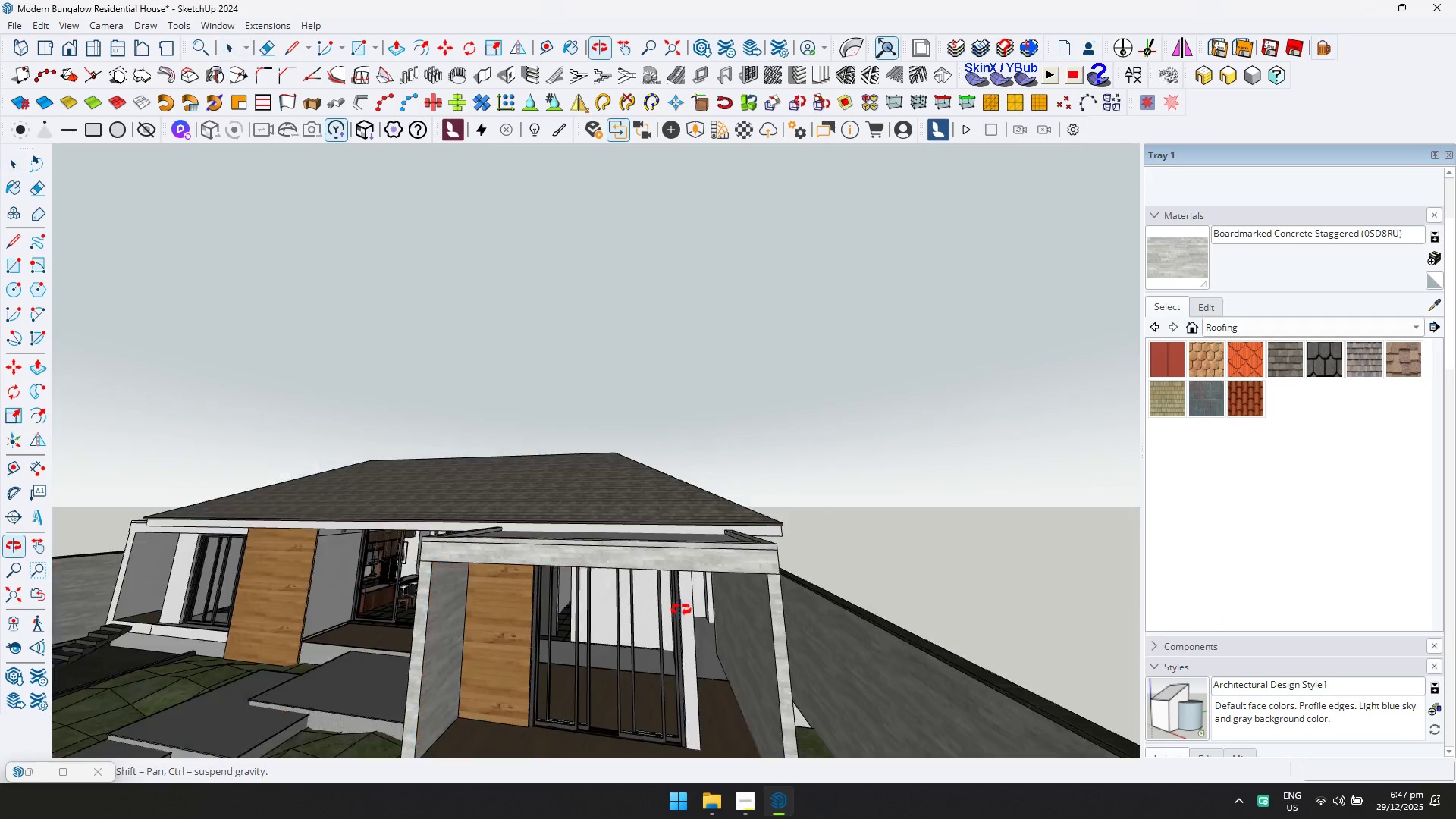 
key(Shift+ShiftLeft)
 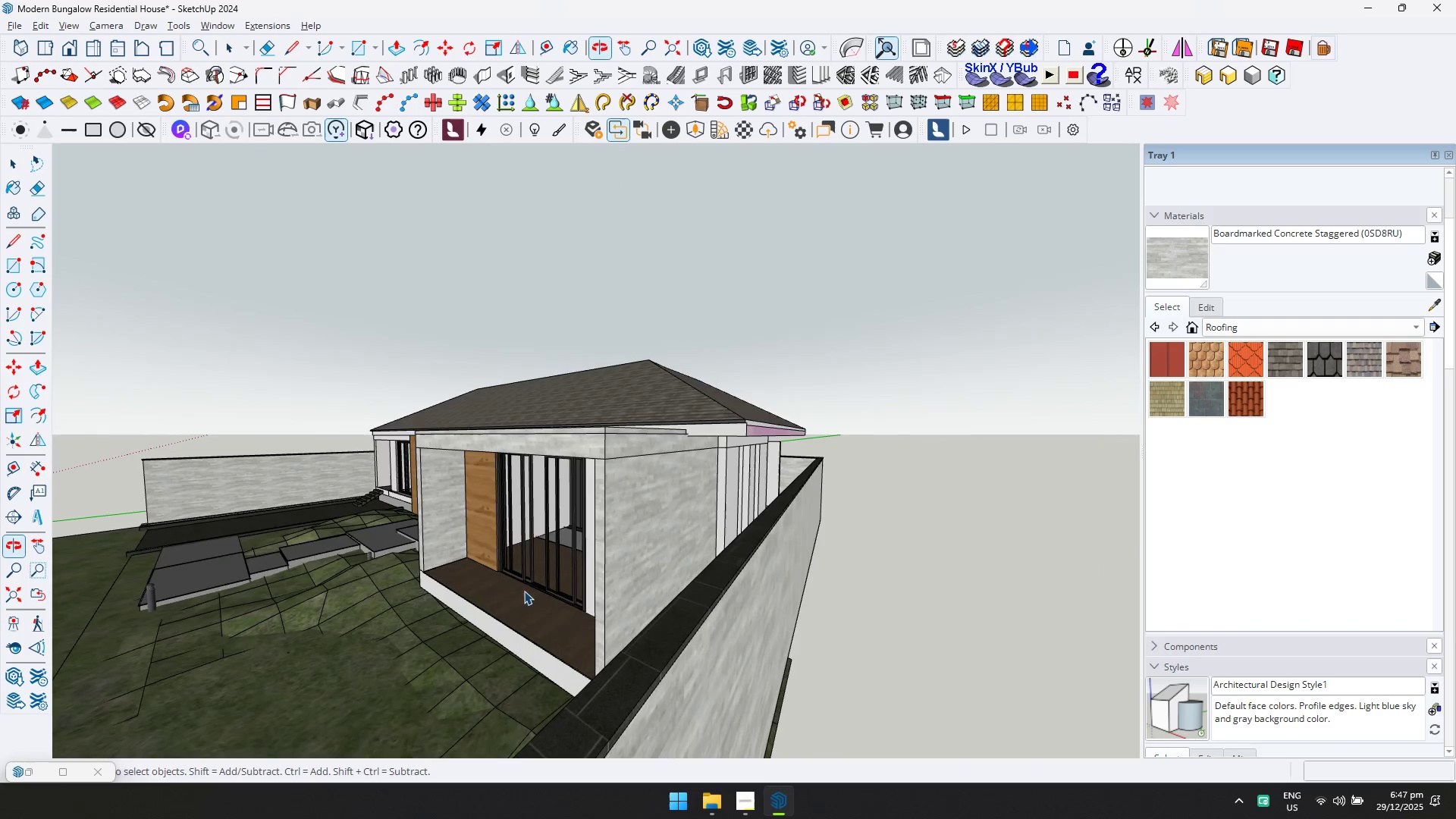 
double_click([682, 695])
 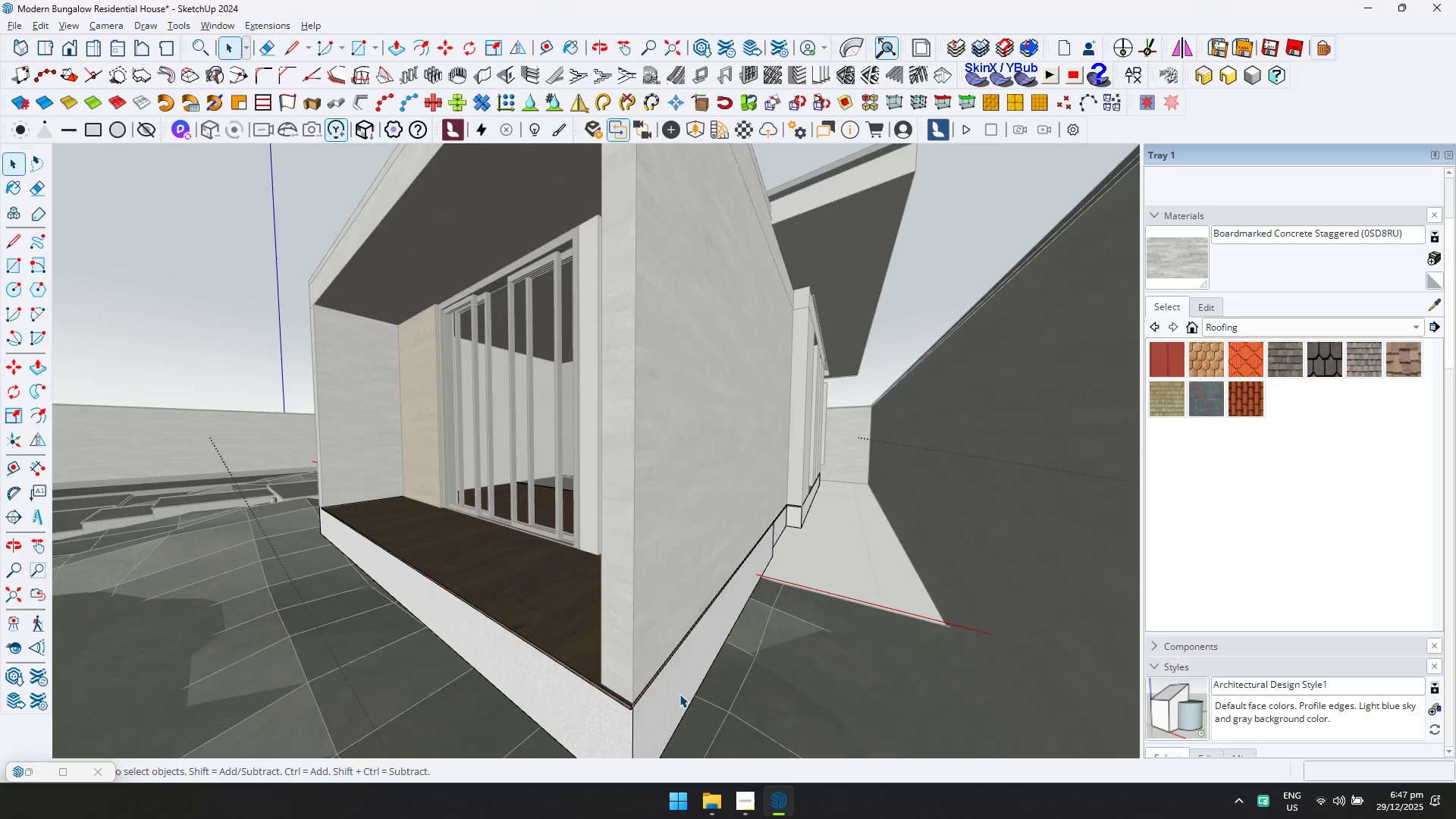 
scroll: coordinate [669, 703], scroll_direction: up, amount: 16.0
 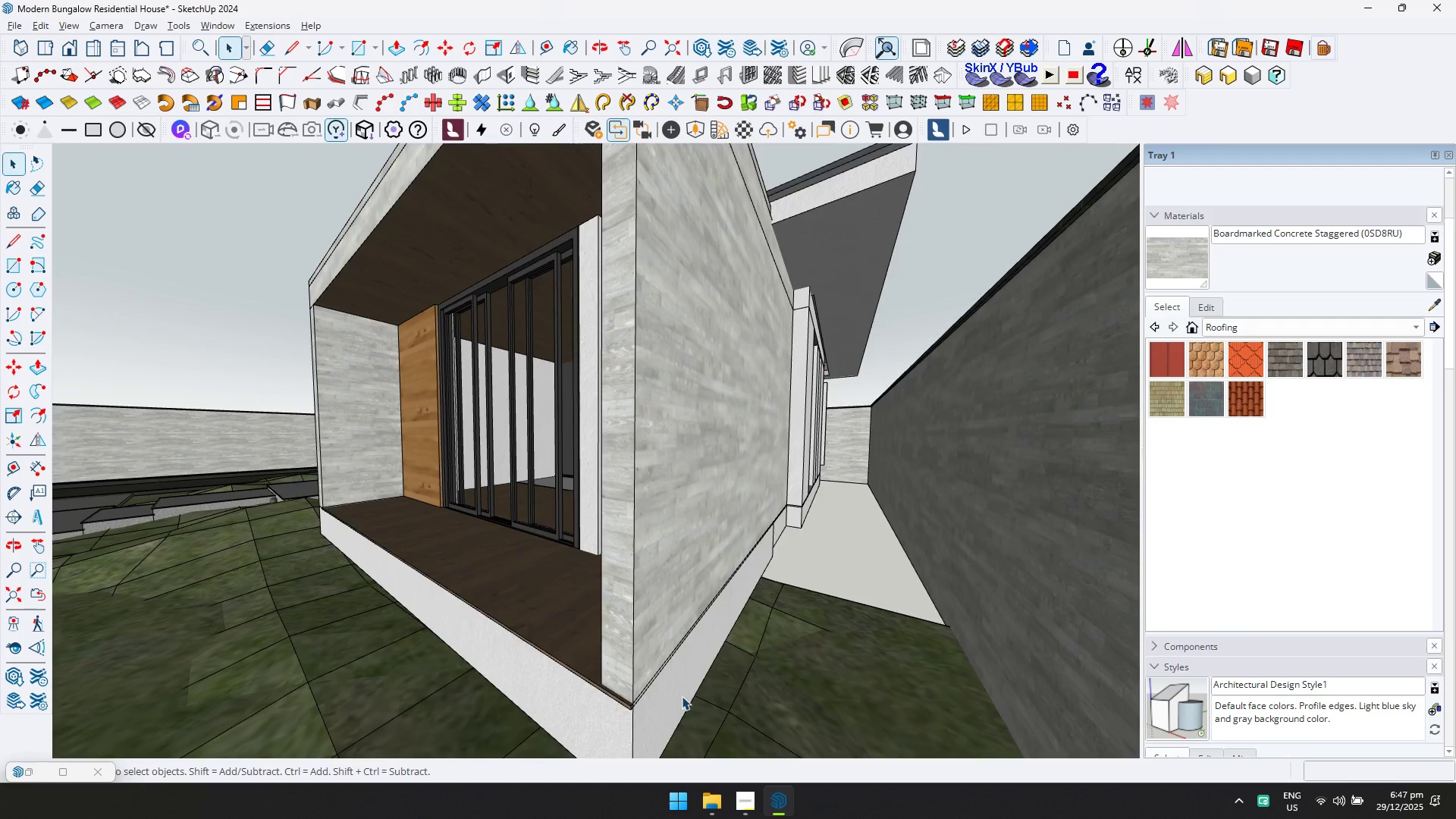 
key(Shift+ShiftLeft)
 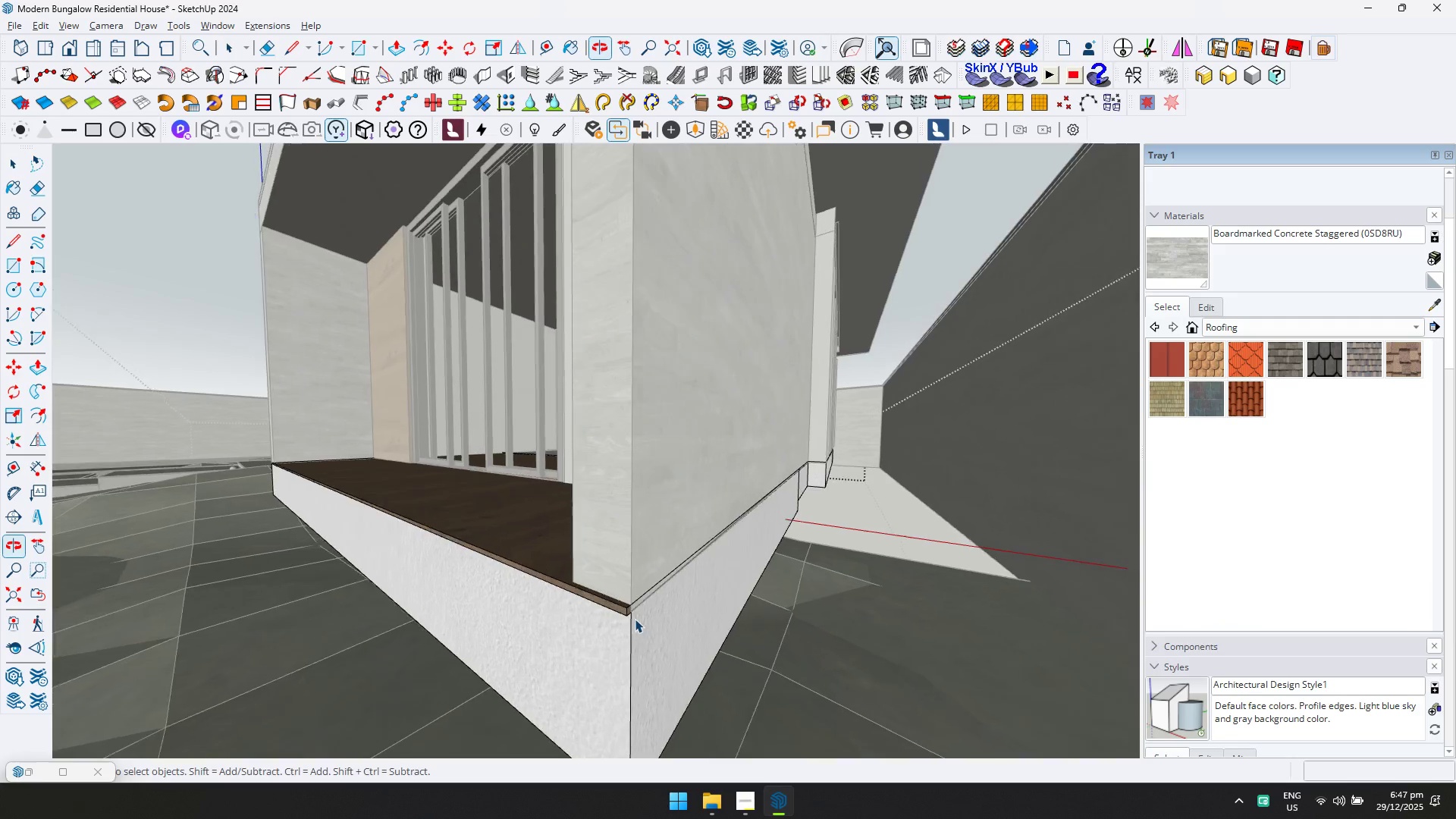 
key(Escape)
 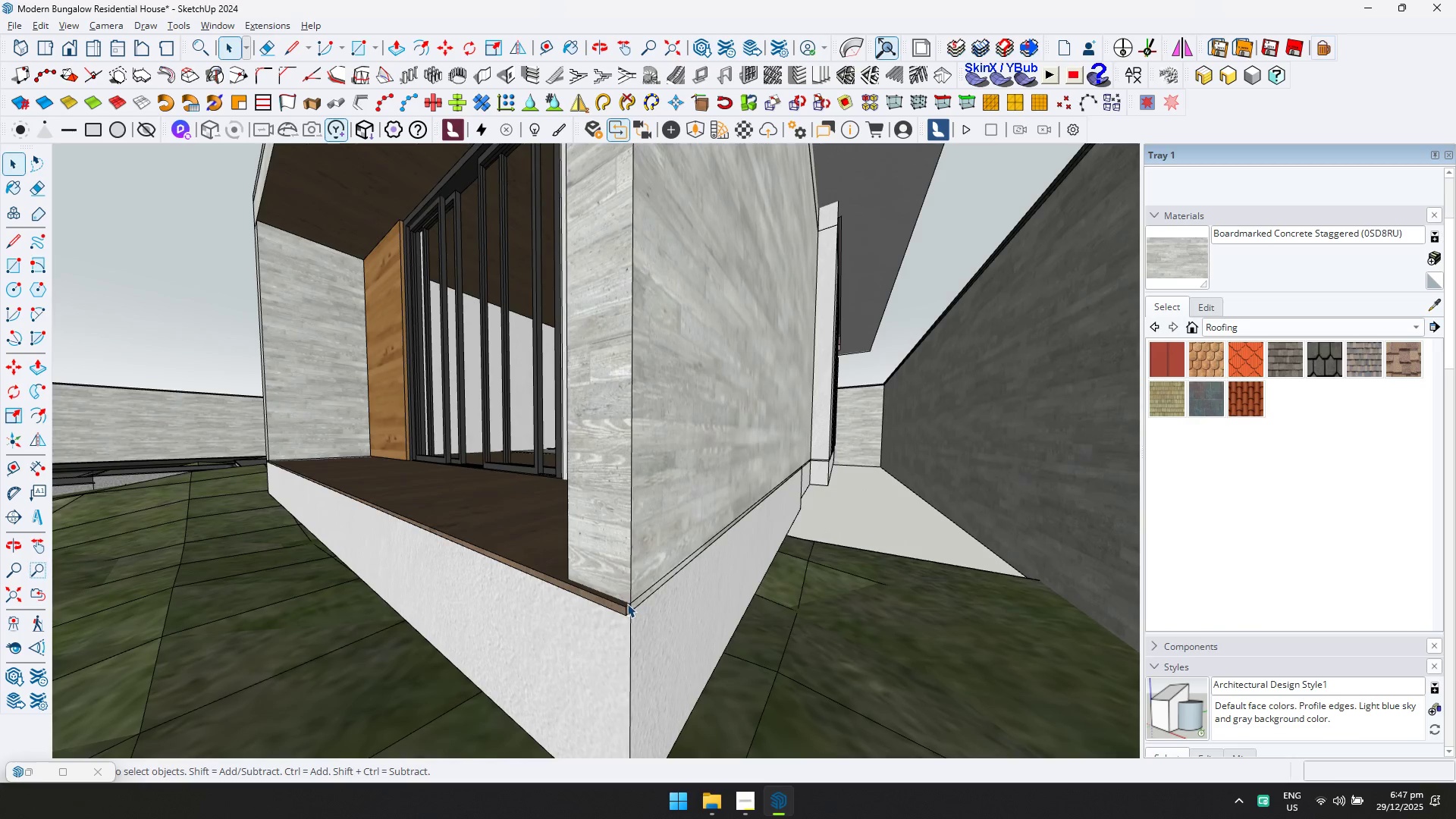 
left_click([625, 605])
 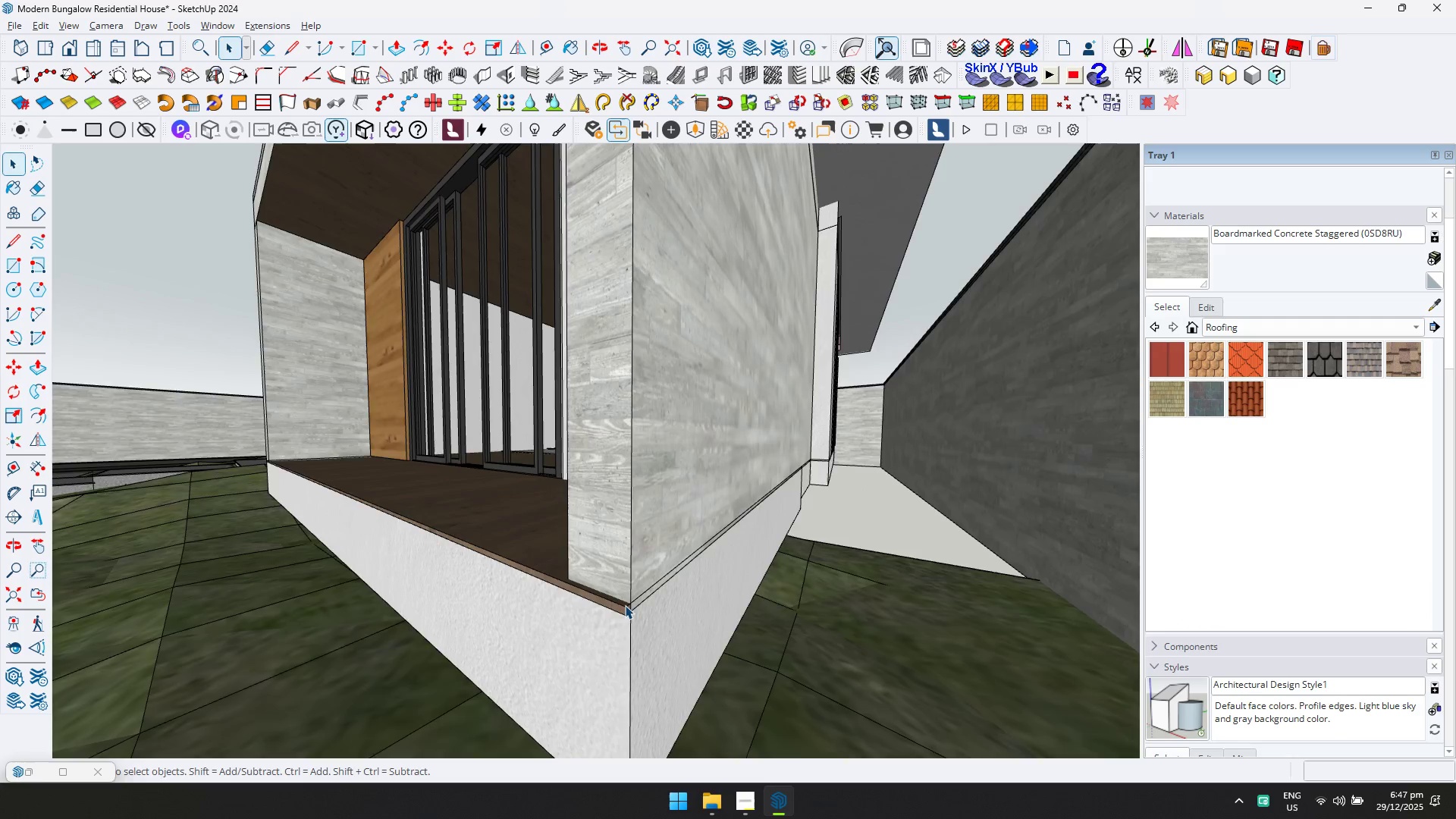 
scroll: coordinate [635, 619], scroll_direction: up, amount: 8.0
 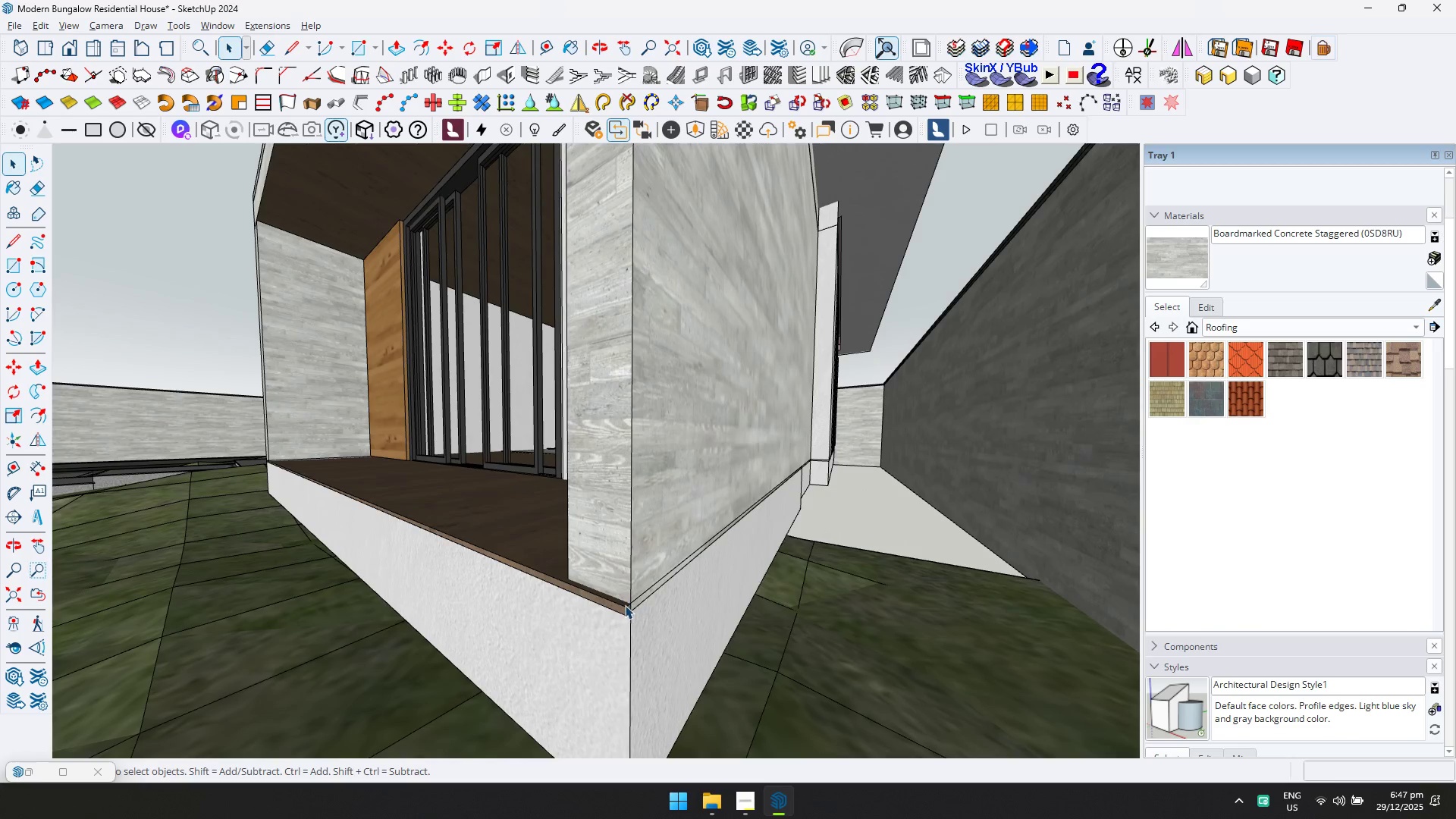 
double_click([625, 605])
 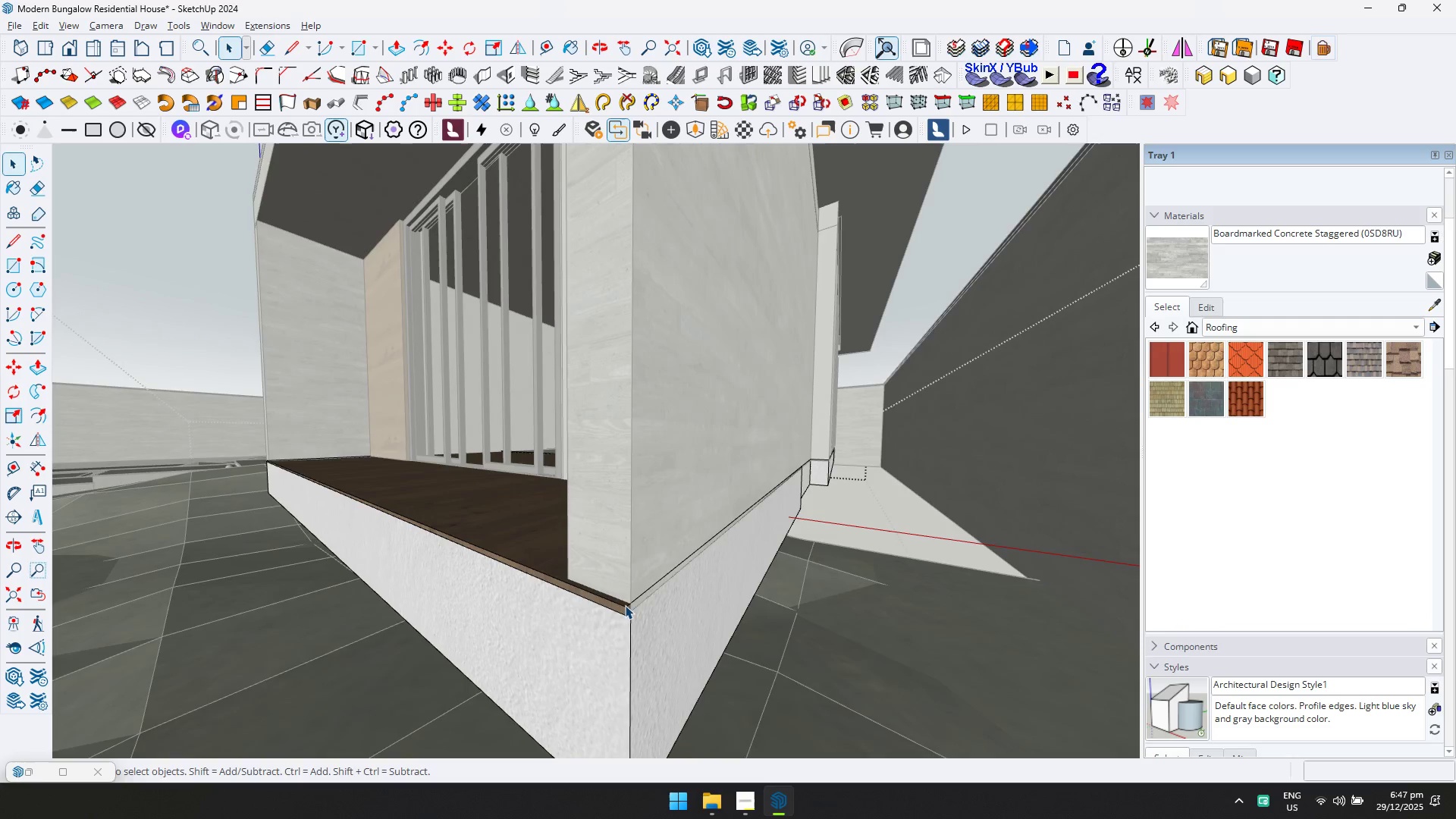 
triple_click([625, 605])
 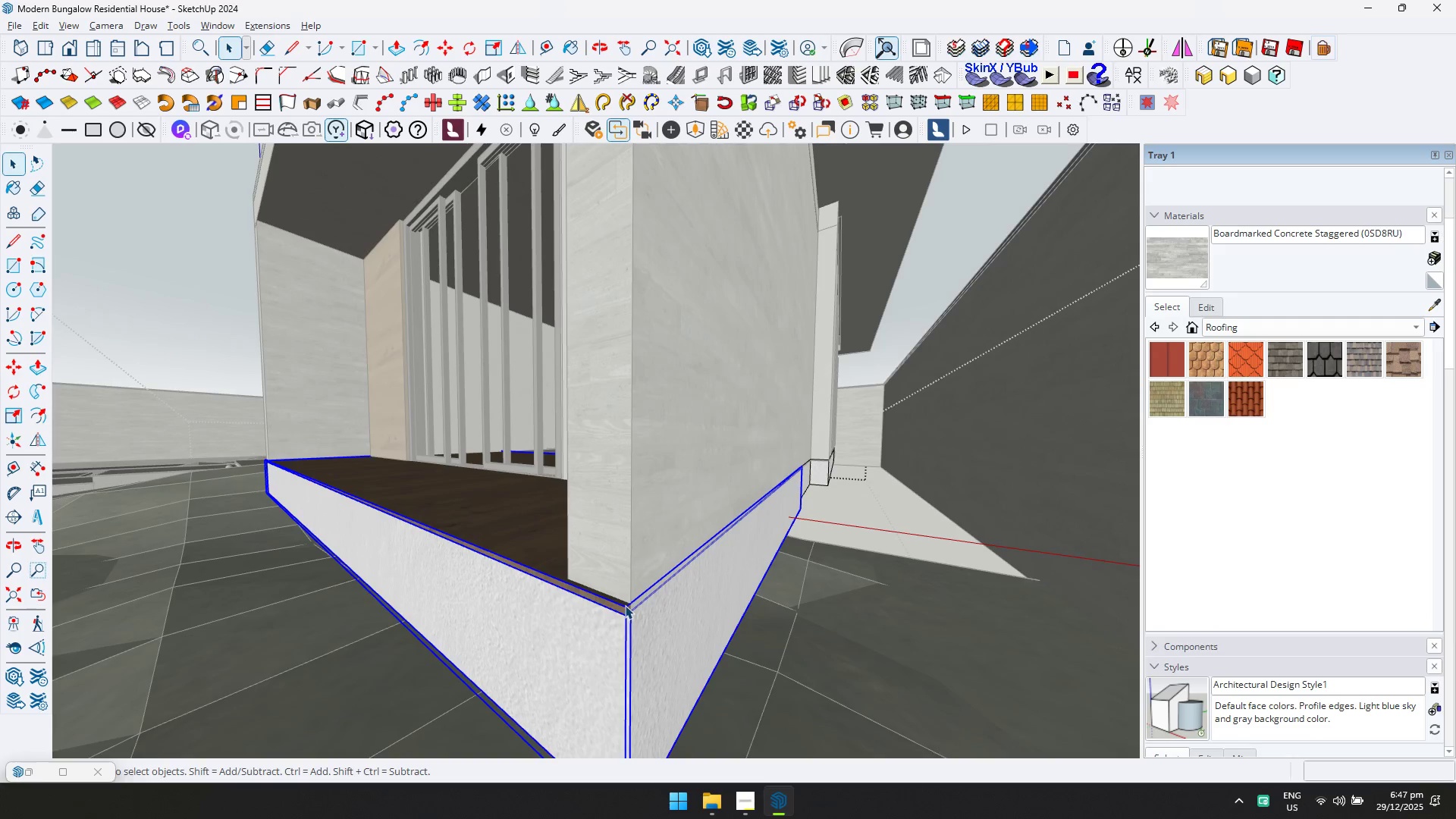 
triple_click([623, 611])
 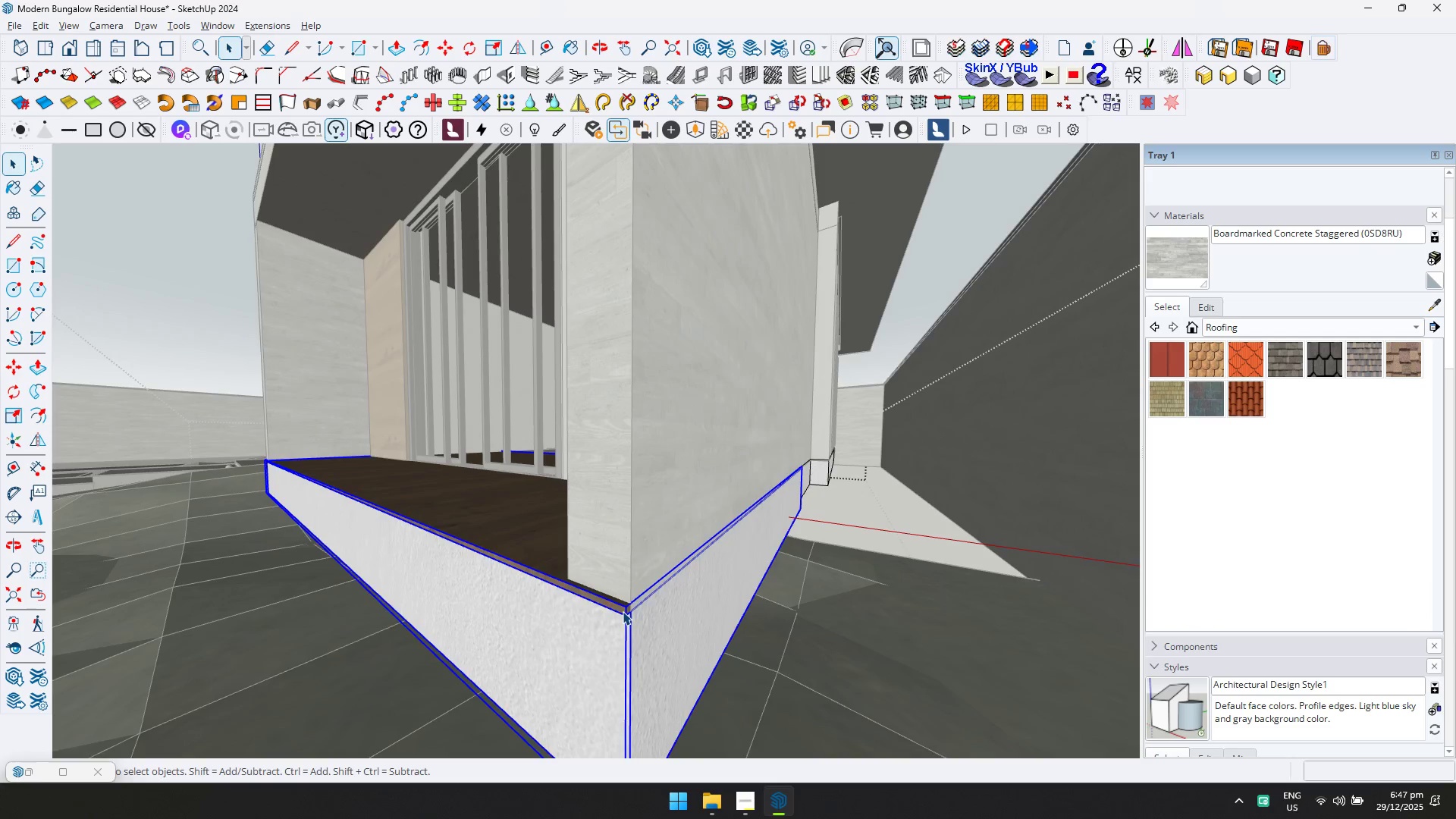 
triple_click([623, 611])
 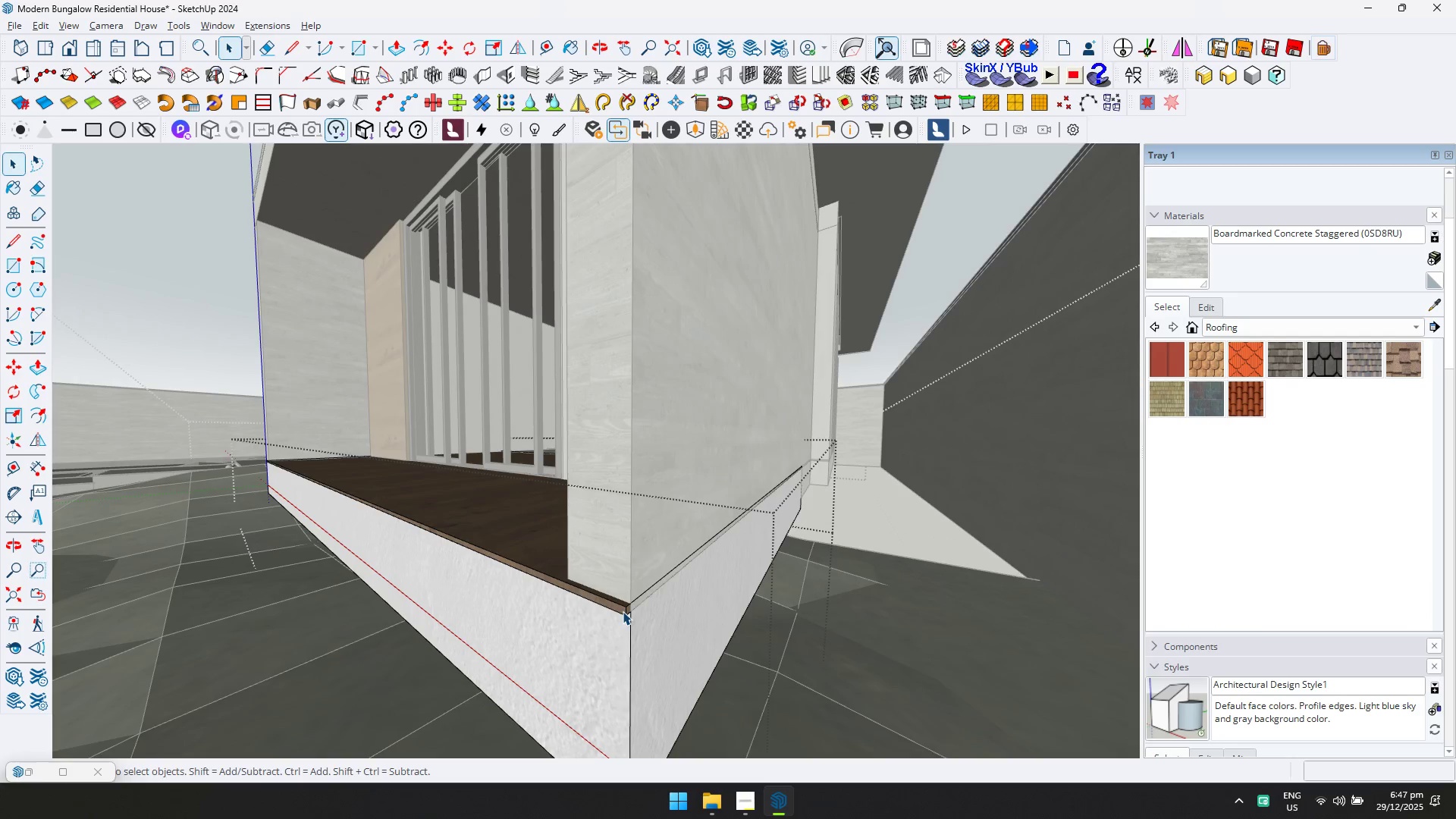 
triple_click([623, 611])
 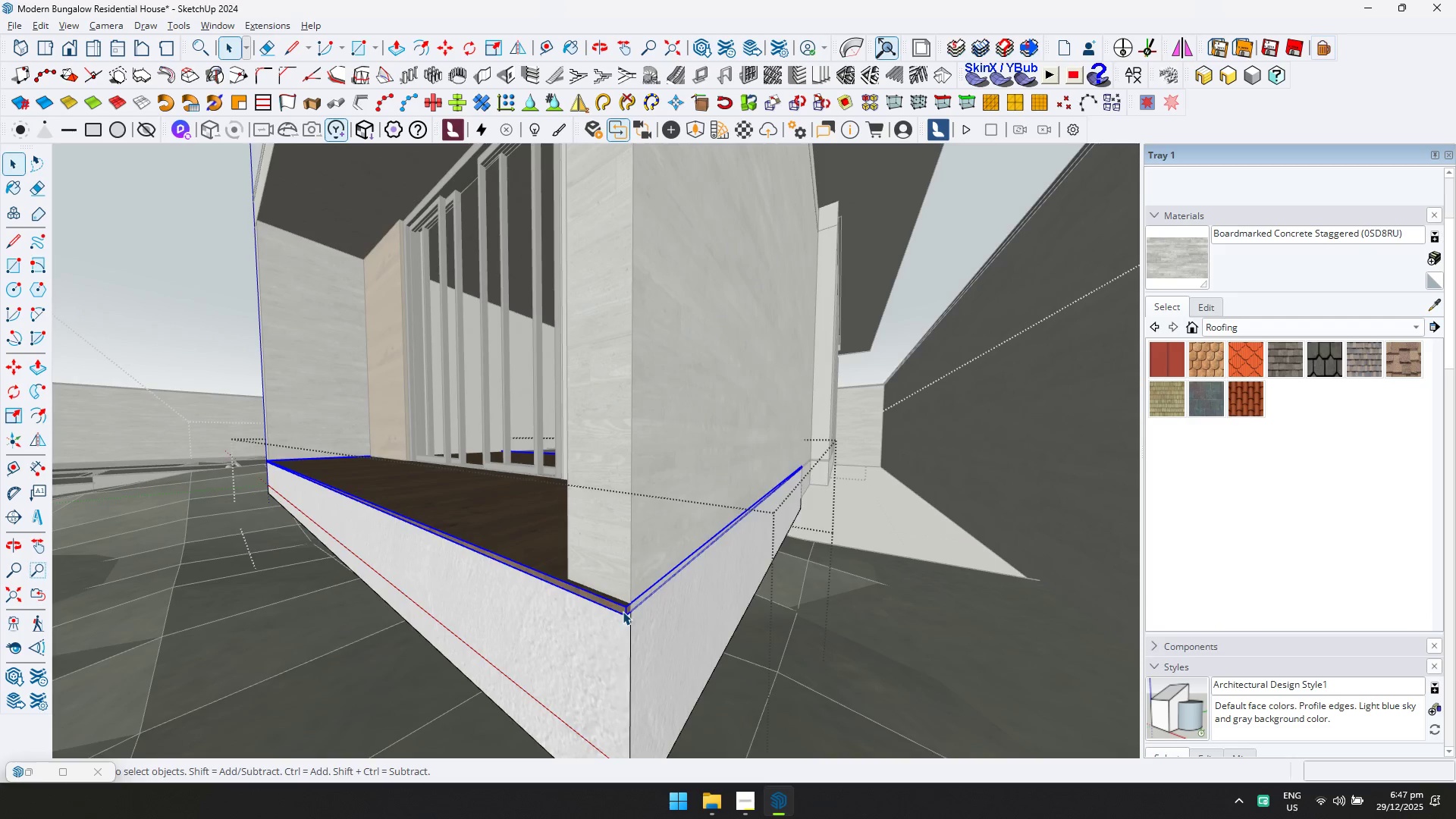 
triple_click([623, 611])
 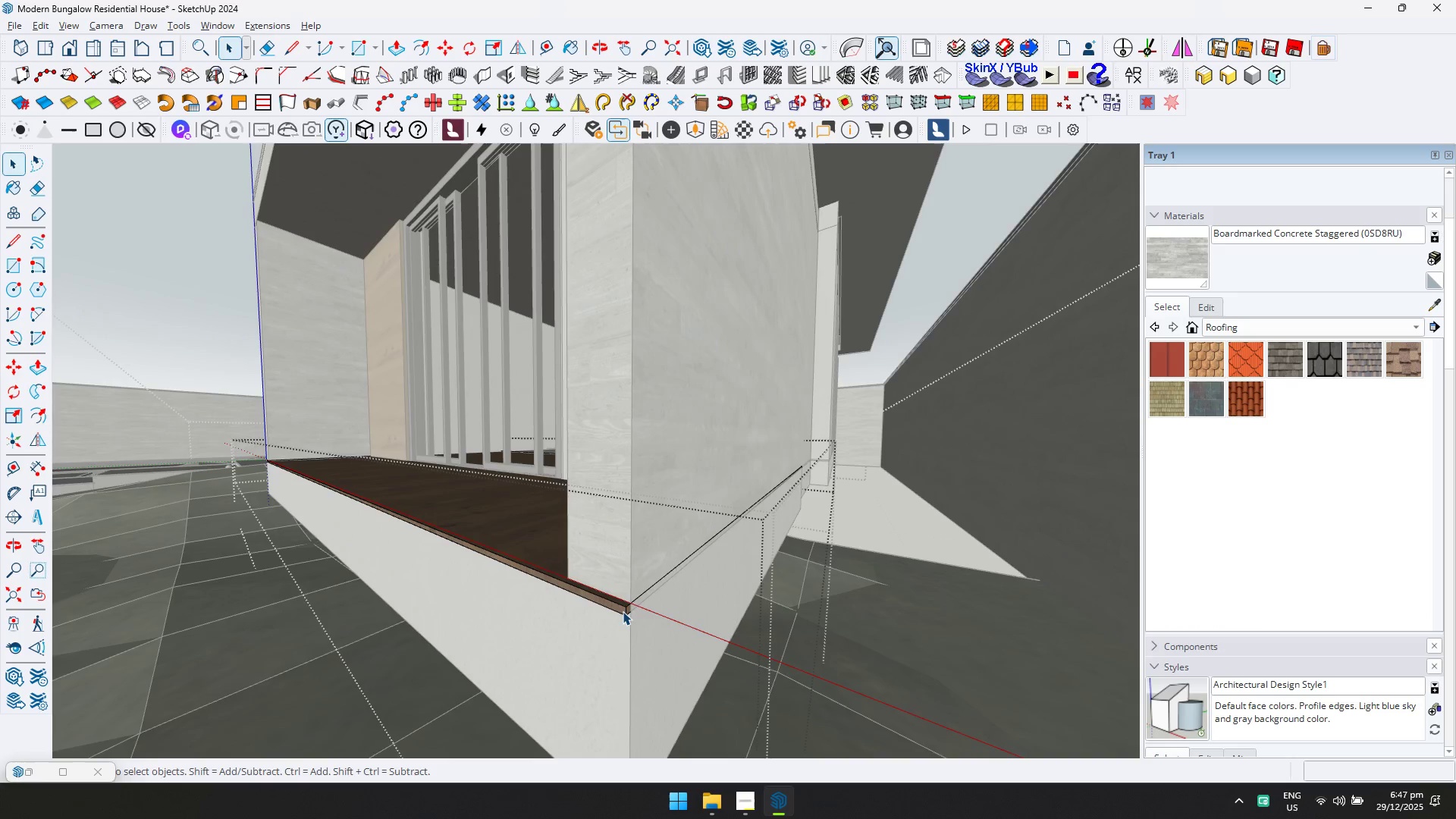 
key(P)
 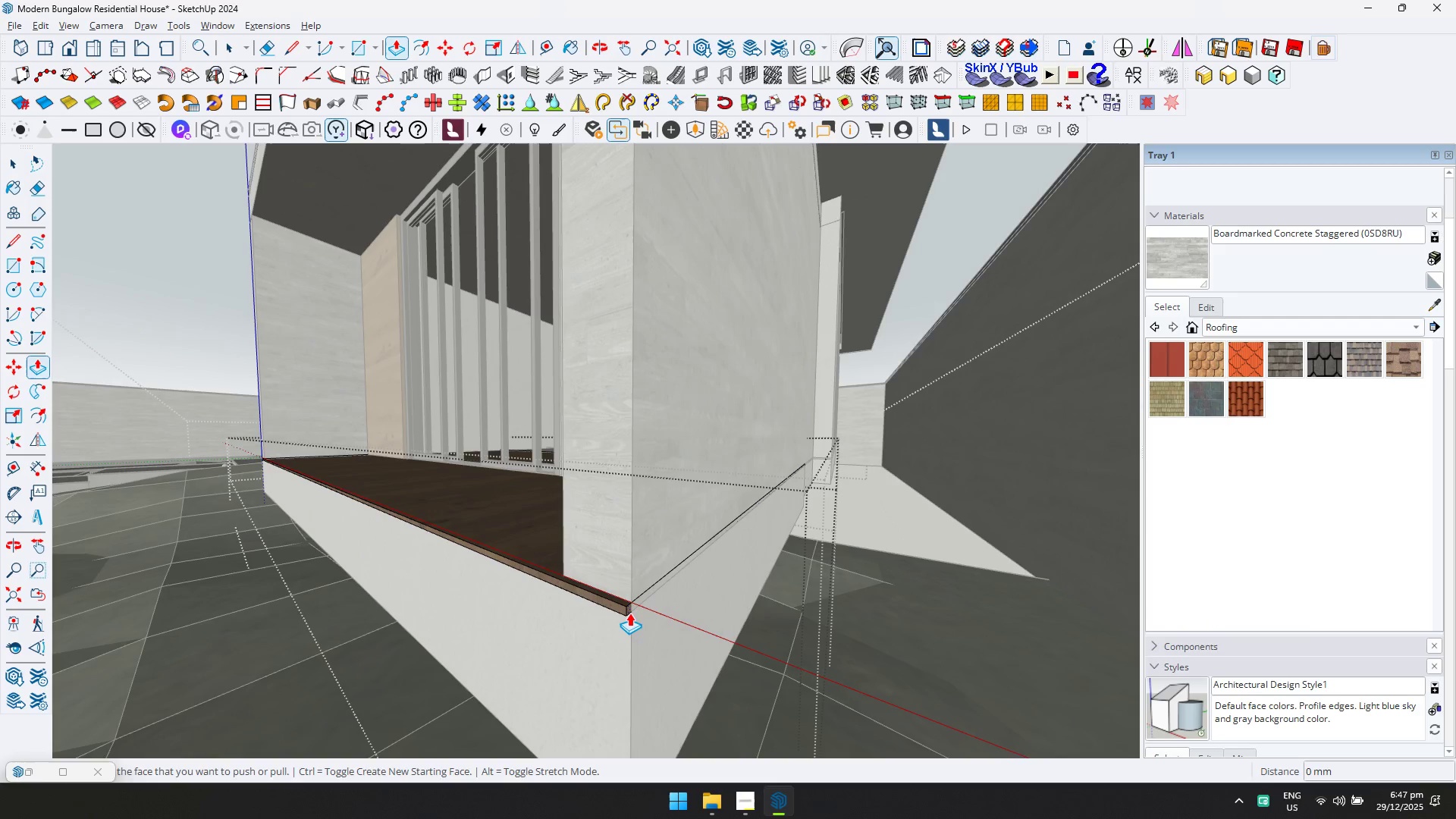 
scroll: coordinate [623, 611], scroll_direction: up, amount: 1.0
 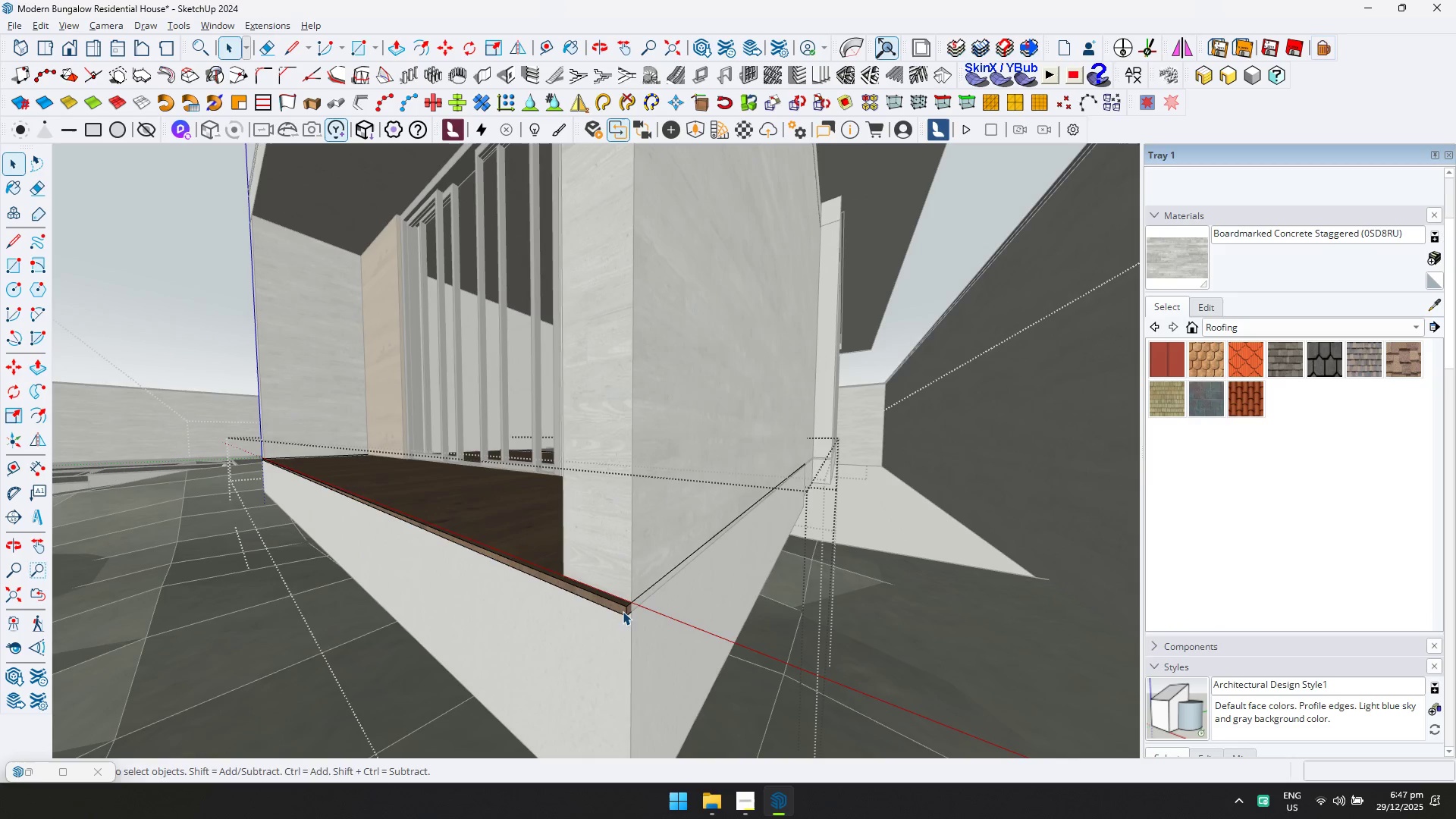 
key(D)
 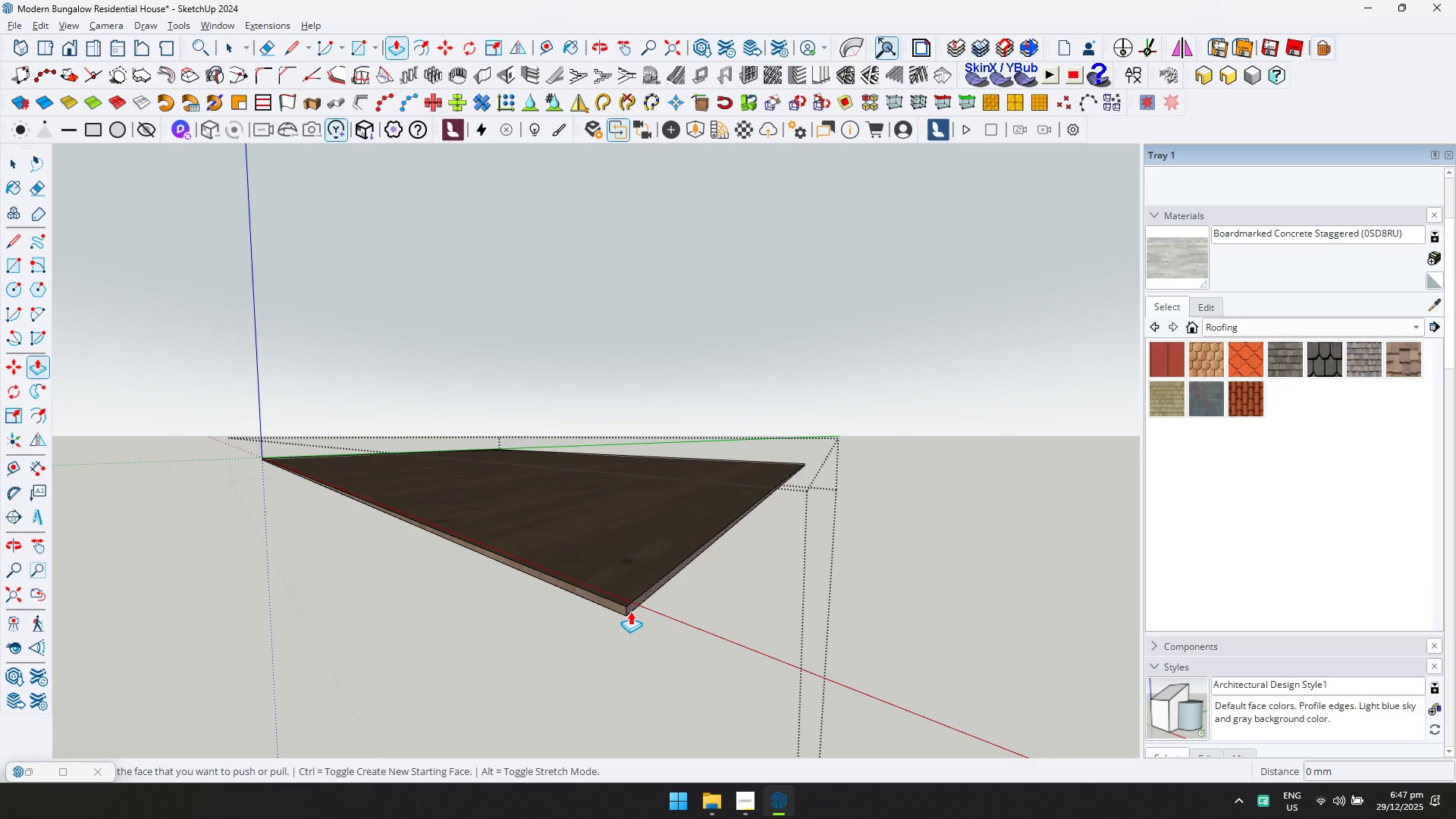 
left_click([630, 608])
 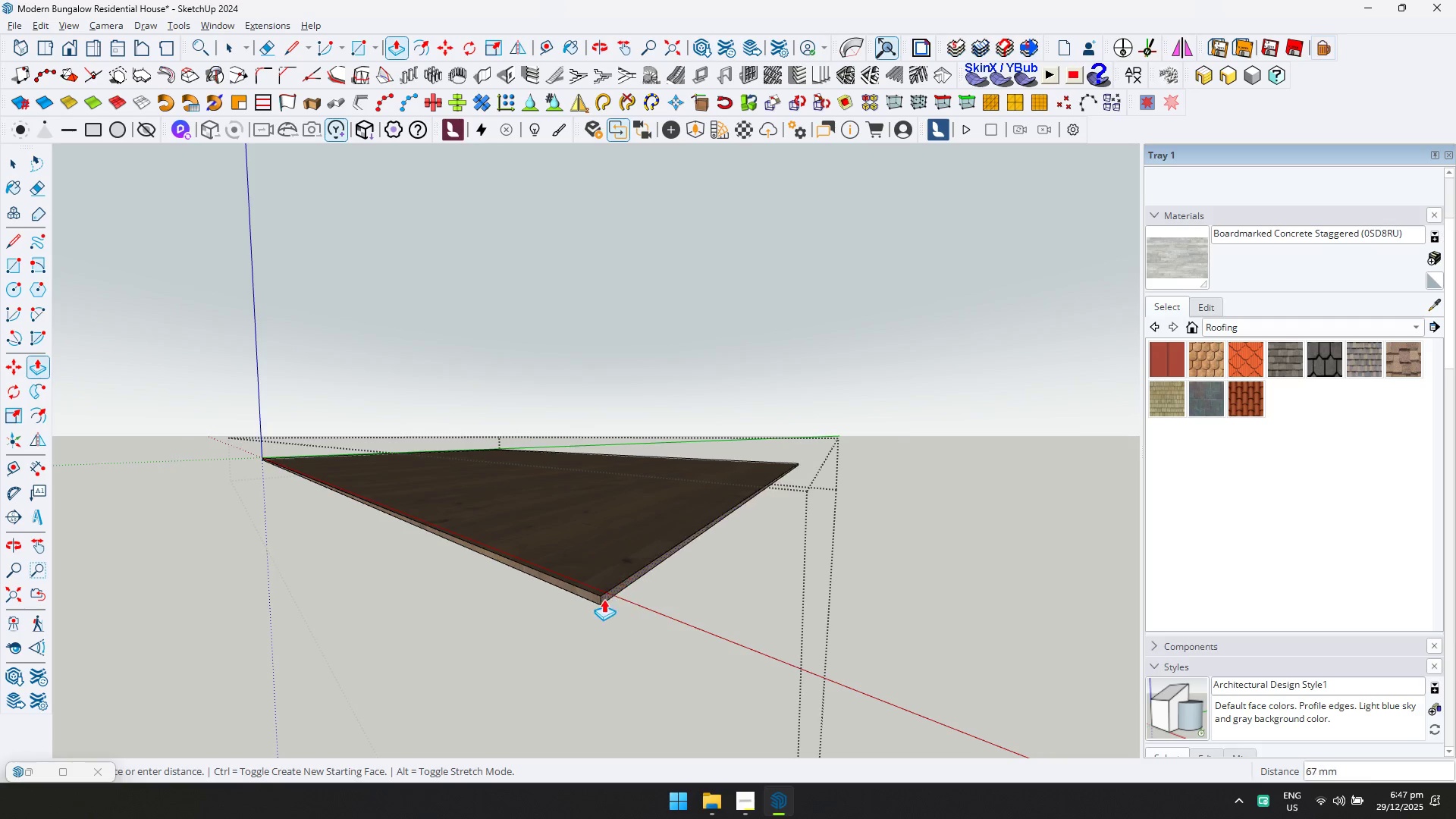 
key(D)
 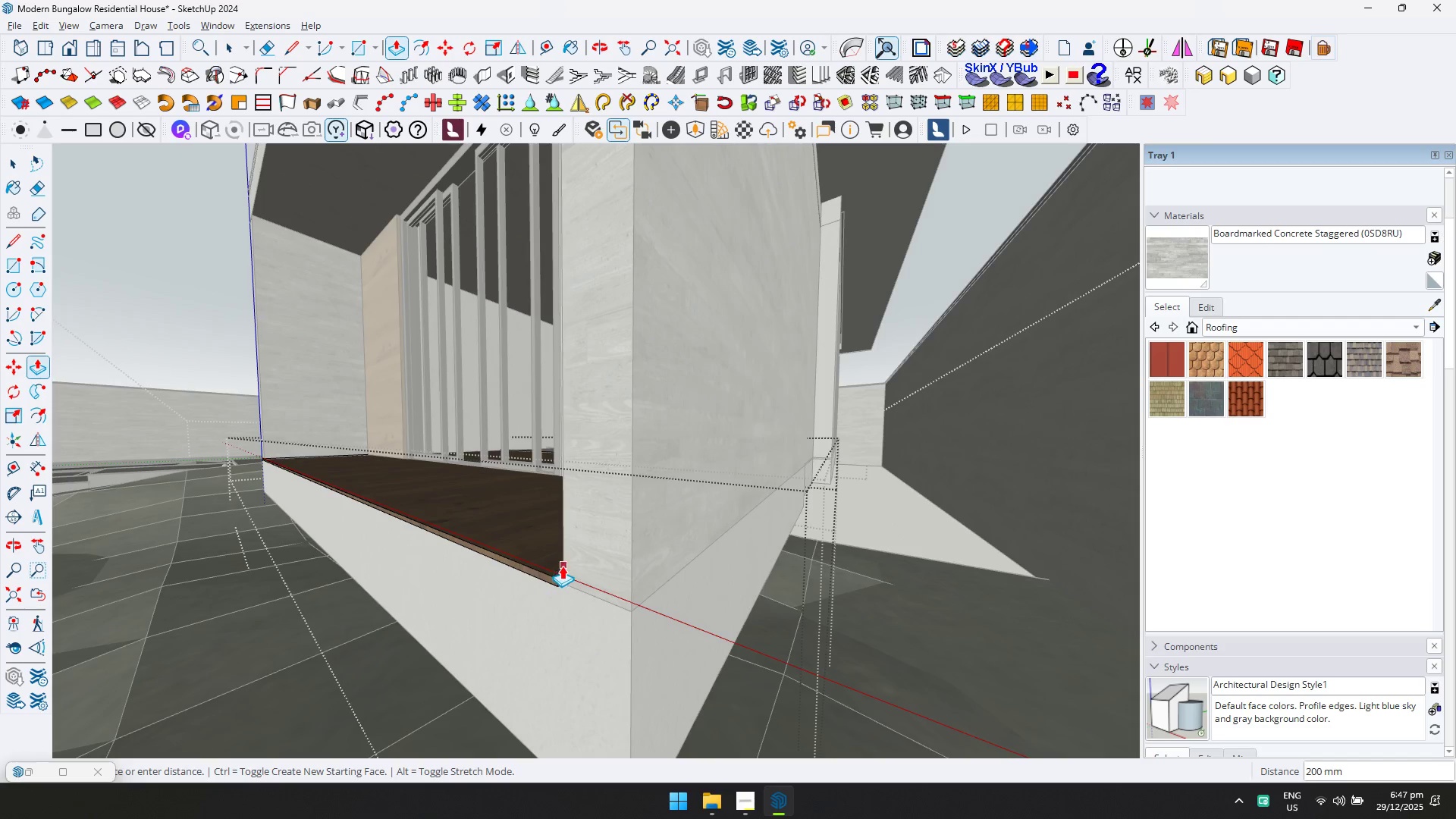 
left_click([562, 564])
 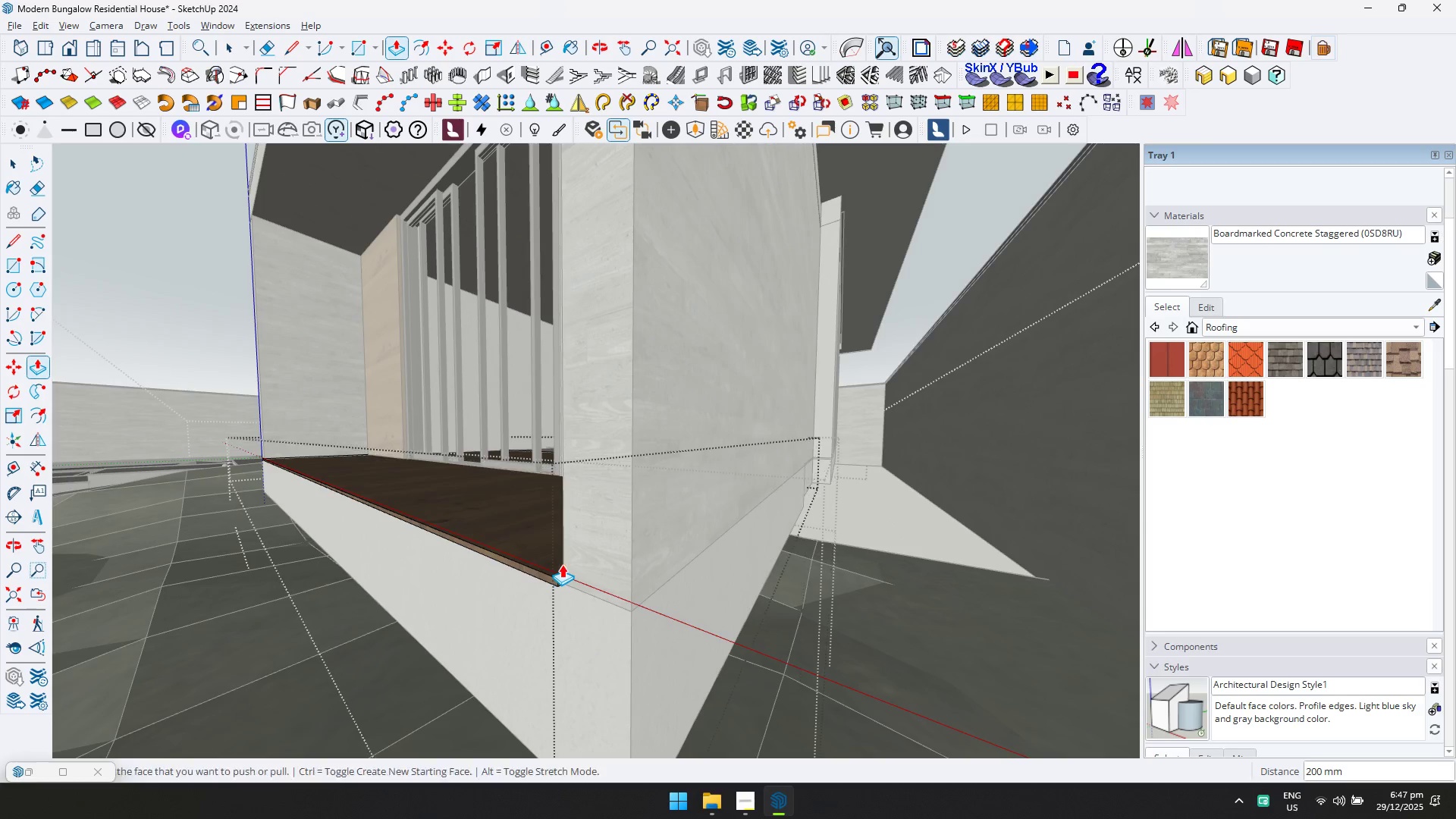 
key(Space)
 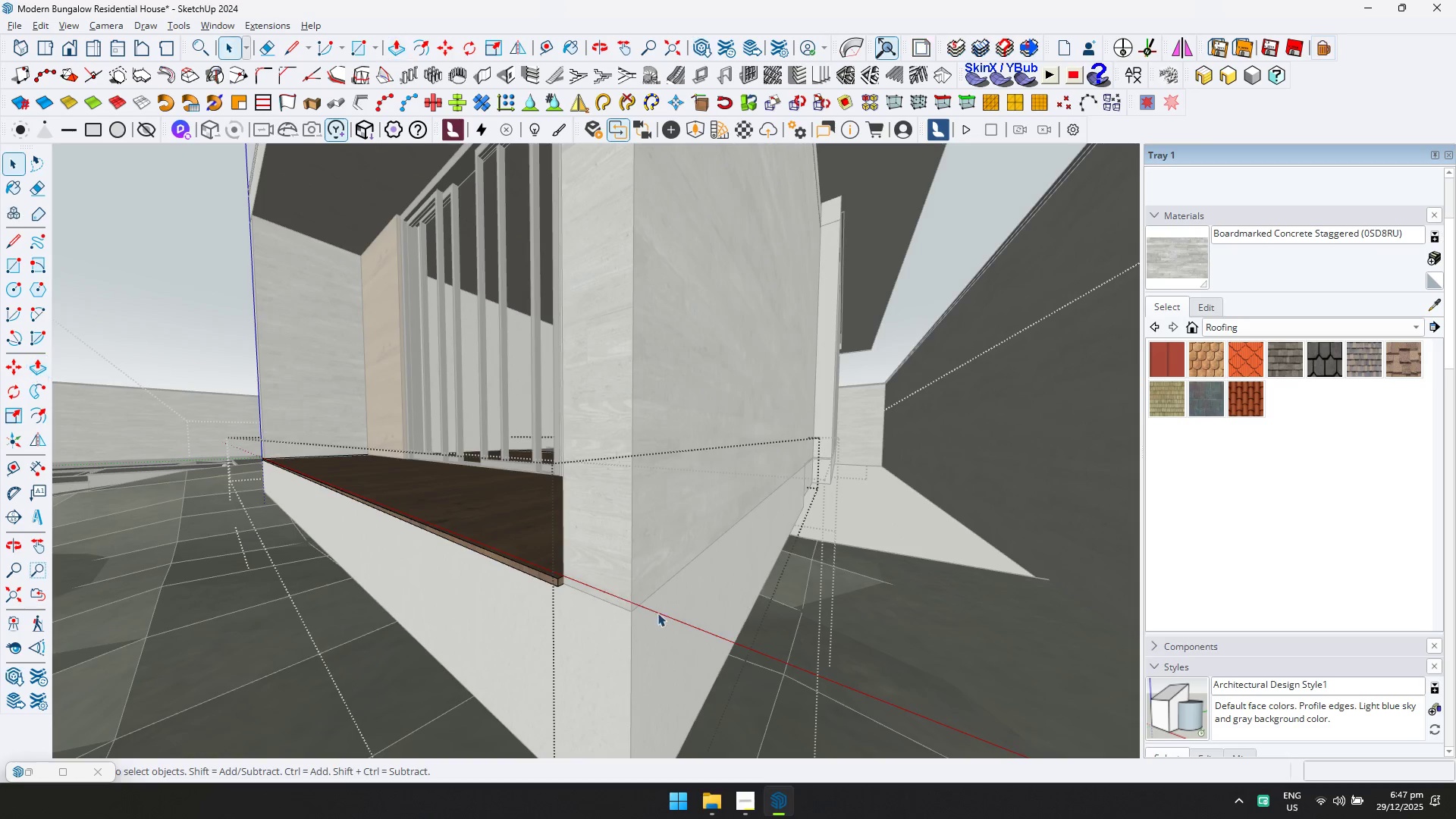 
key(Escape)
 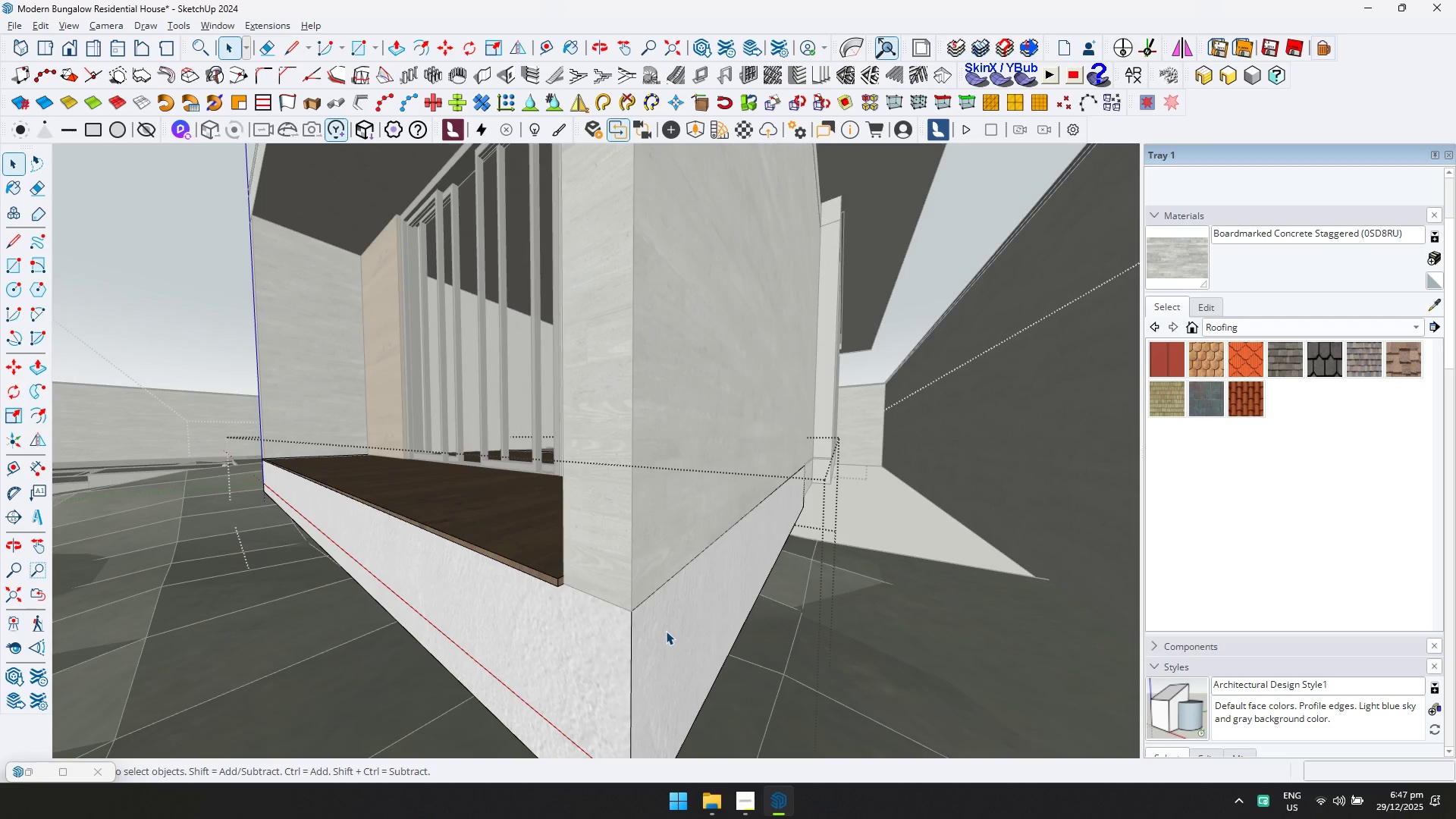 
double_click([666, 631])
 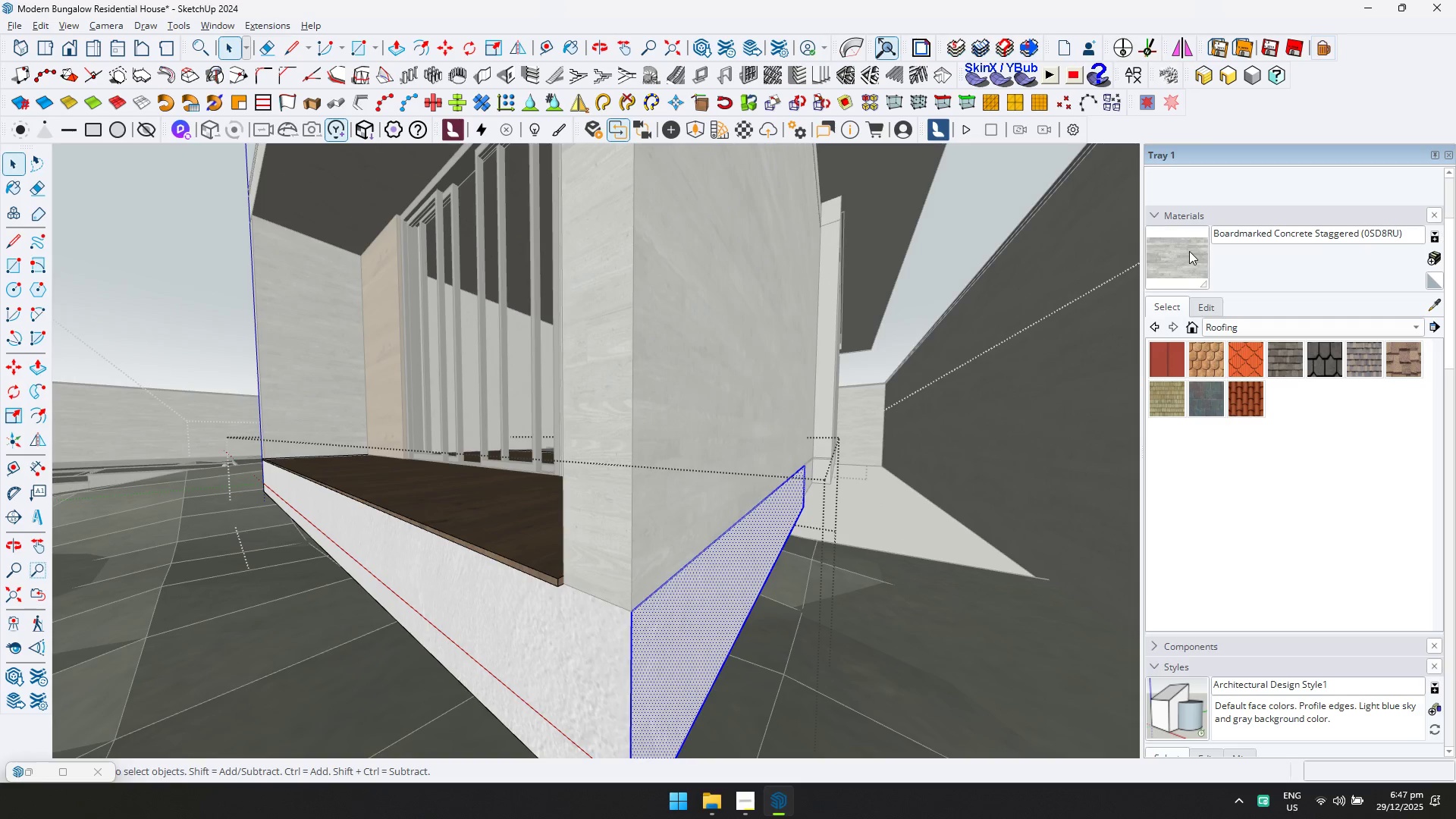 
double_click([714, 577])
 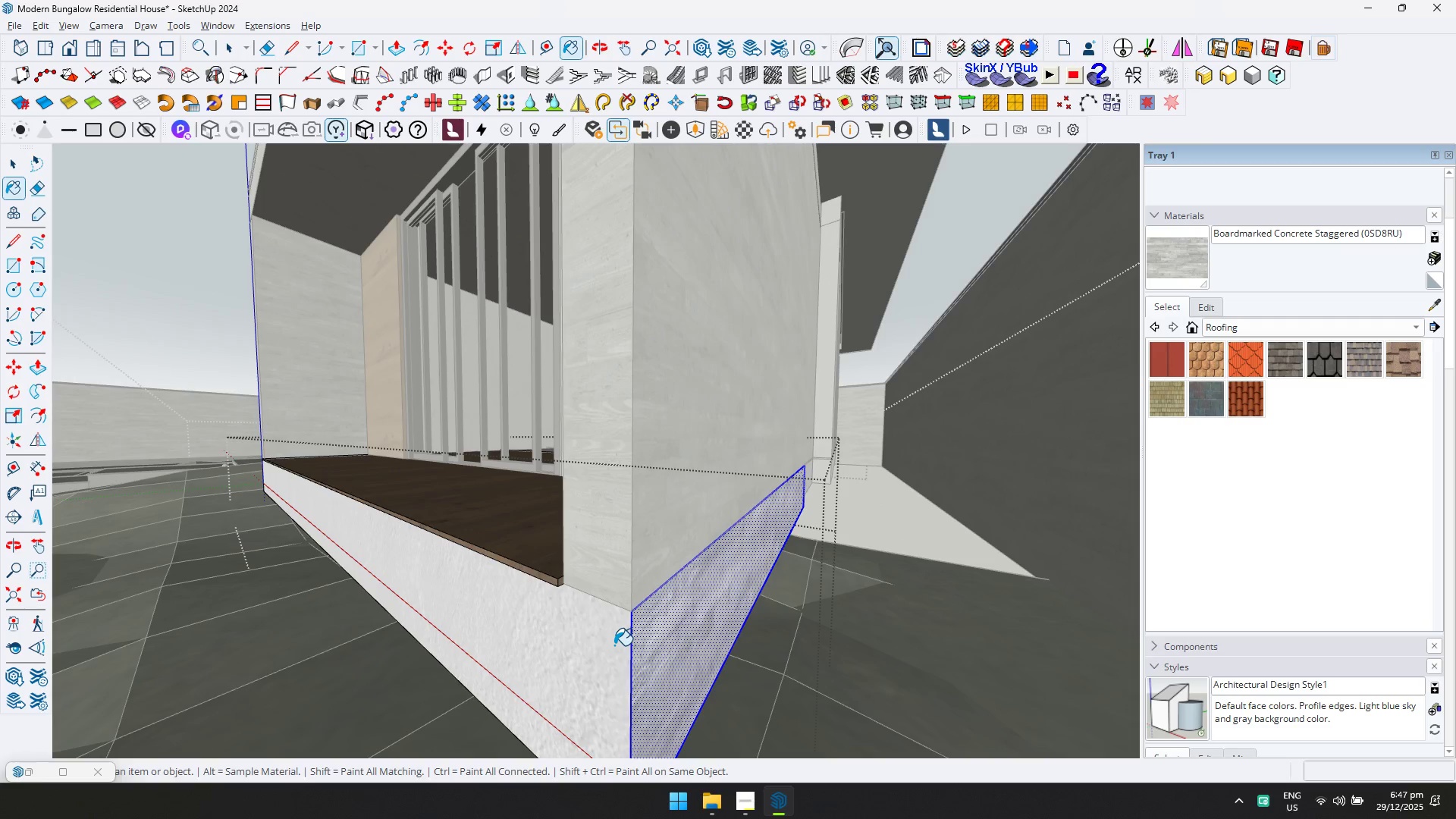 
left_click([614, 645])
 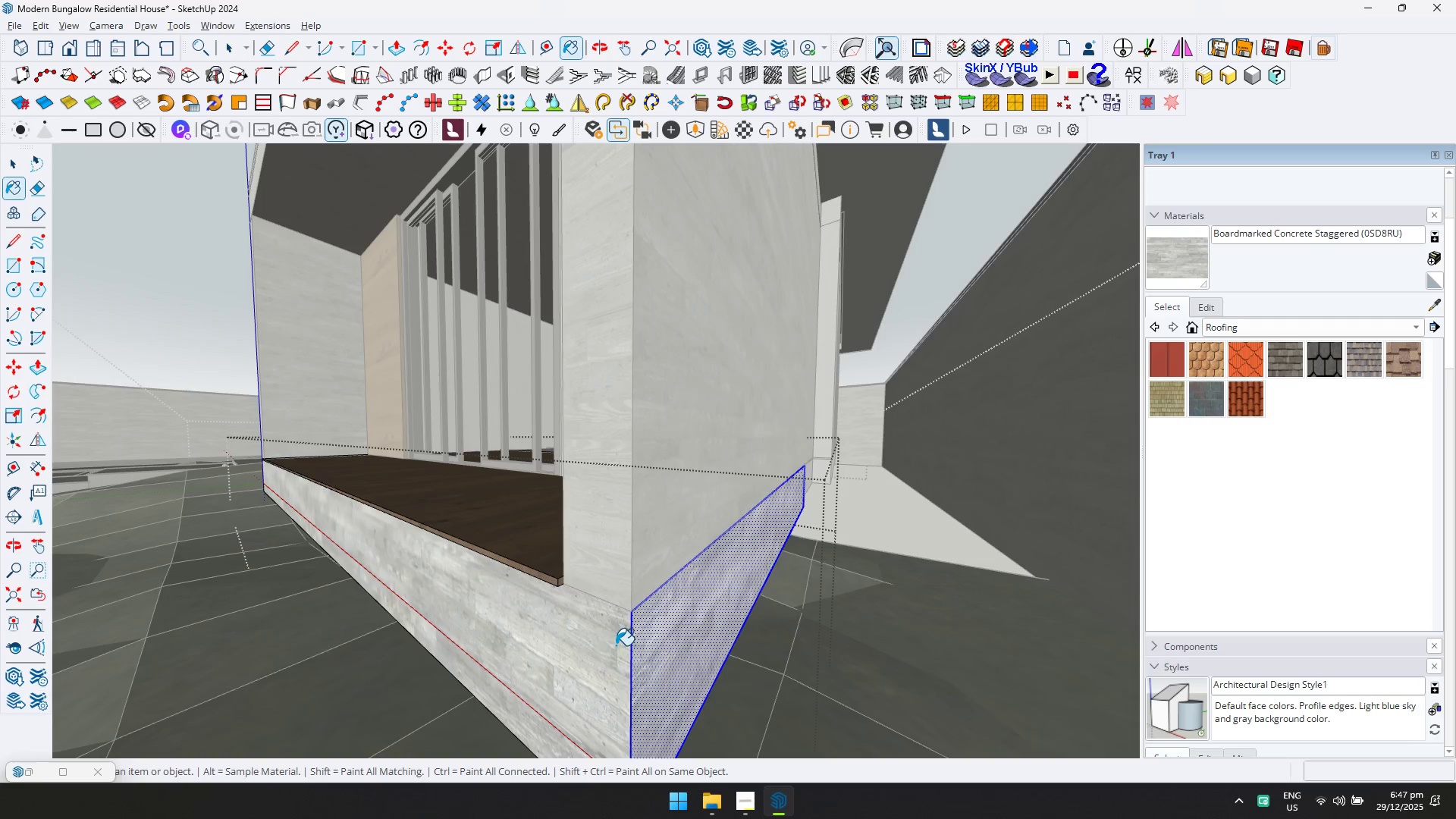 
key(Space)
 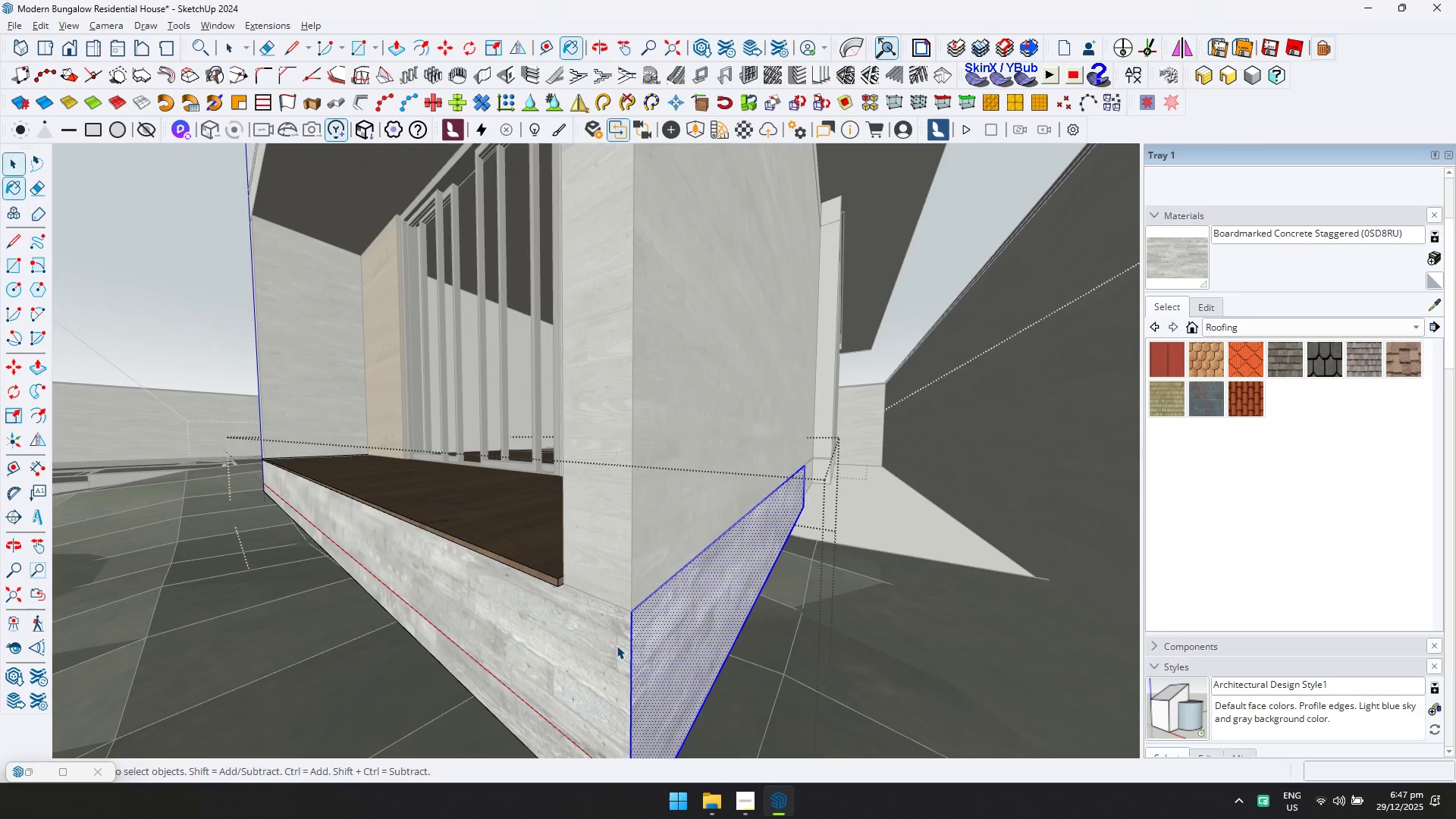 
key(Escape)
 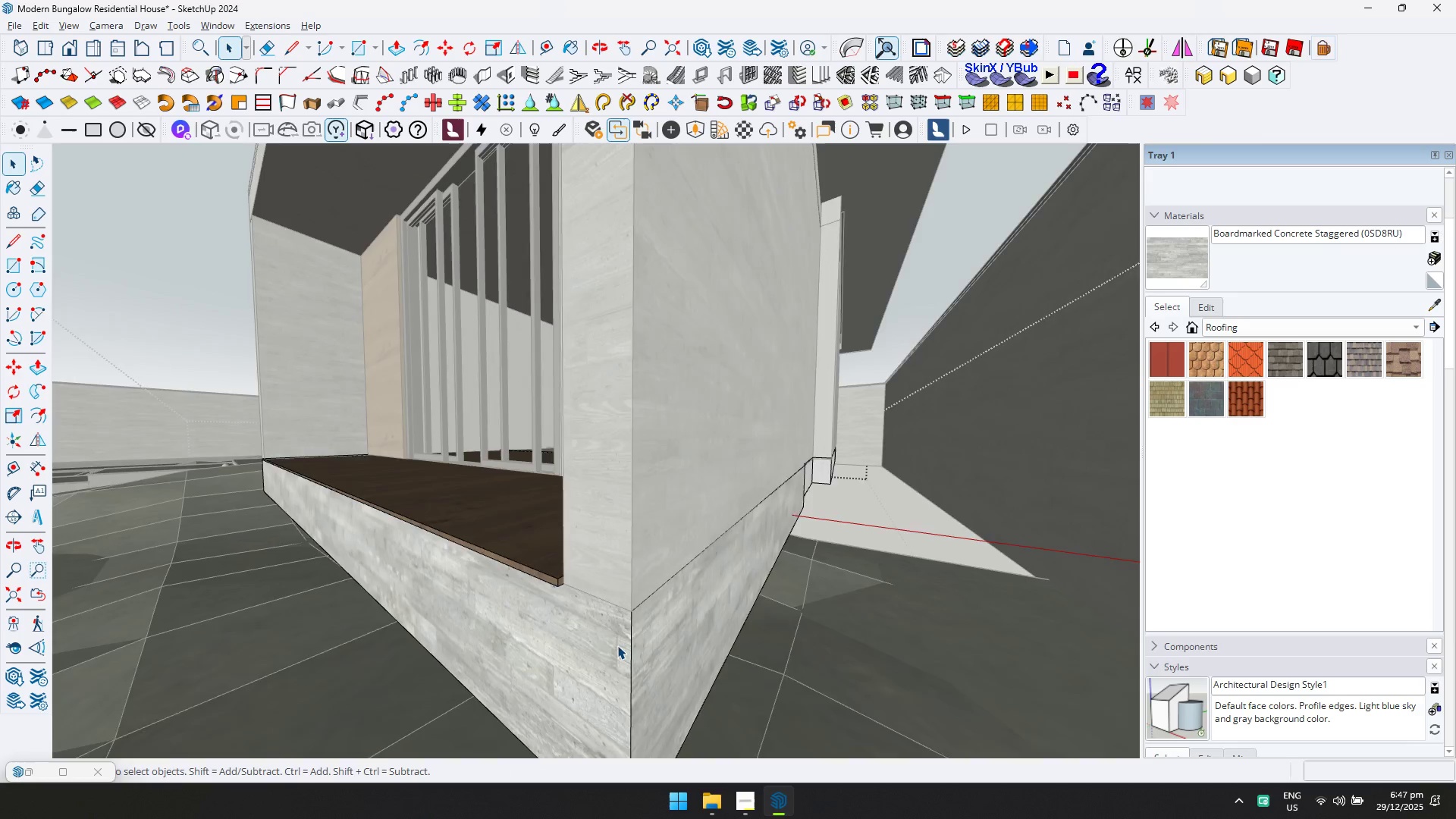 
key(Shift+ShiftLeft)
 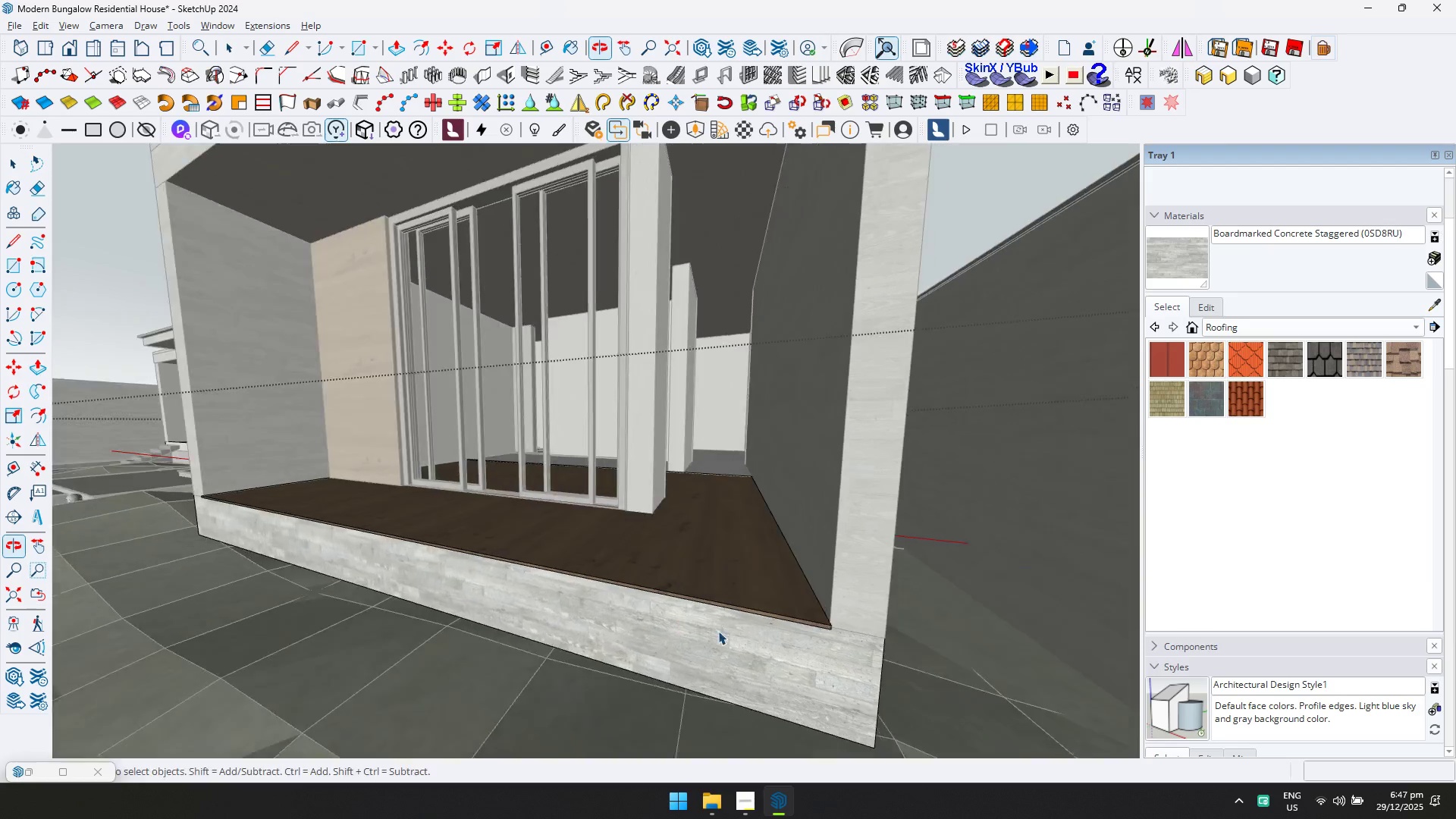 
key(Escape)
 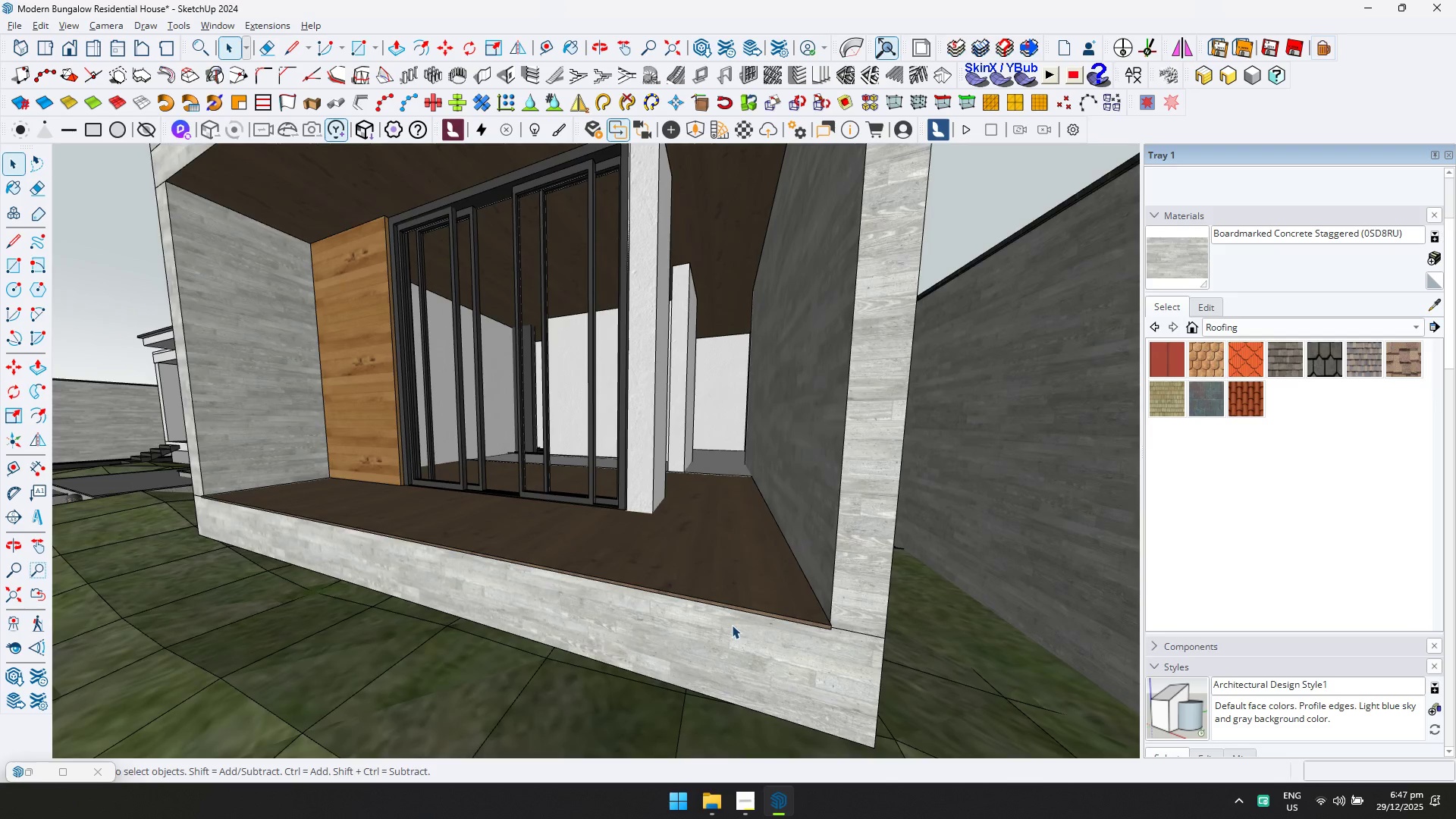 
scroll: coordinate [607, 641], scroll_direction: down, amount: 5.0
 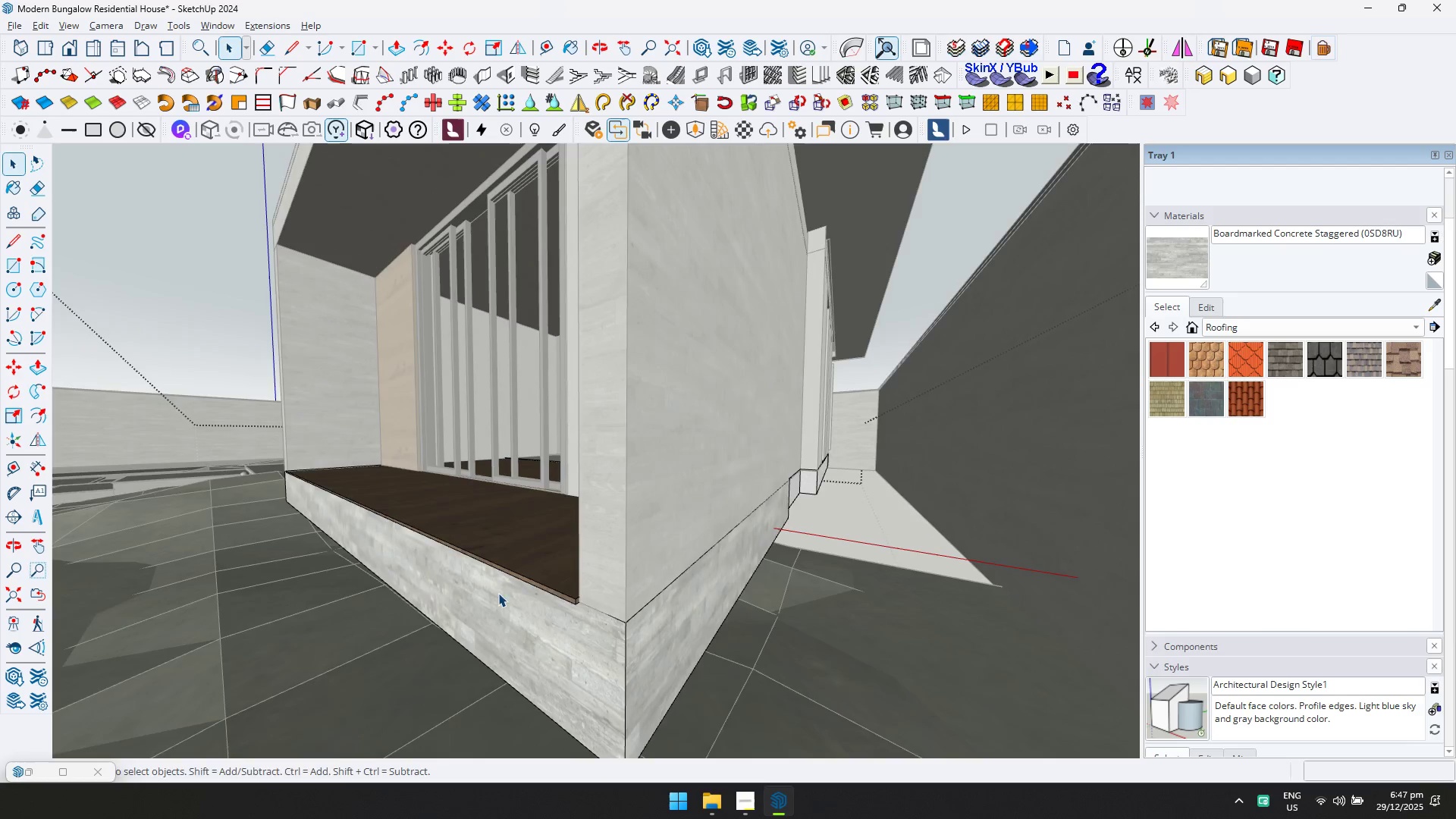 
key(Escape)
 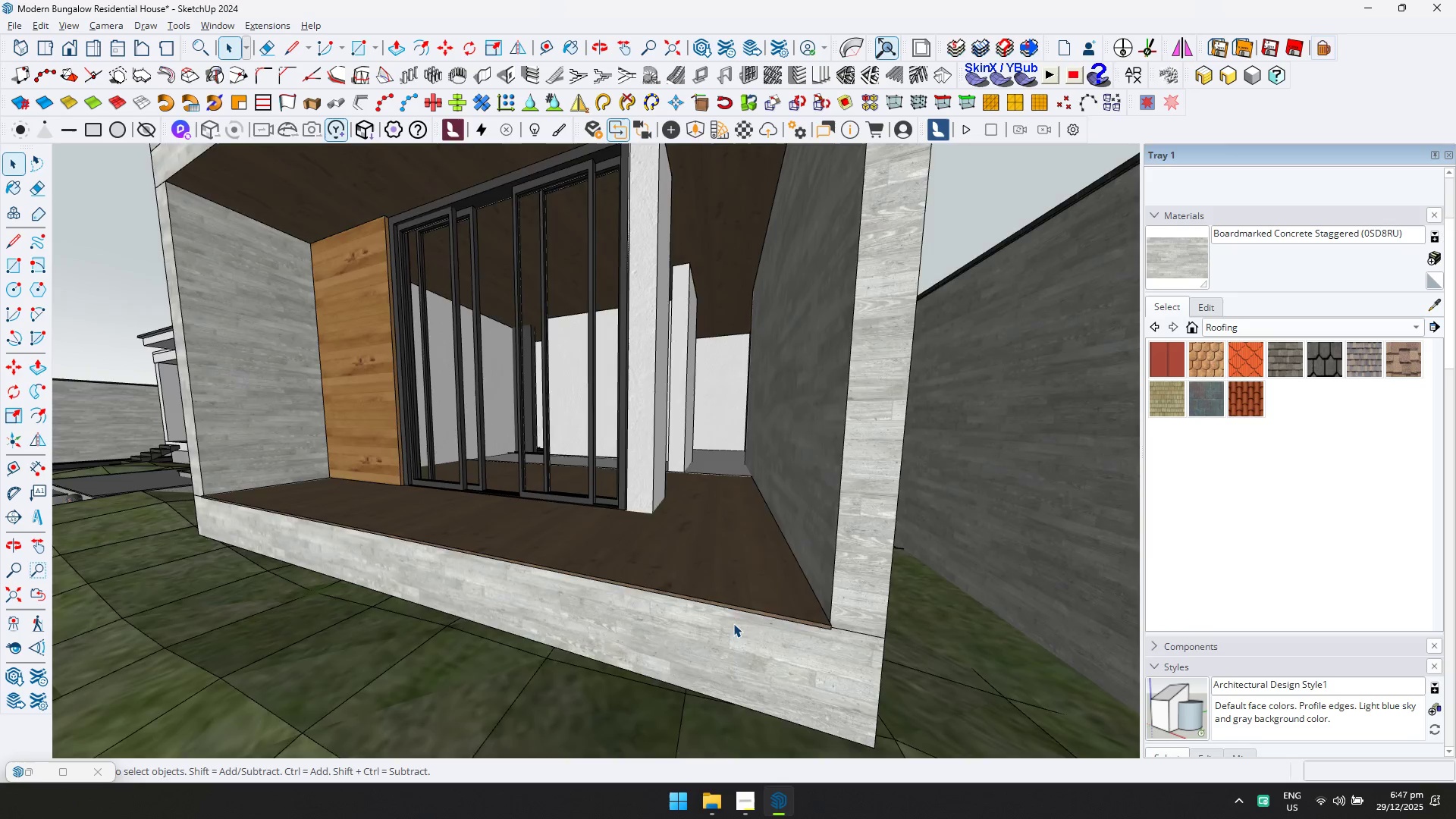 
scroll: coordinate [752, 585], scroll_direction: down, amount: 18.0
 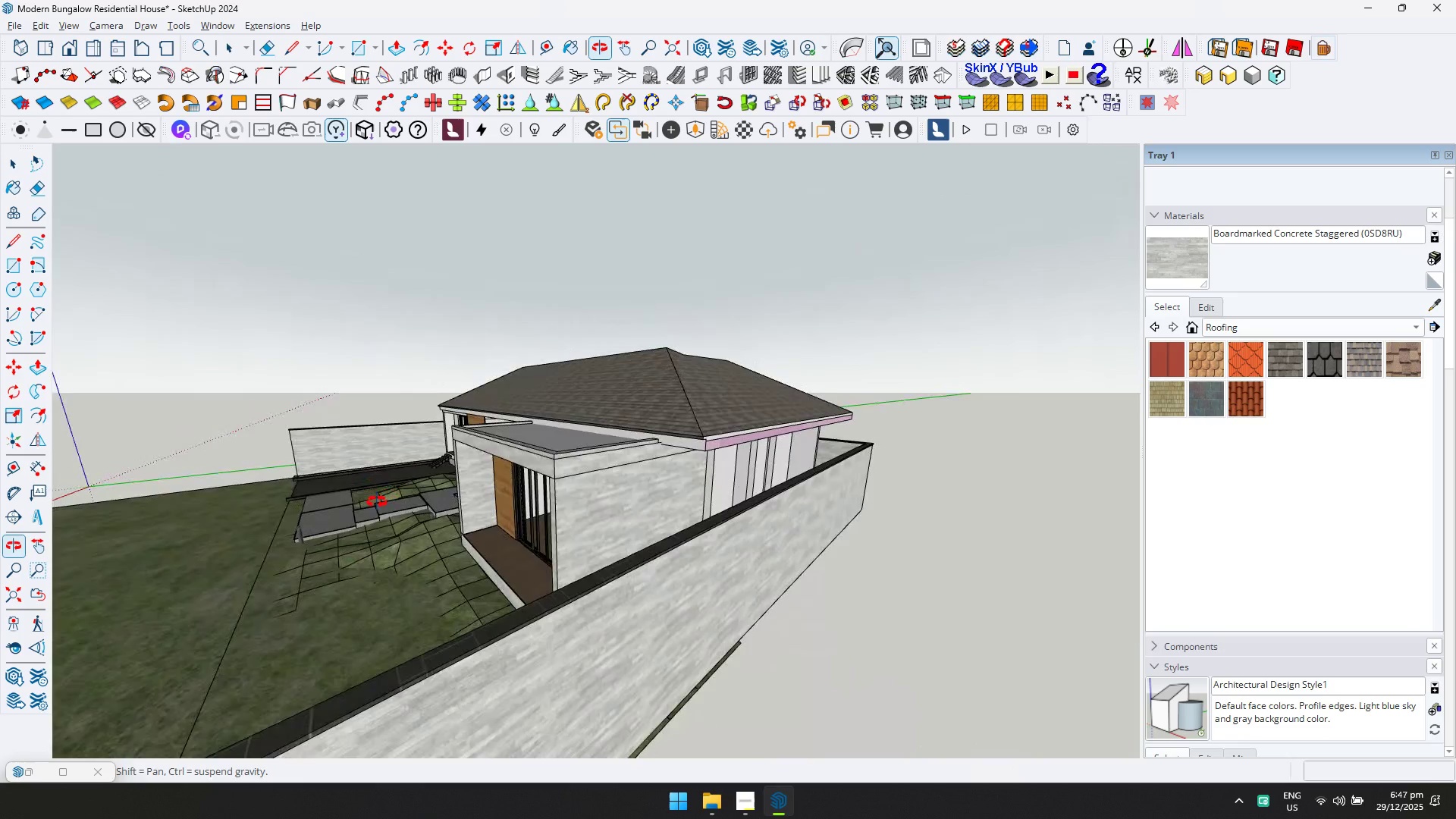 
double_click([694, 460])
 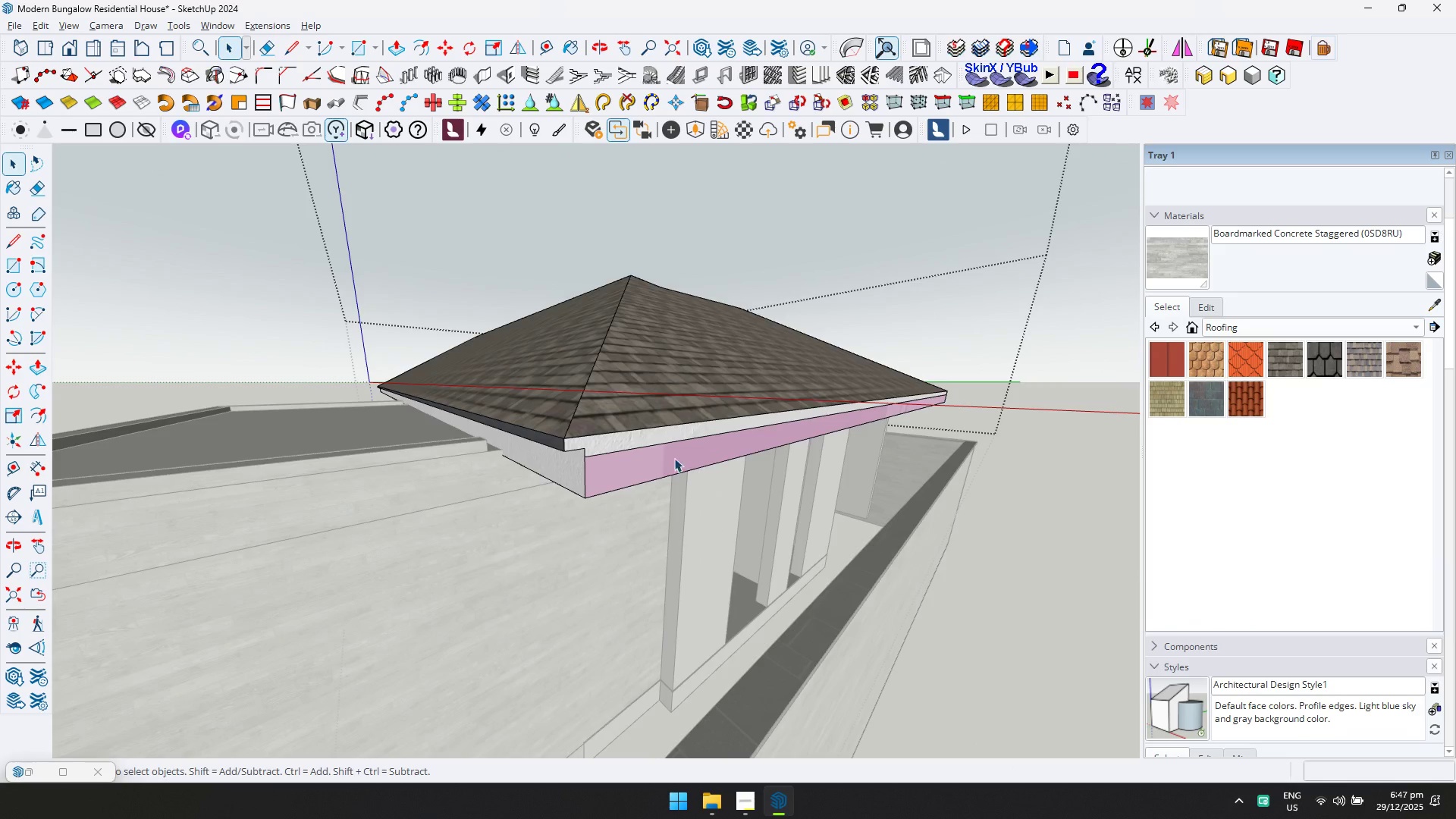 
scroll: coordinate [717, 472], scroll_direction: up, amount: 10.0
 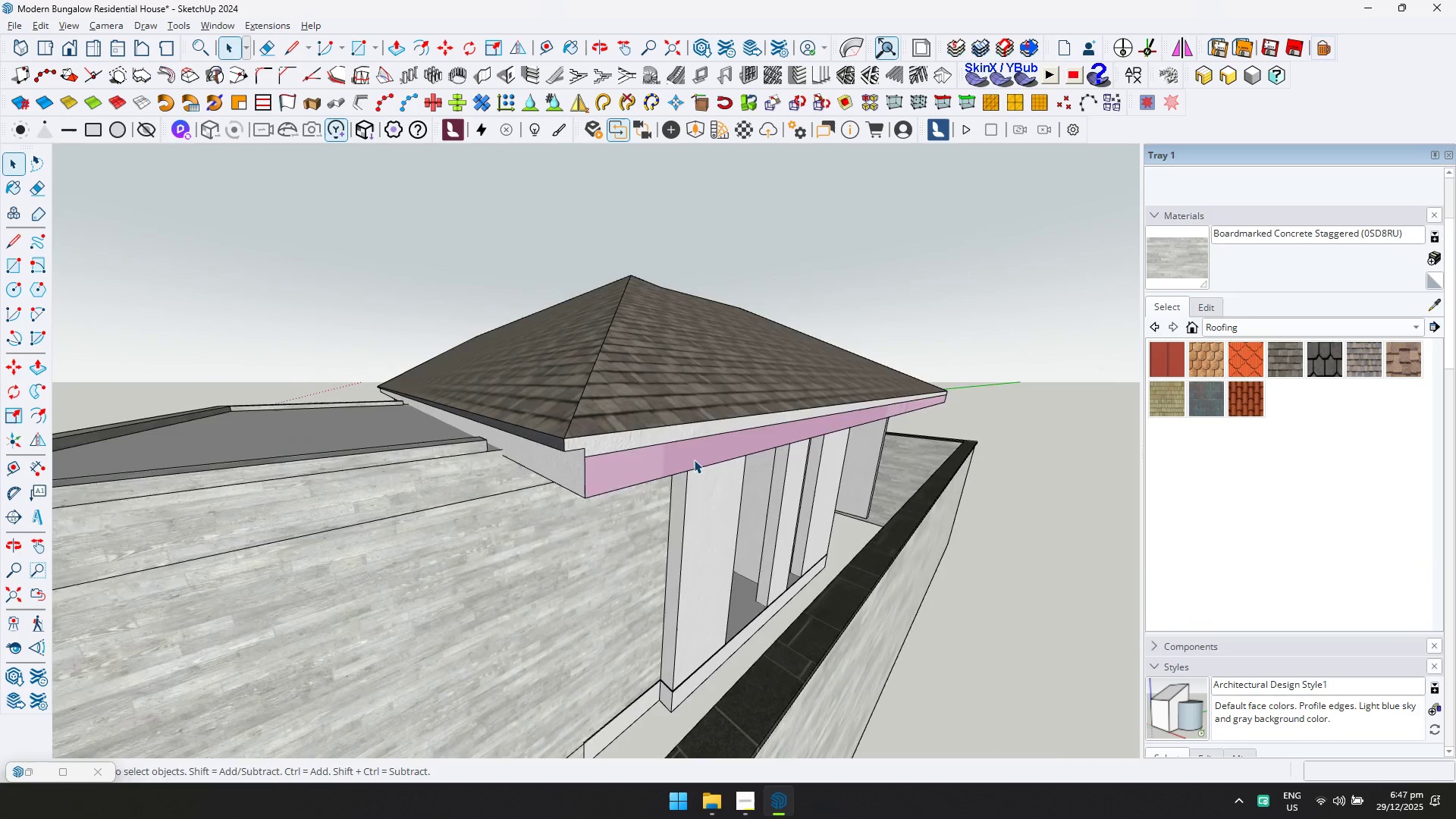 
triple_click([666, 457])
 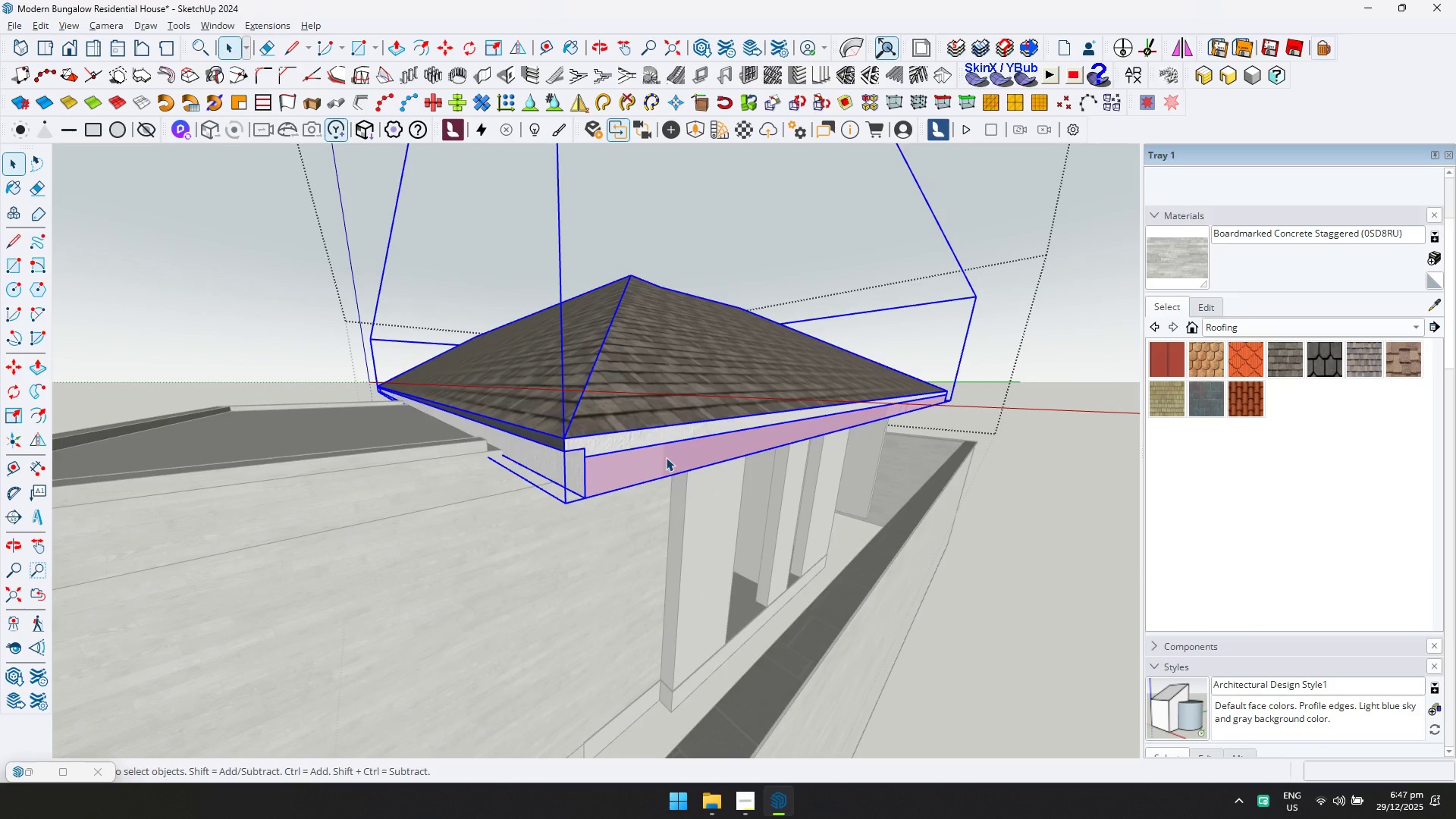 
triple_click([678, 457])
 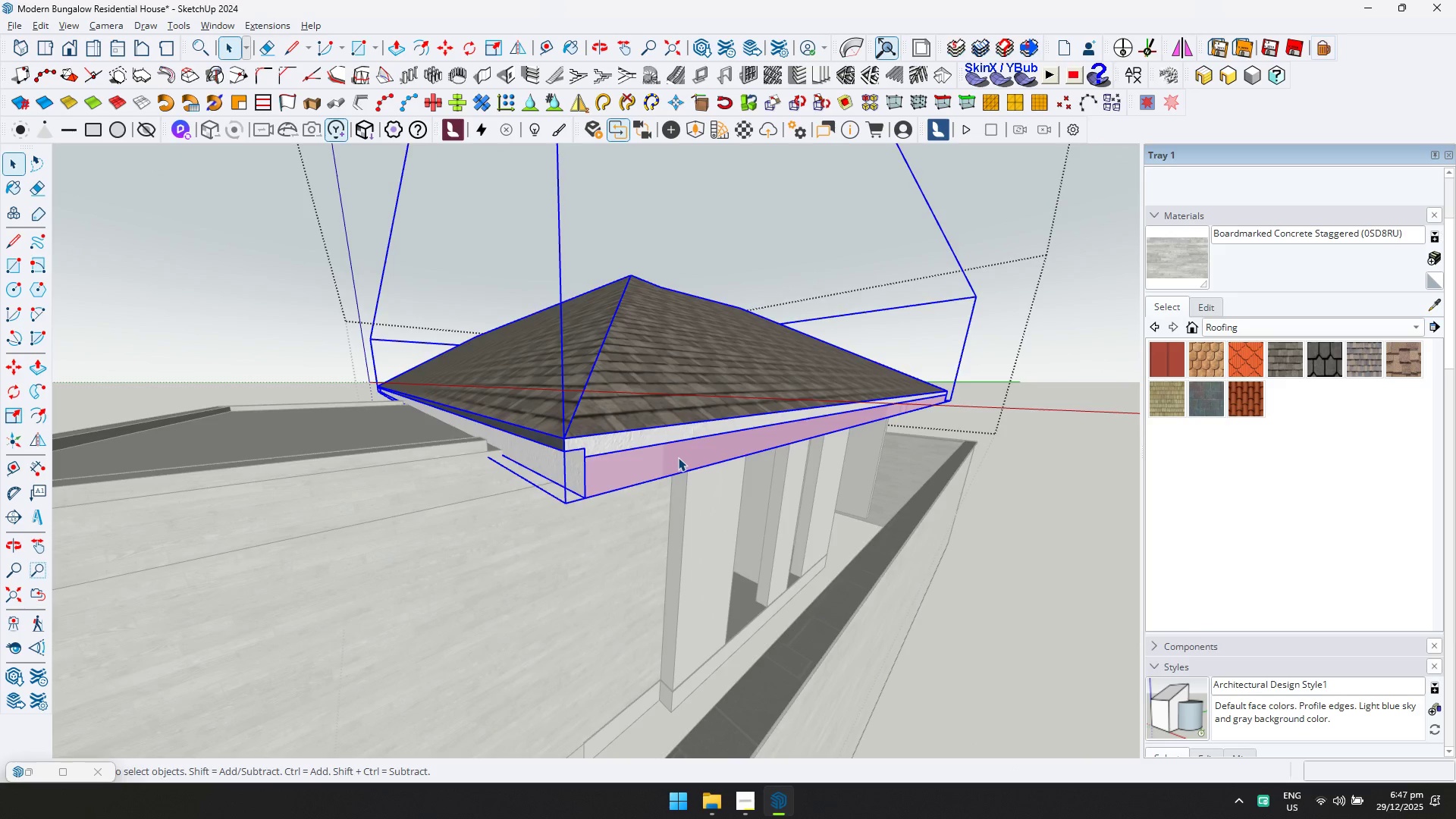 
triple_click([678, 457])
 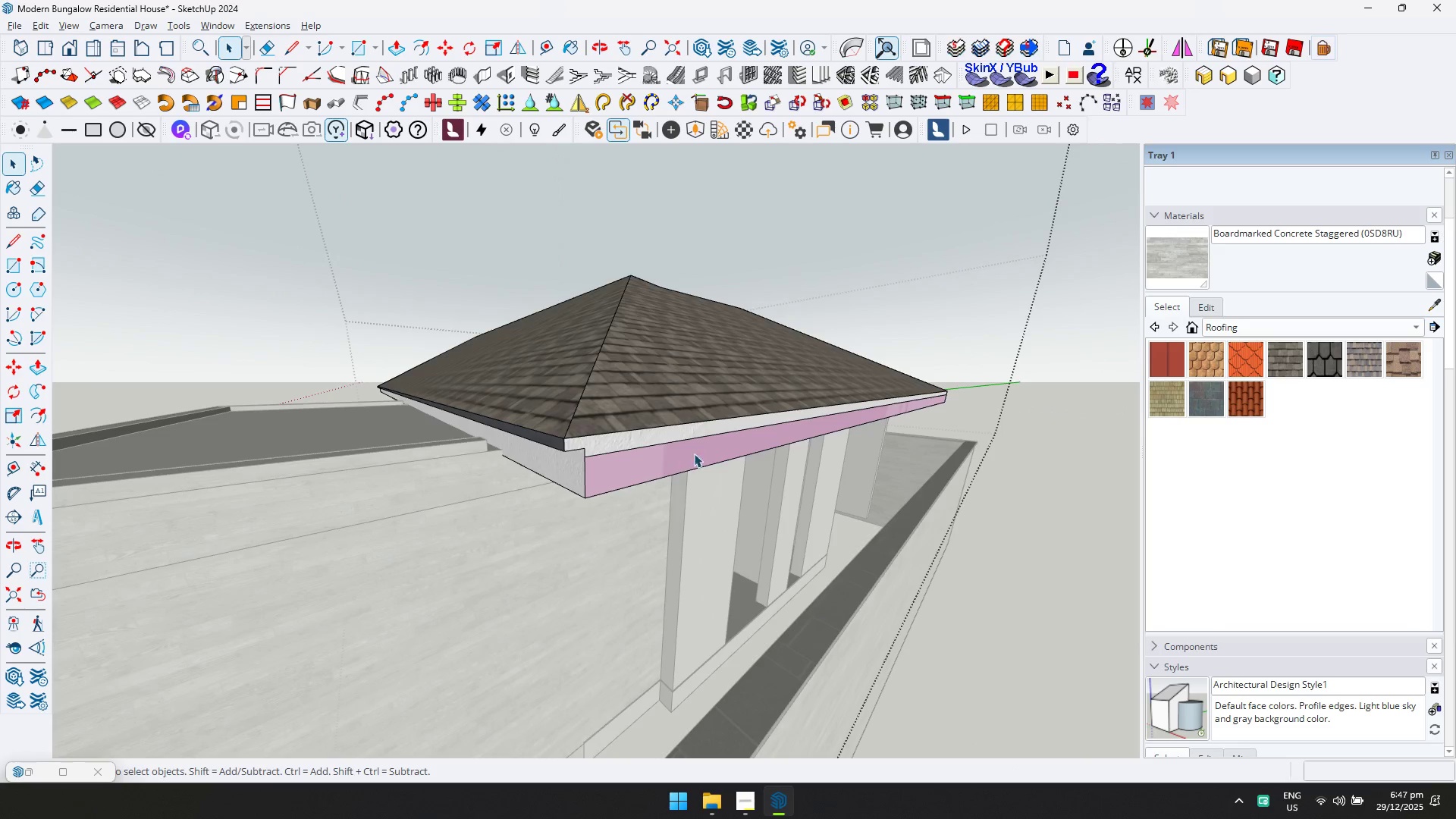 
triple_click([720, 448])
 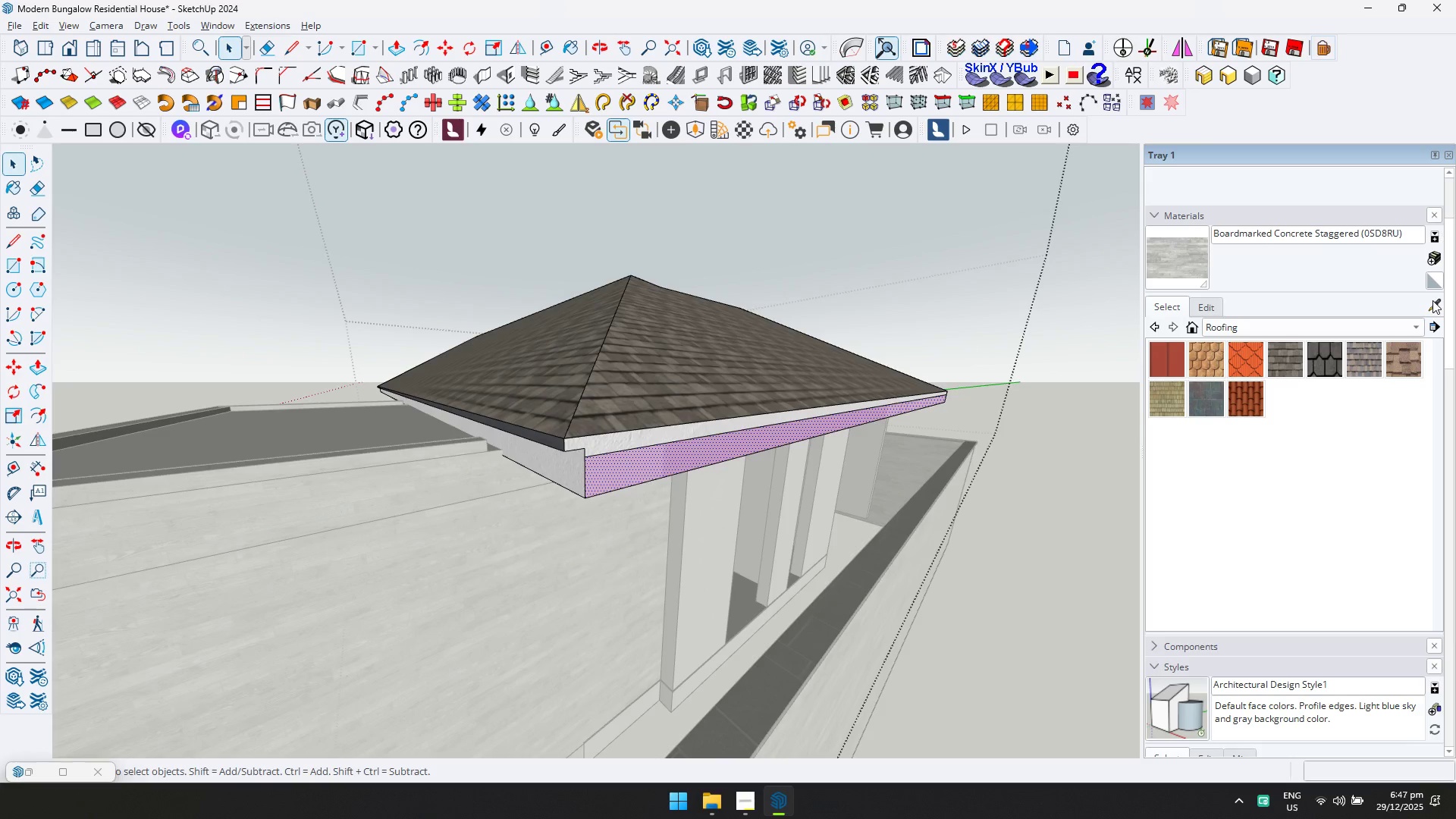 
left_click_drag(start_coordinate=[1408, 317], to_coordinate=[1411, 312])
 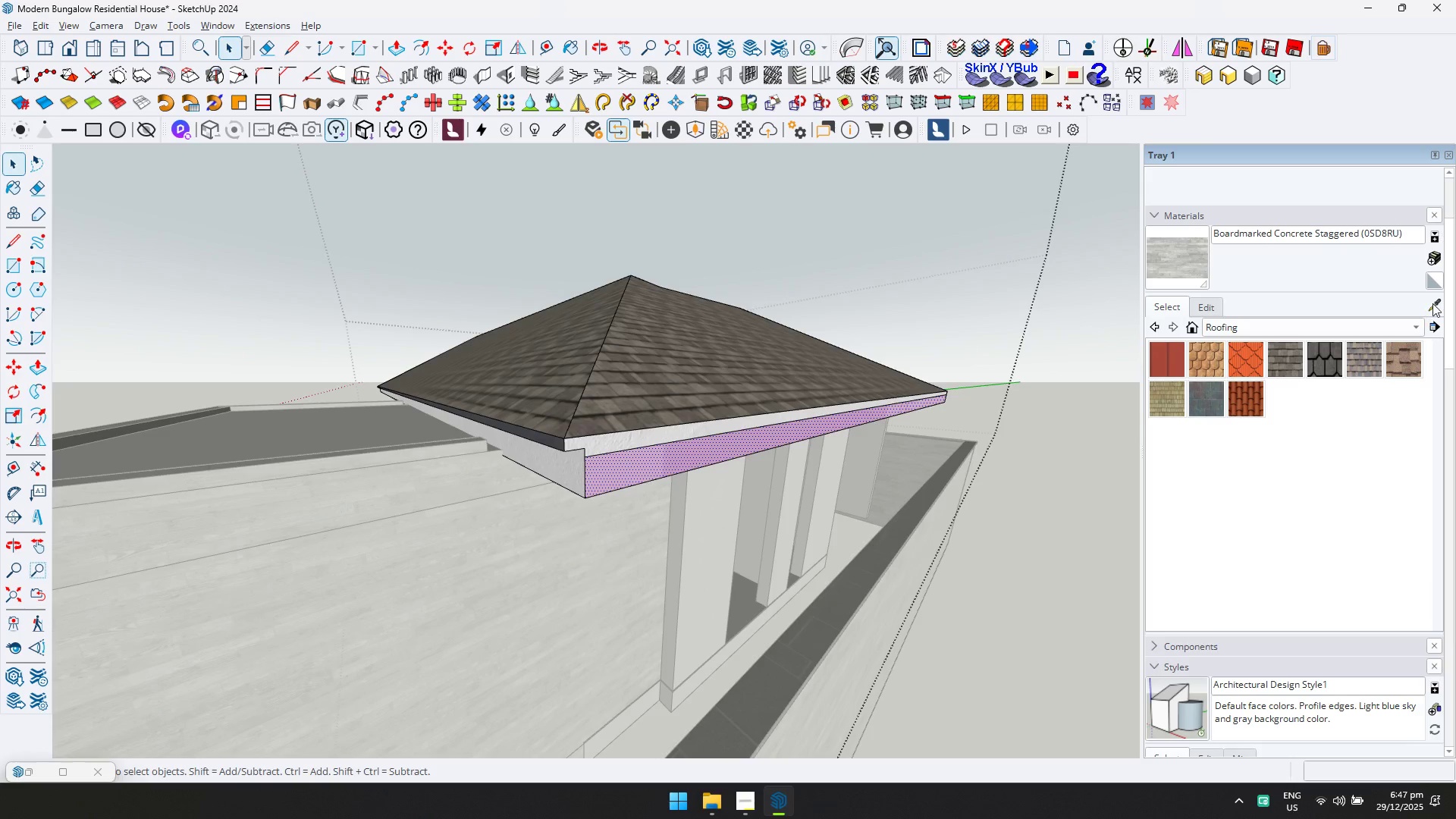 
double_click([1436, 303])
 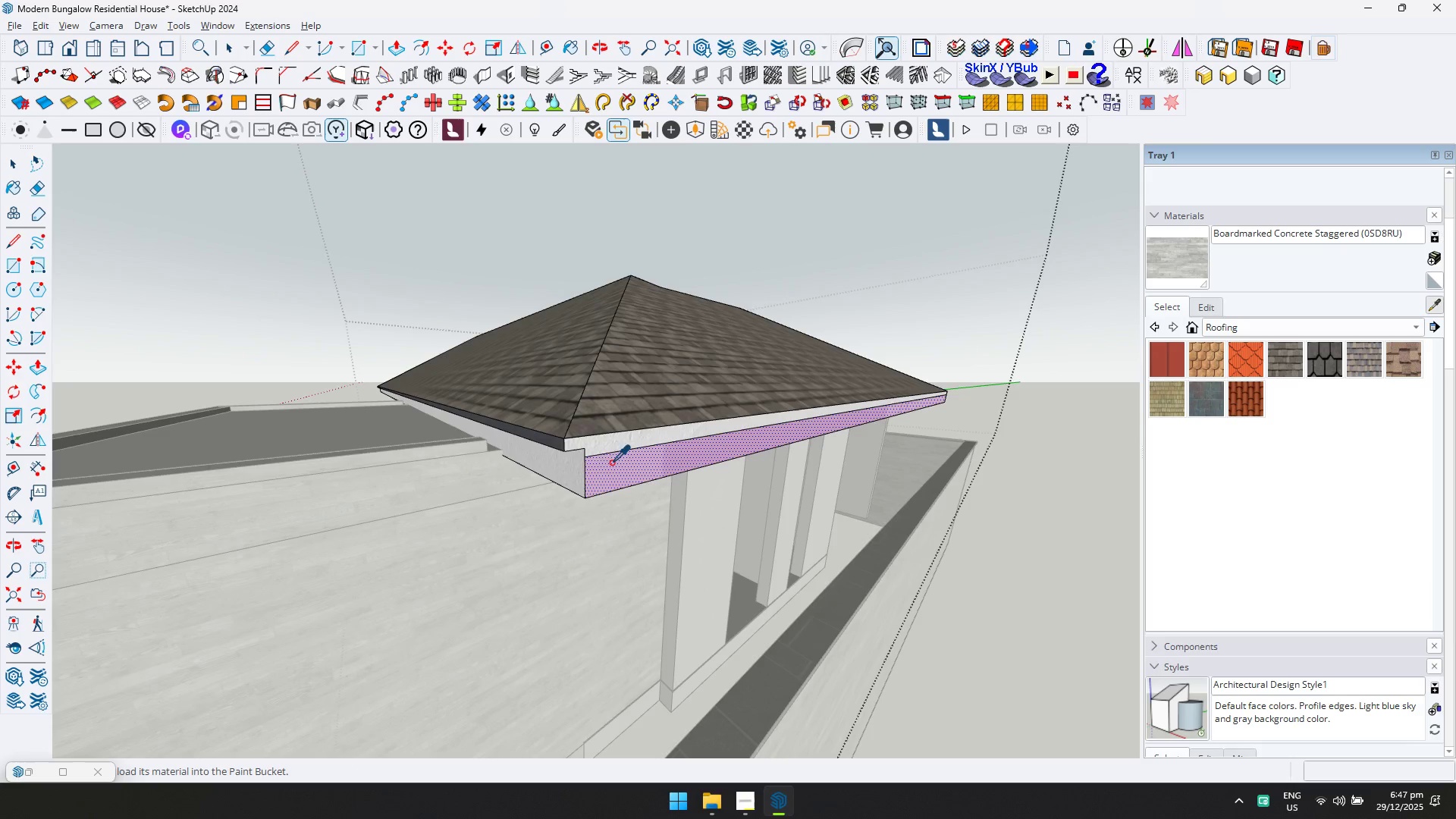 
left_click([550, 467])
 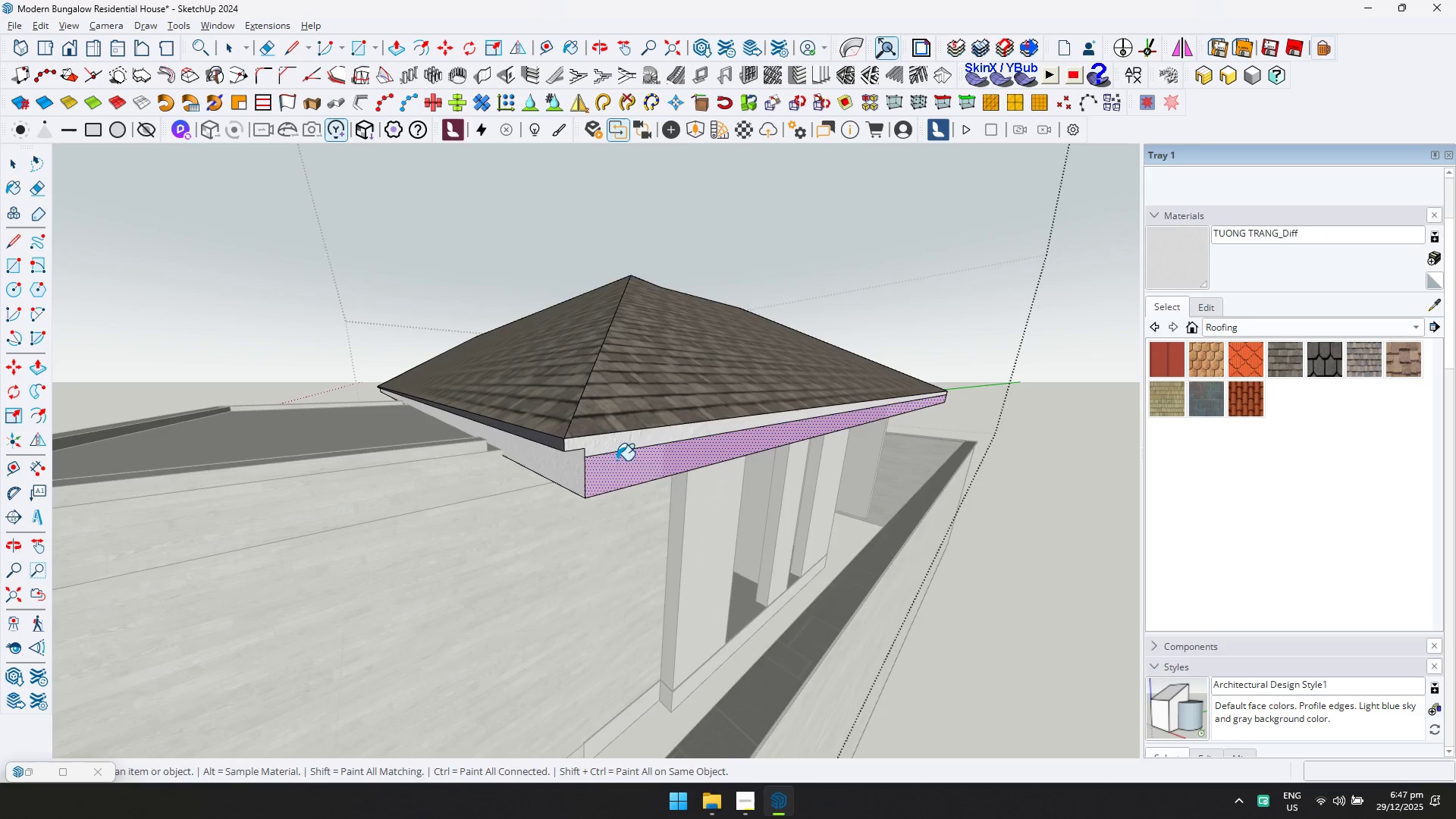 
key(Control+ControlLeft)
 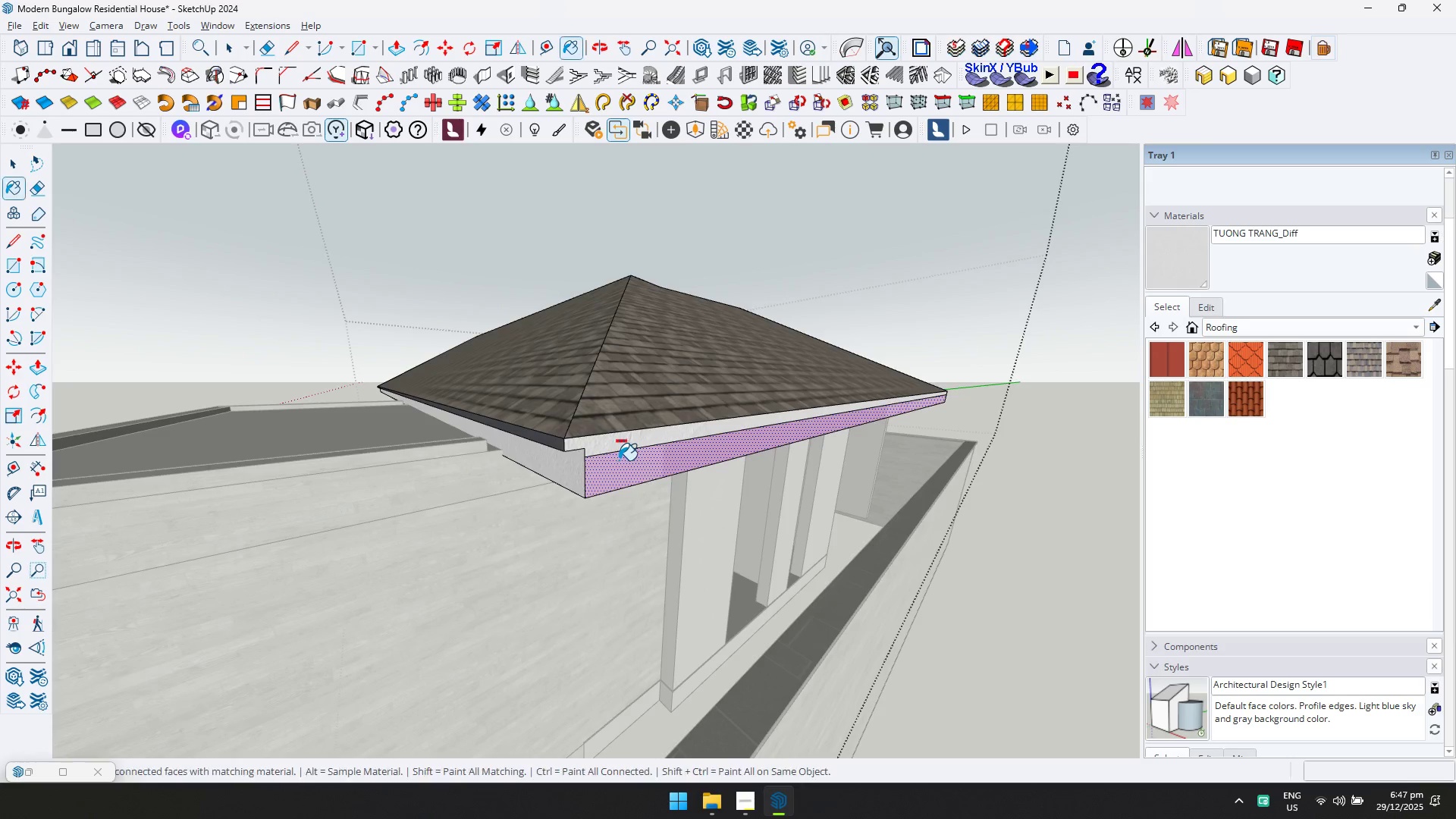 
double_click([619, 460])
 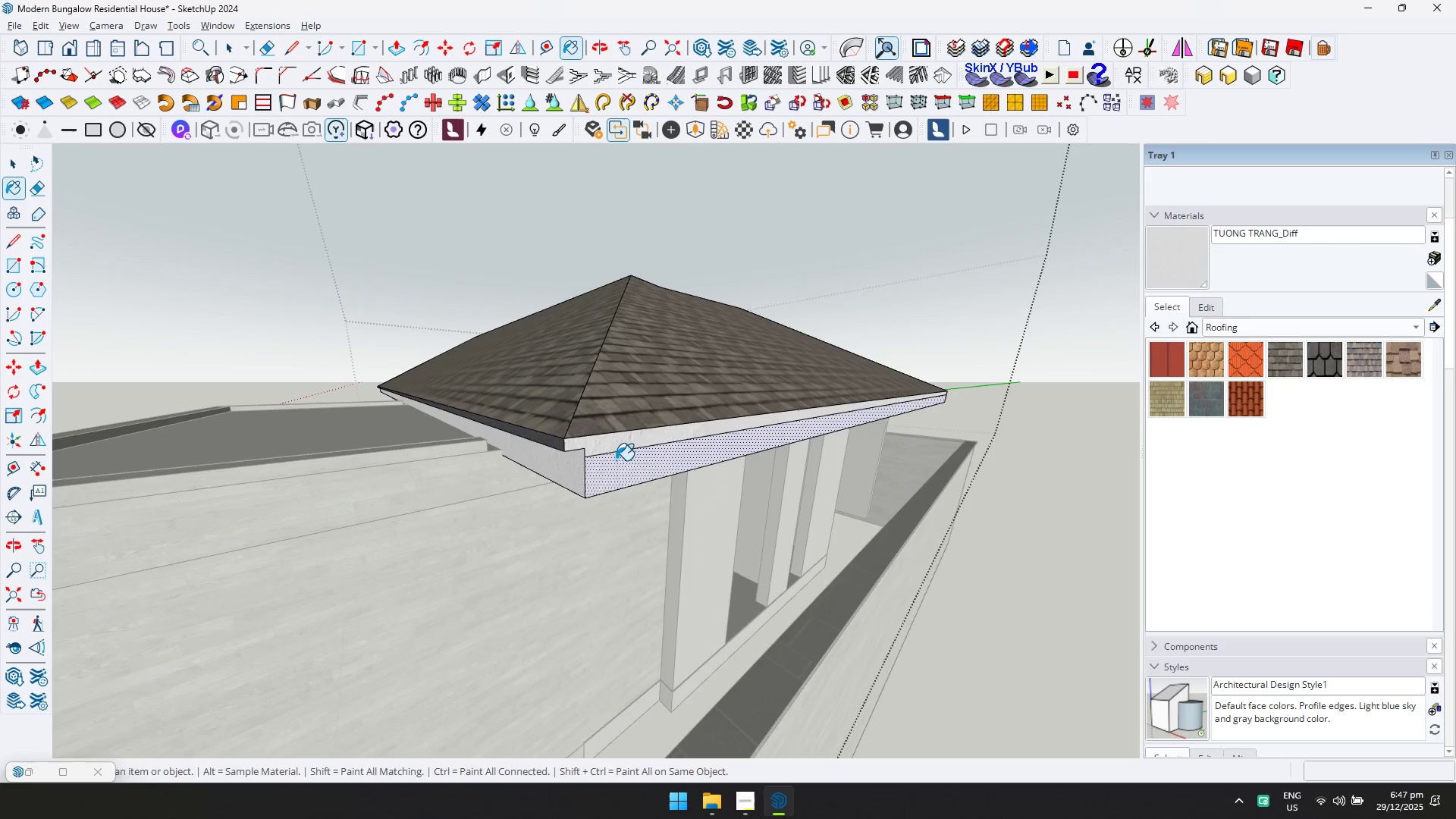 
key(Shift+ShiftLeft)
 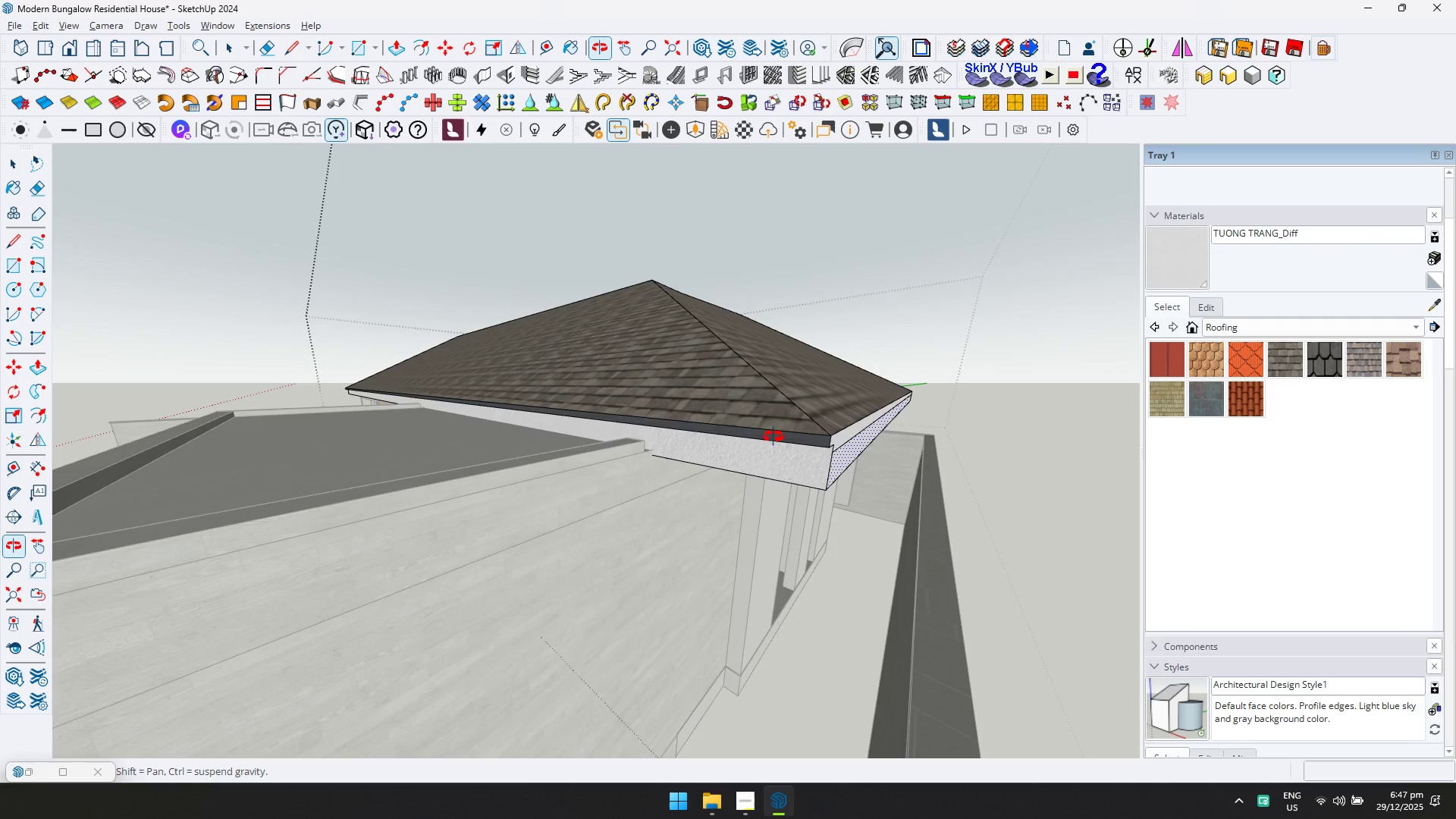 
hold_key(key=ControlLeft, duration=0.42)
left_click([780, 434])
 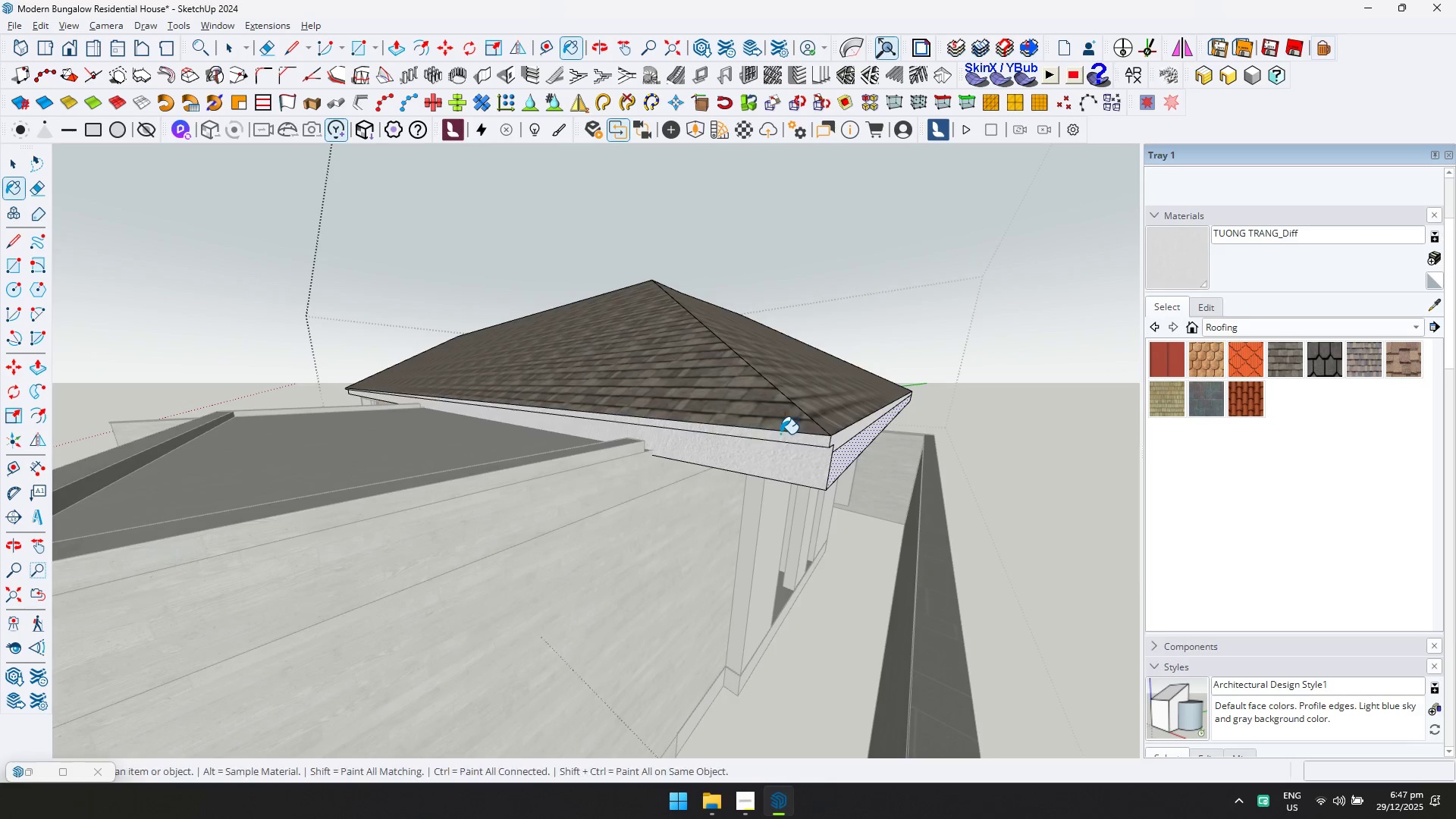 
key(Shift+ShiftLeft)
 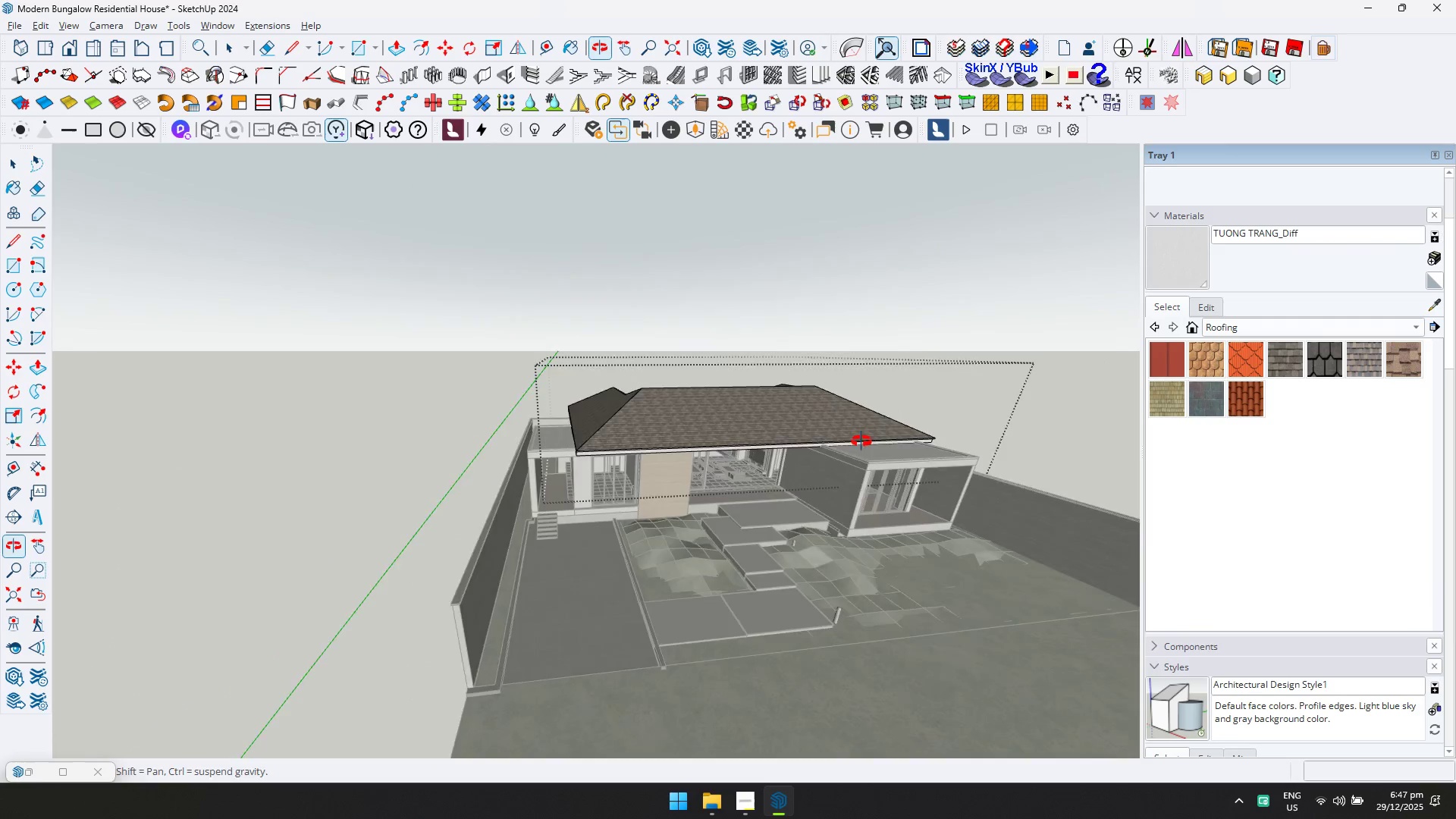 
key(Control+ControlLeft)
 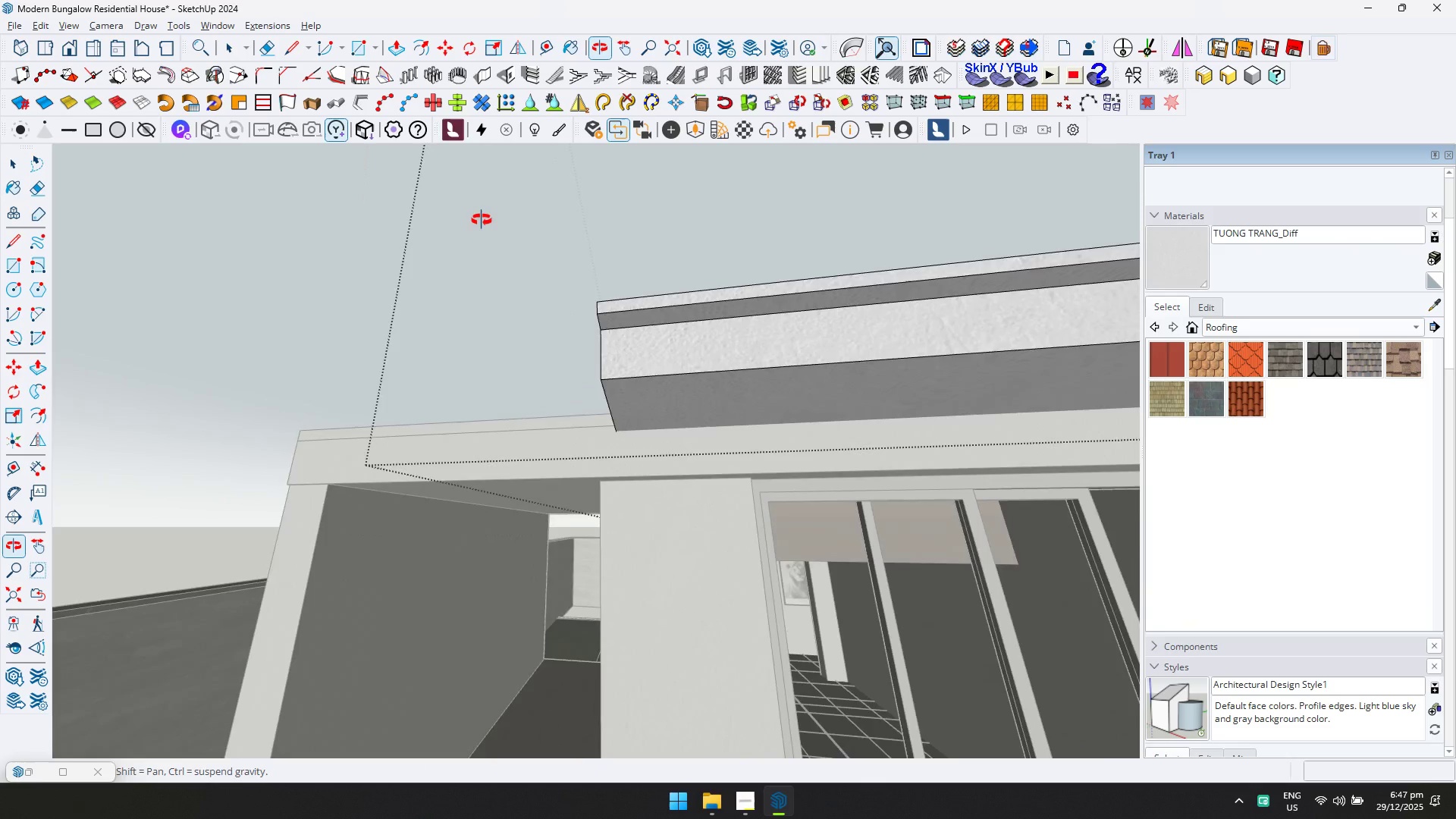 
scroll: coordinate [687, 444], scroll_direction: up, amount: 21.0
 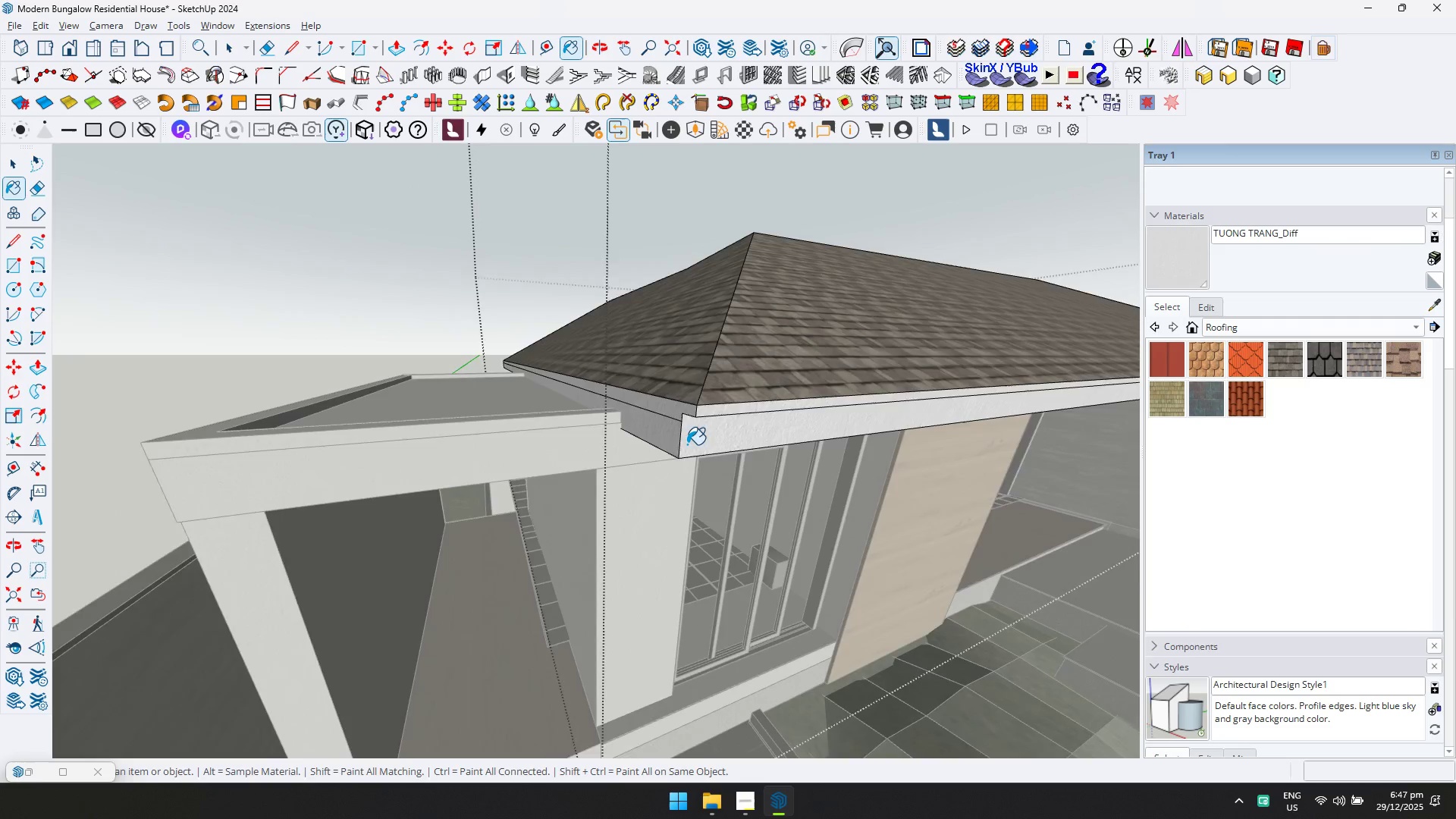 
key(Space)
 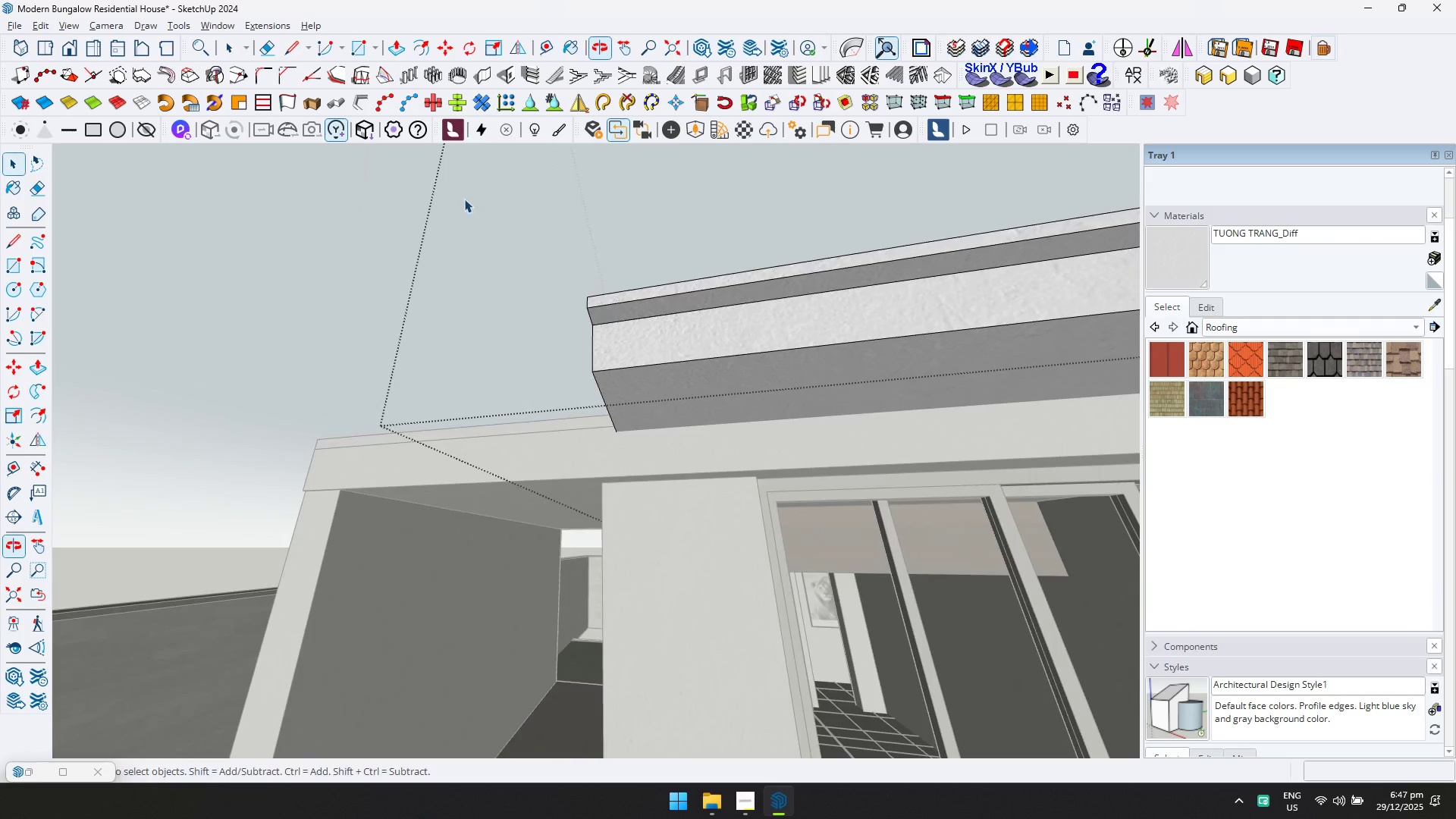 
key(Escape)
 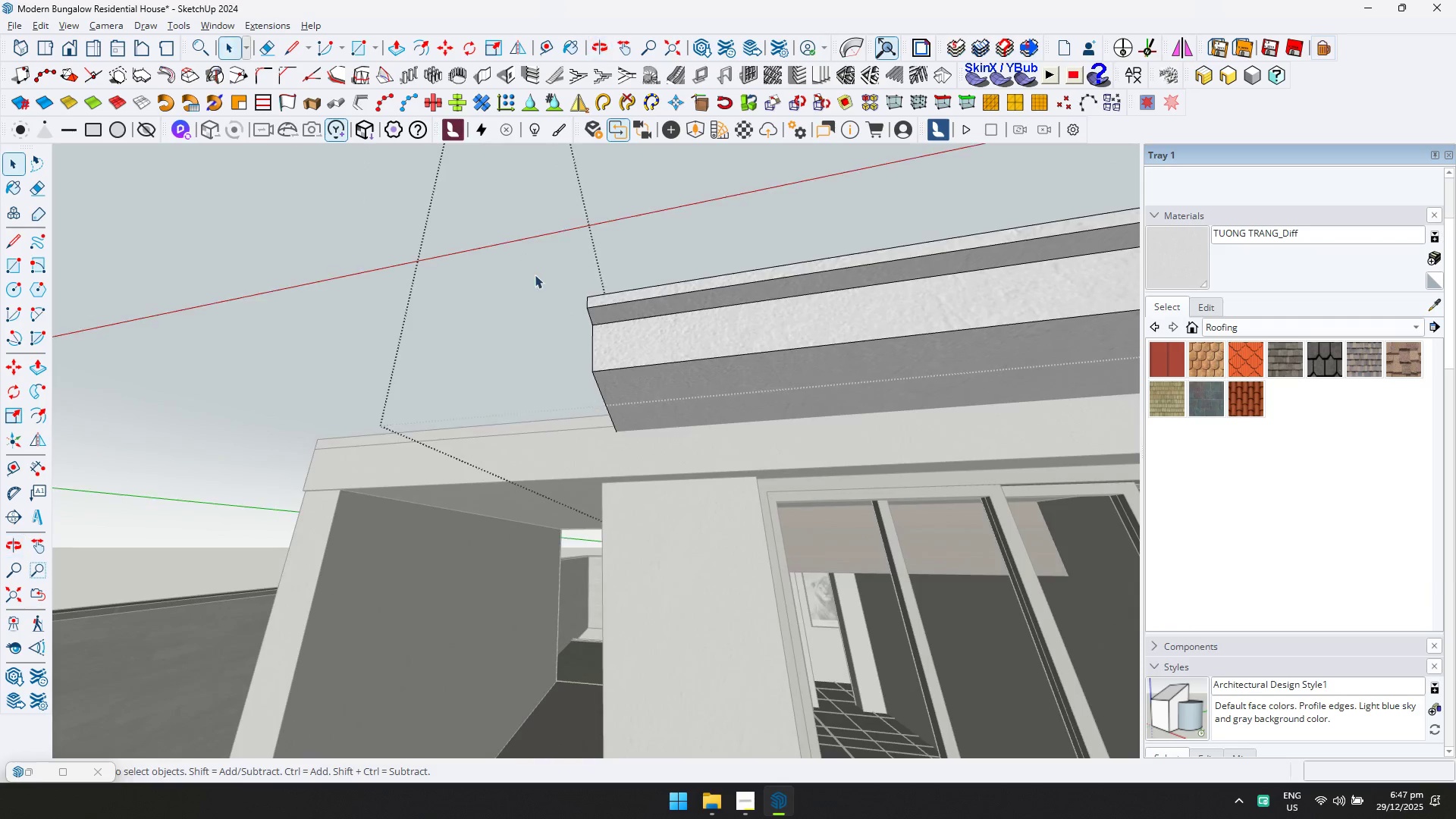 
key(Escape)
 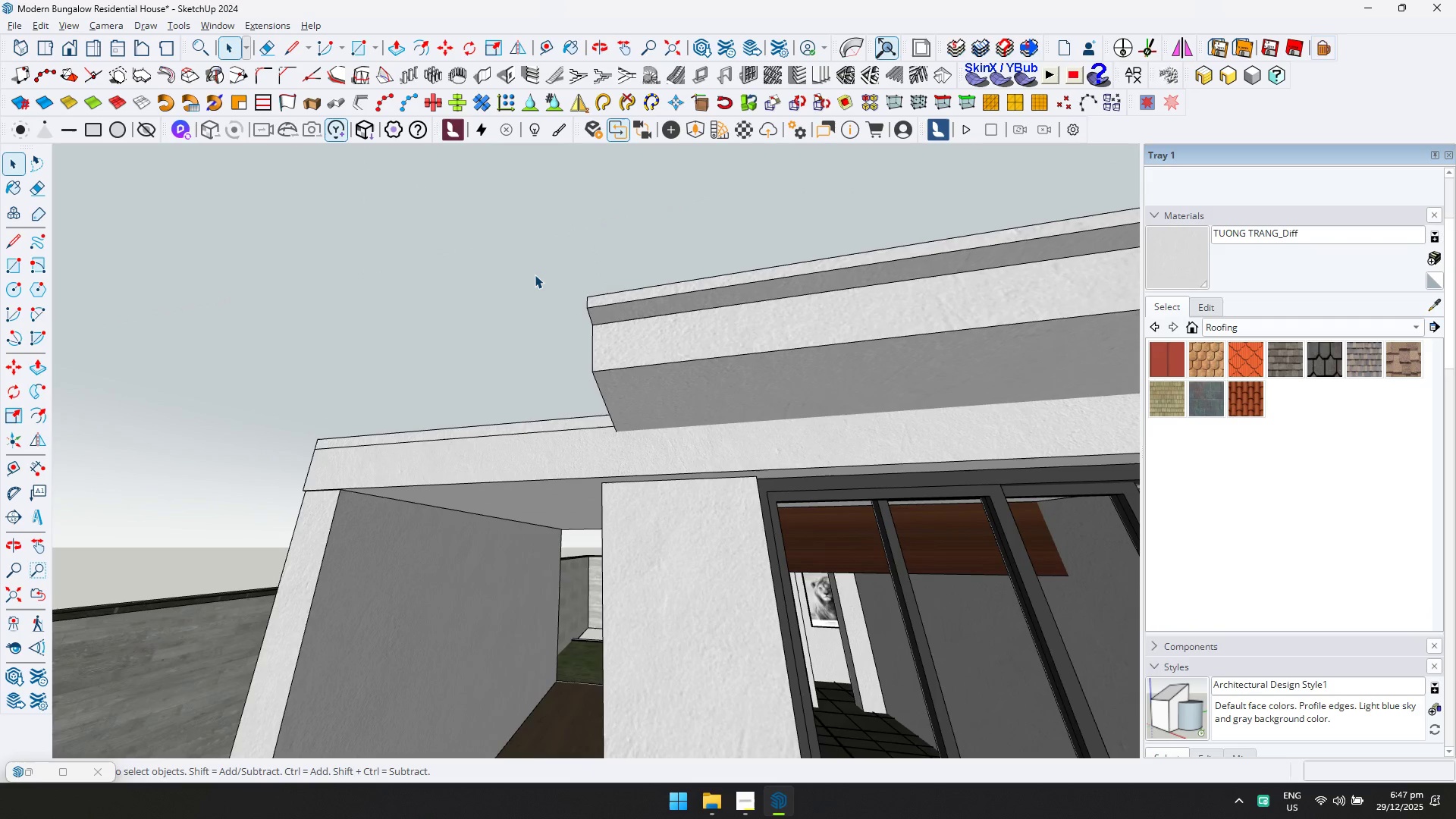 
key(Escape)
 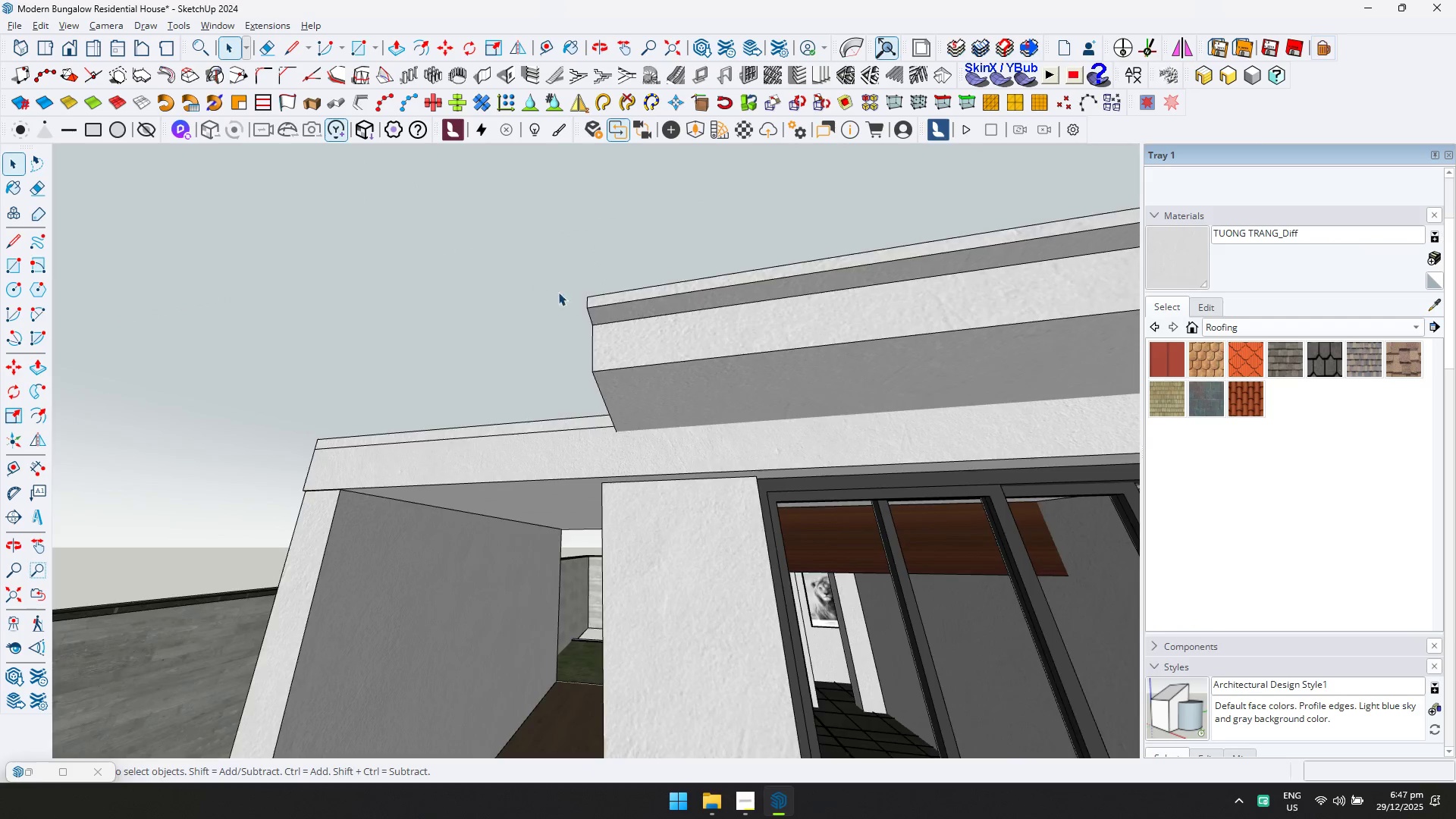 
scroll: coordinate [572, 297], scroll_direction: down, amount: 6.0
 